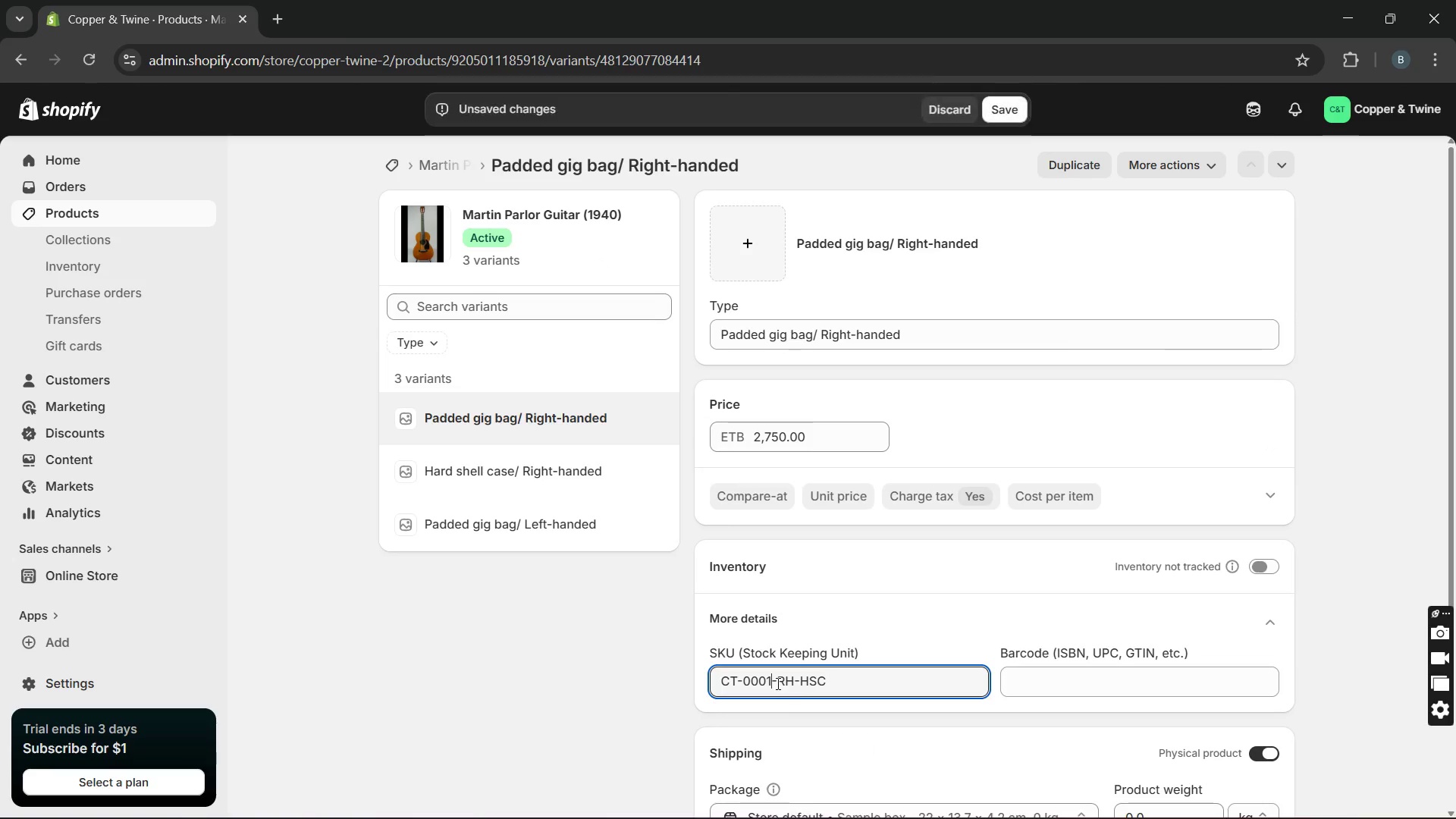 
key(5)
 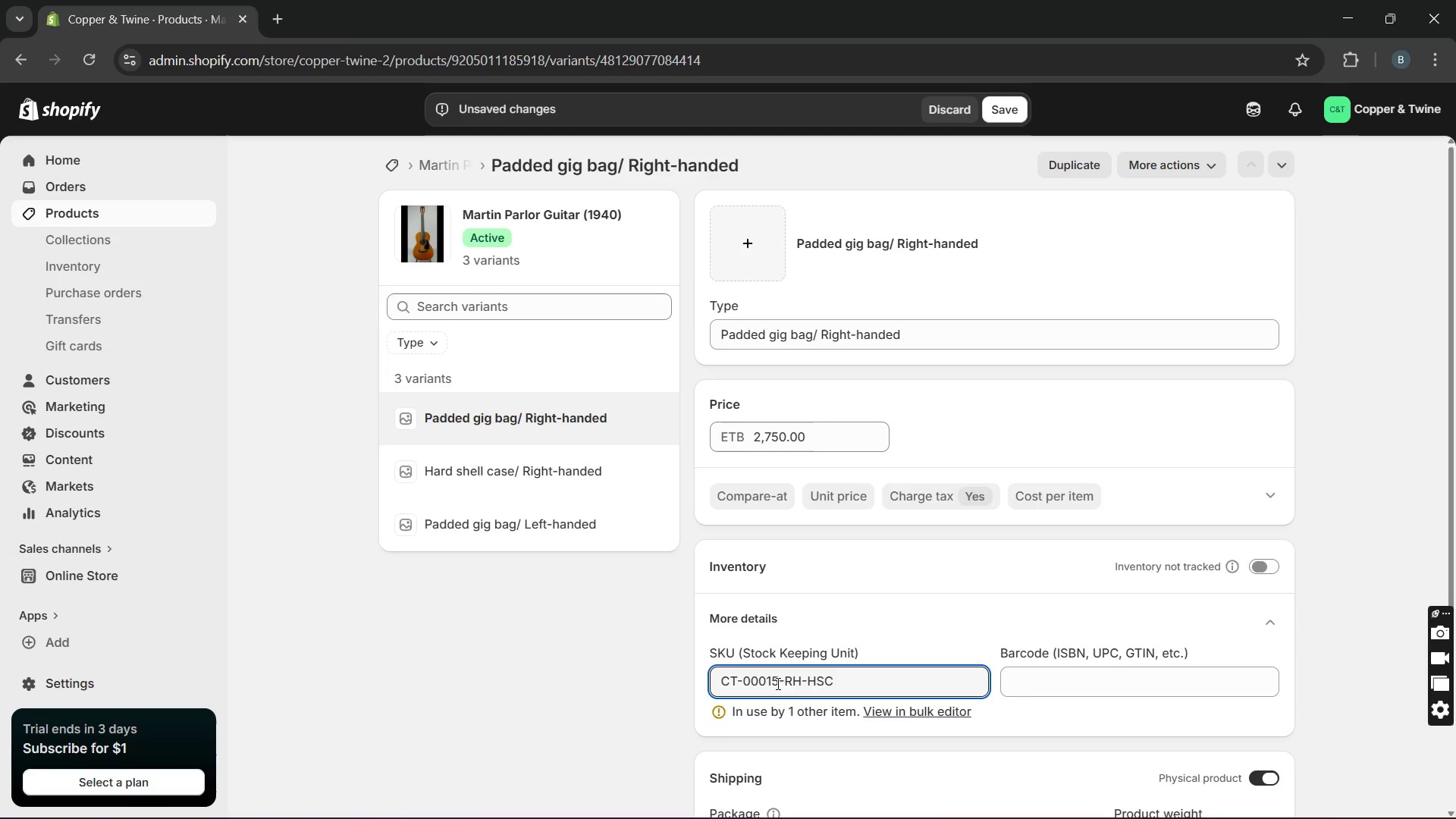 
wait(17.55)
 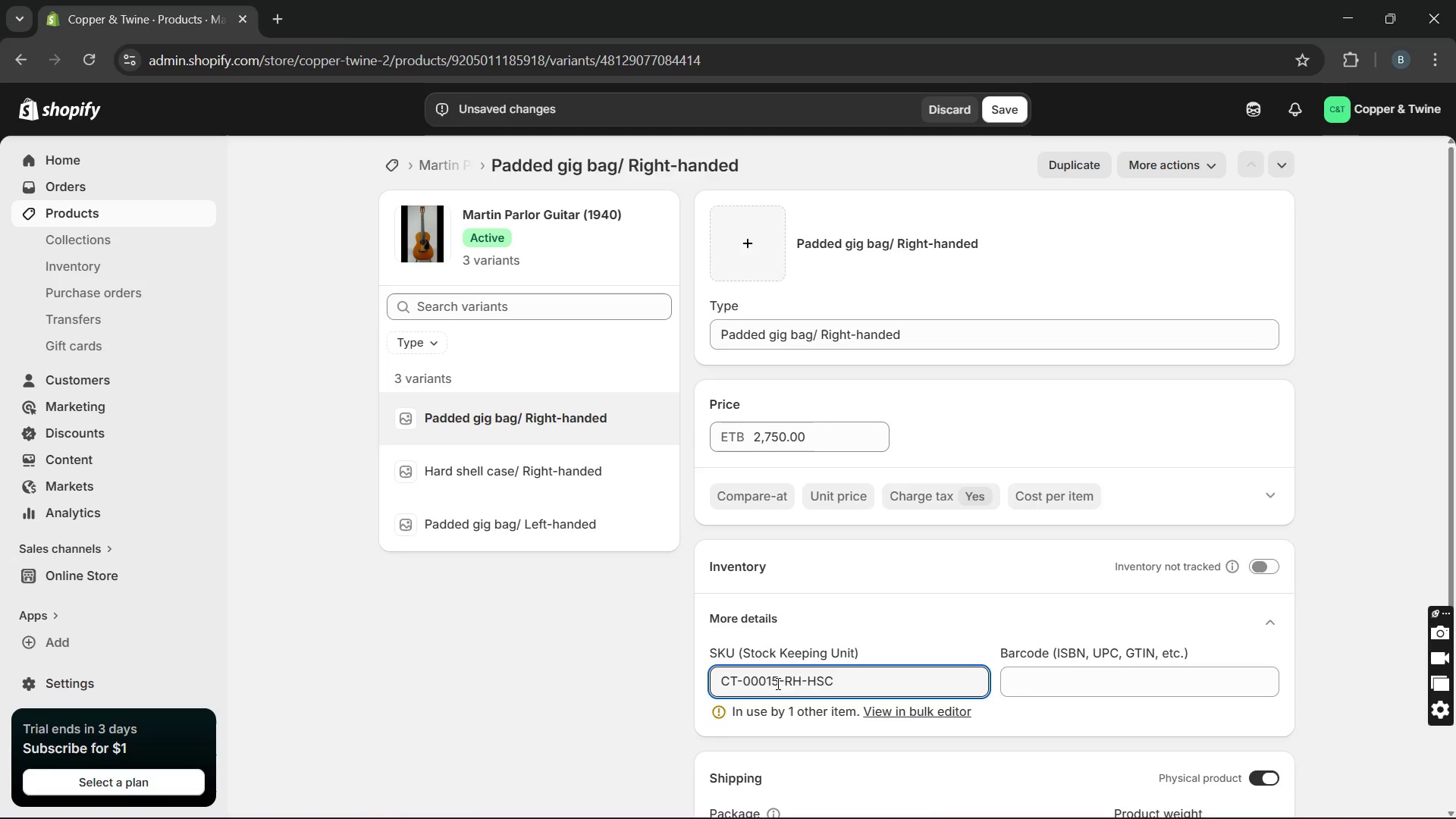 
left_click_drag(start_coordinate=[861, 679], to_coordinate=[808, 679])
 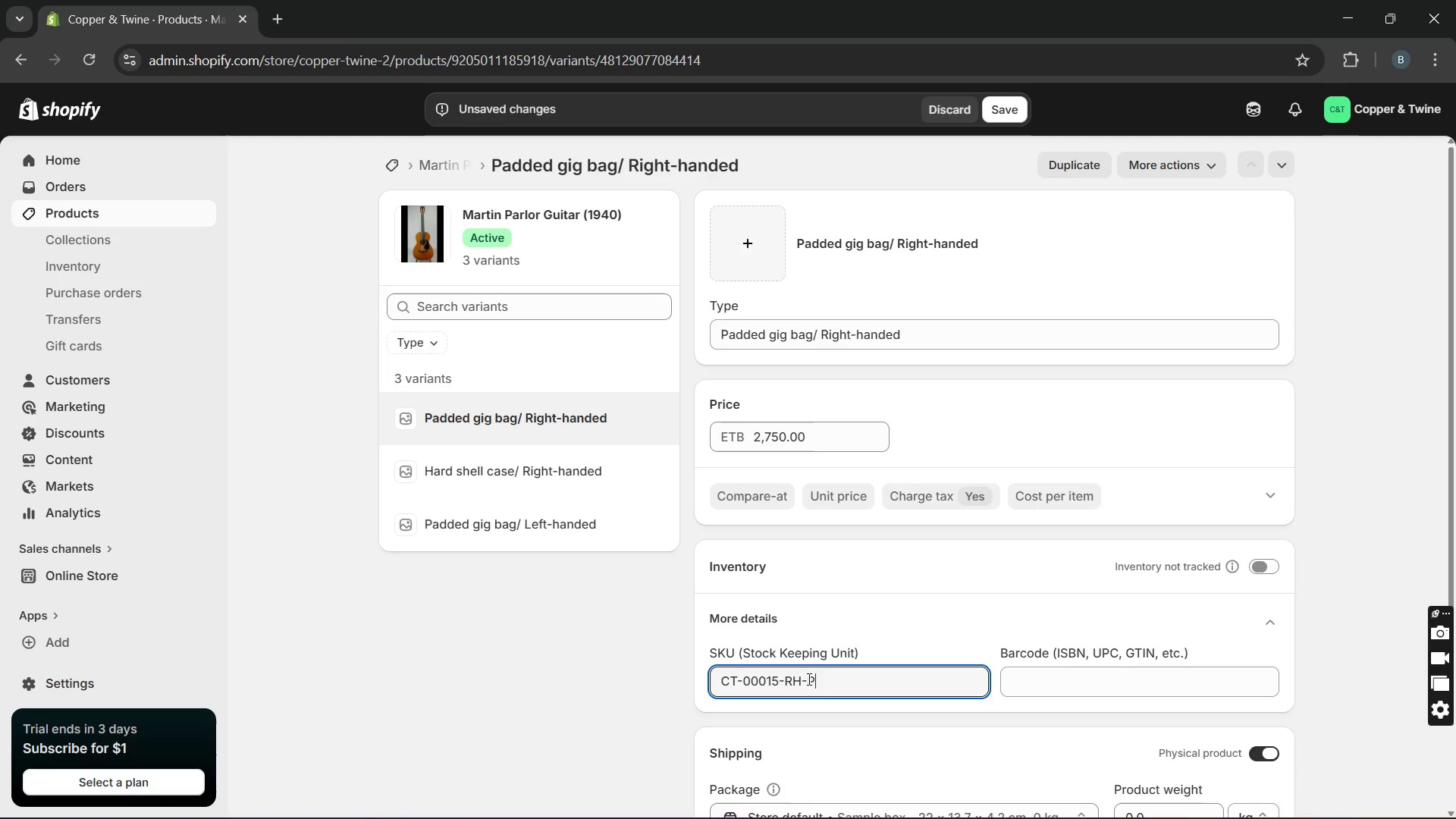 
type(PGB)
 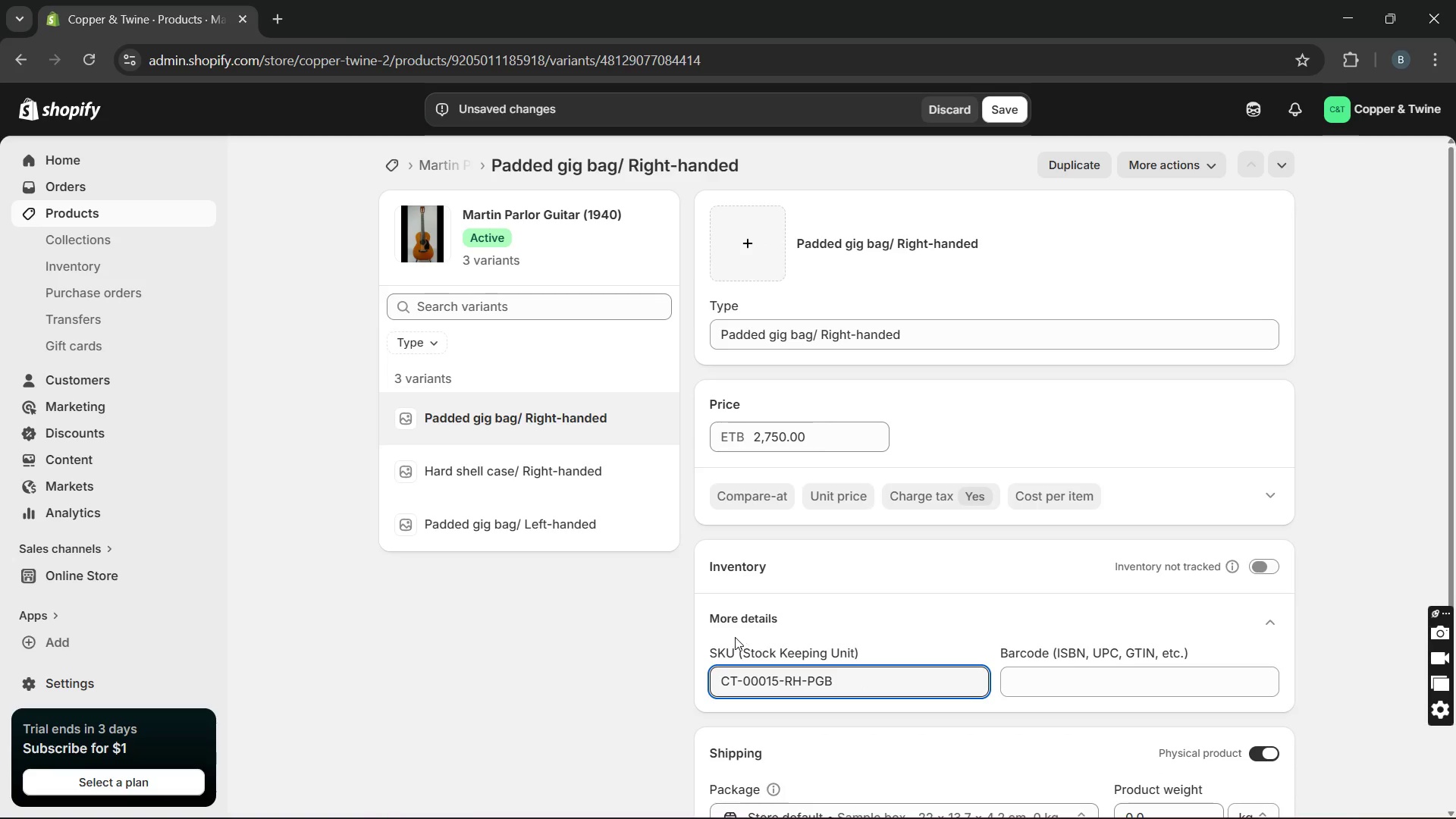 
wait(9.17)
 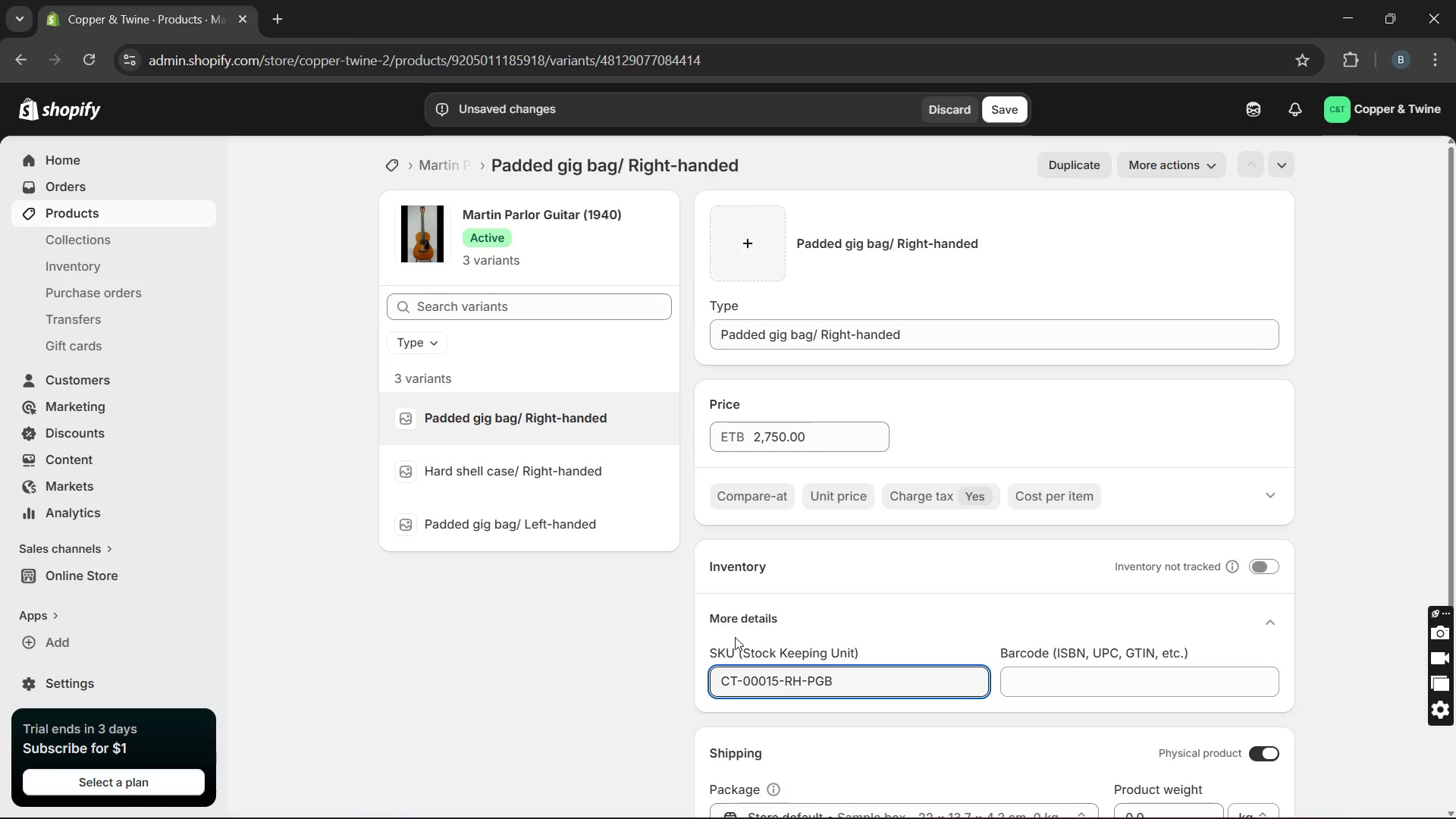 
left_click([992, 105])
 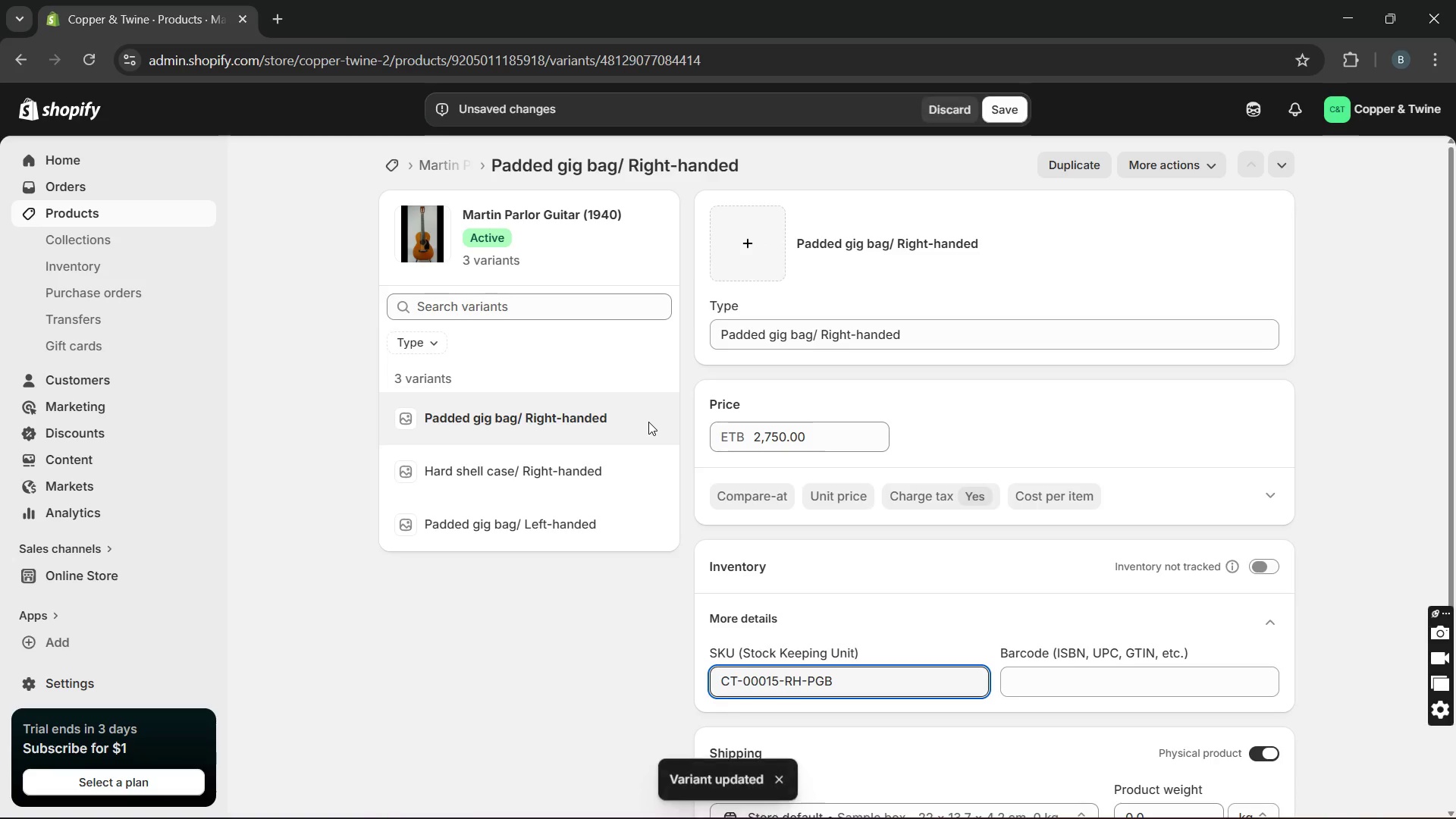 
left_click([597, 479])
 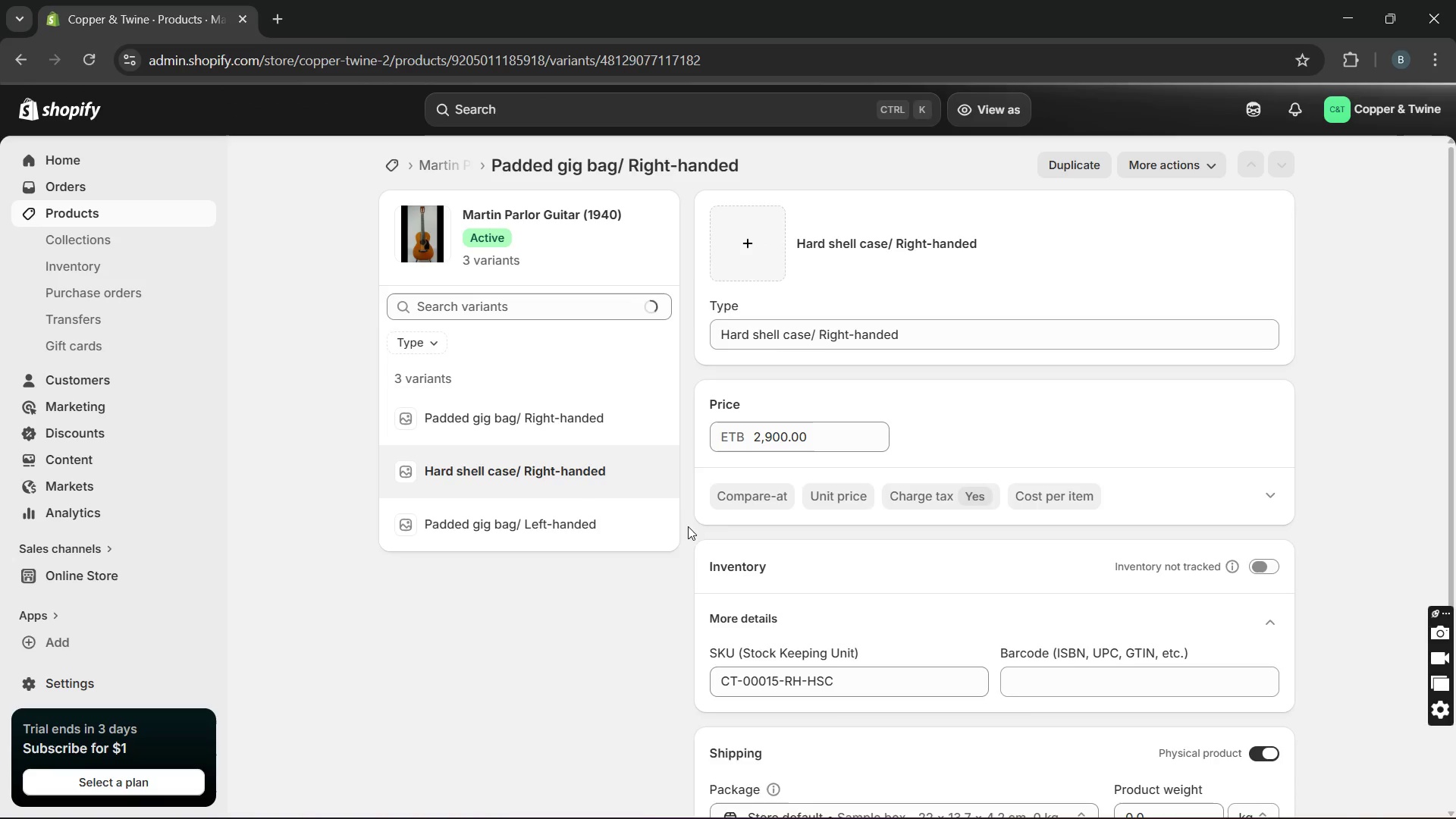 
left_click([573, 513])
 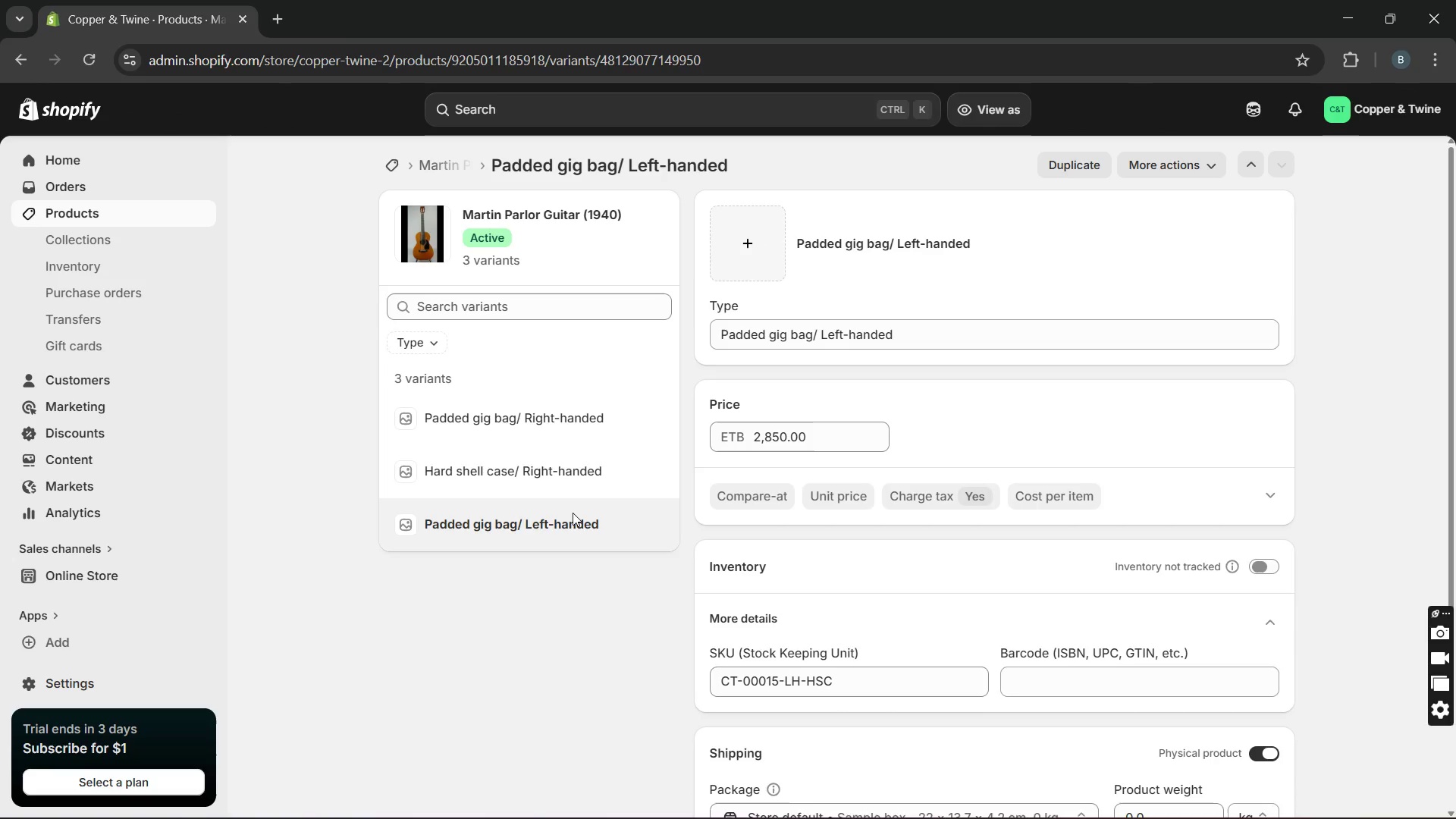 
wait(8.84)
 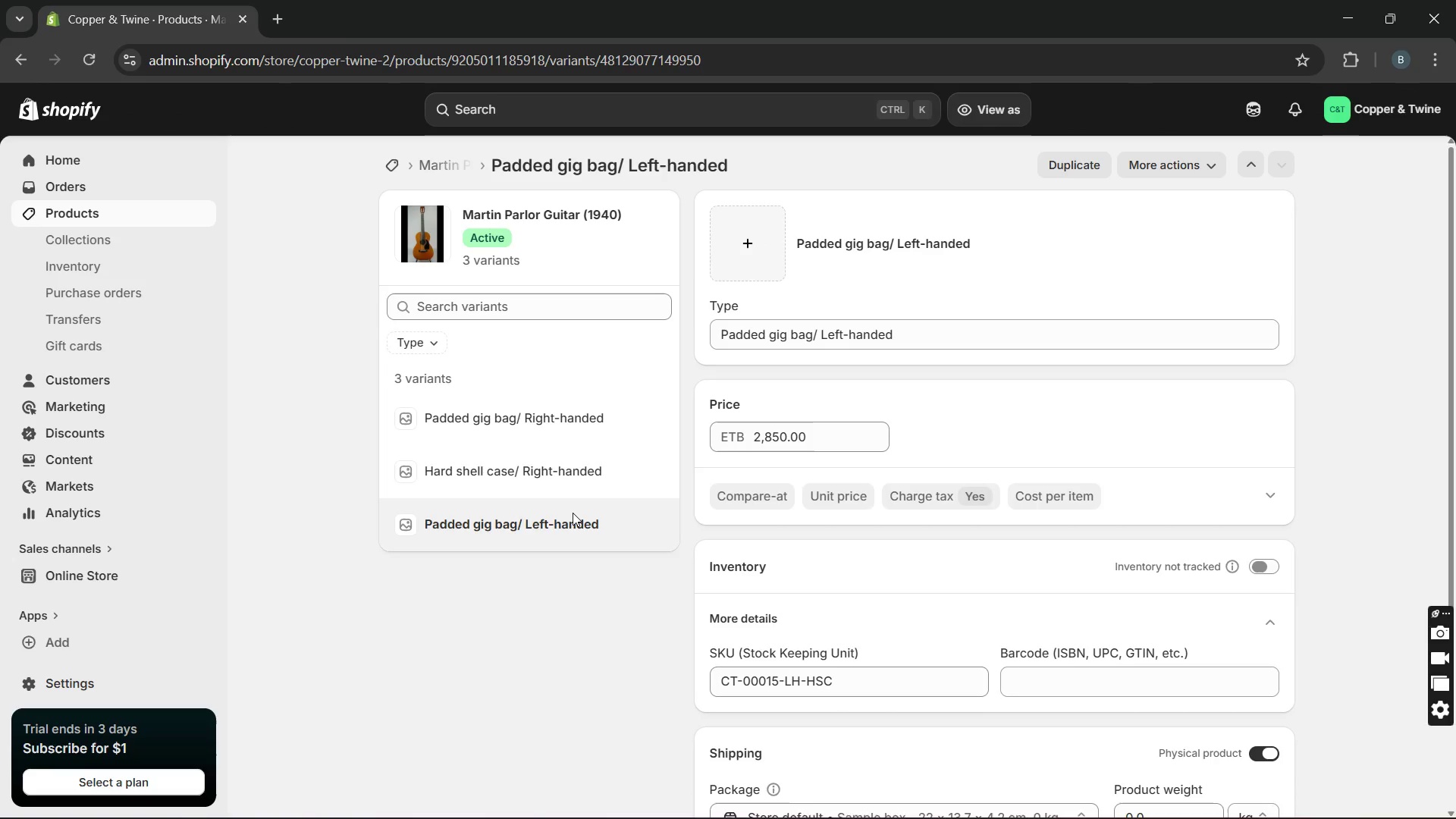 
left_click_drag(start_coordinate=[837, 679], to_coordinate=[808, 686])
 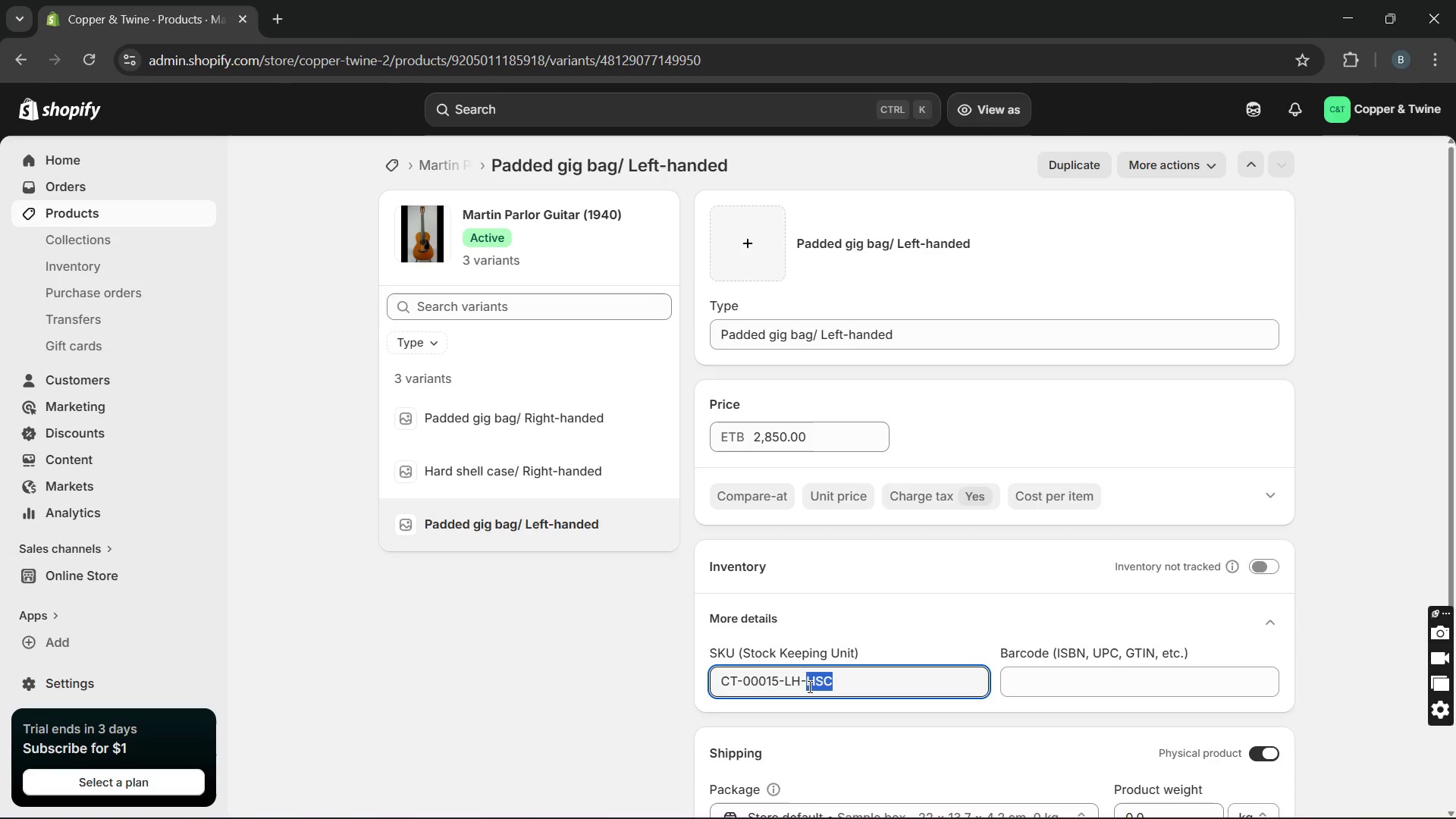 
type(PGB)
 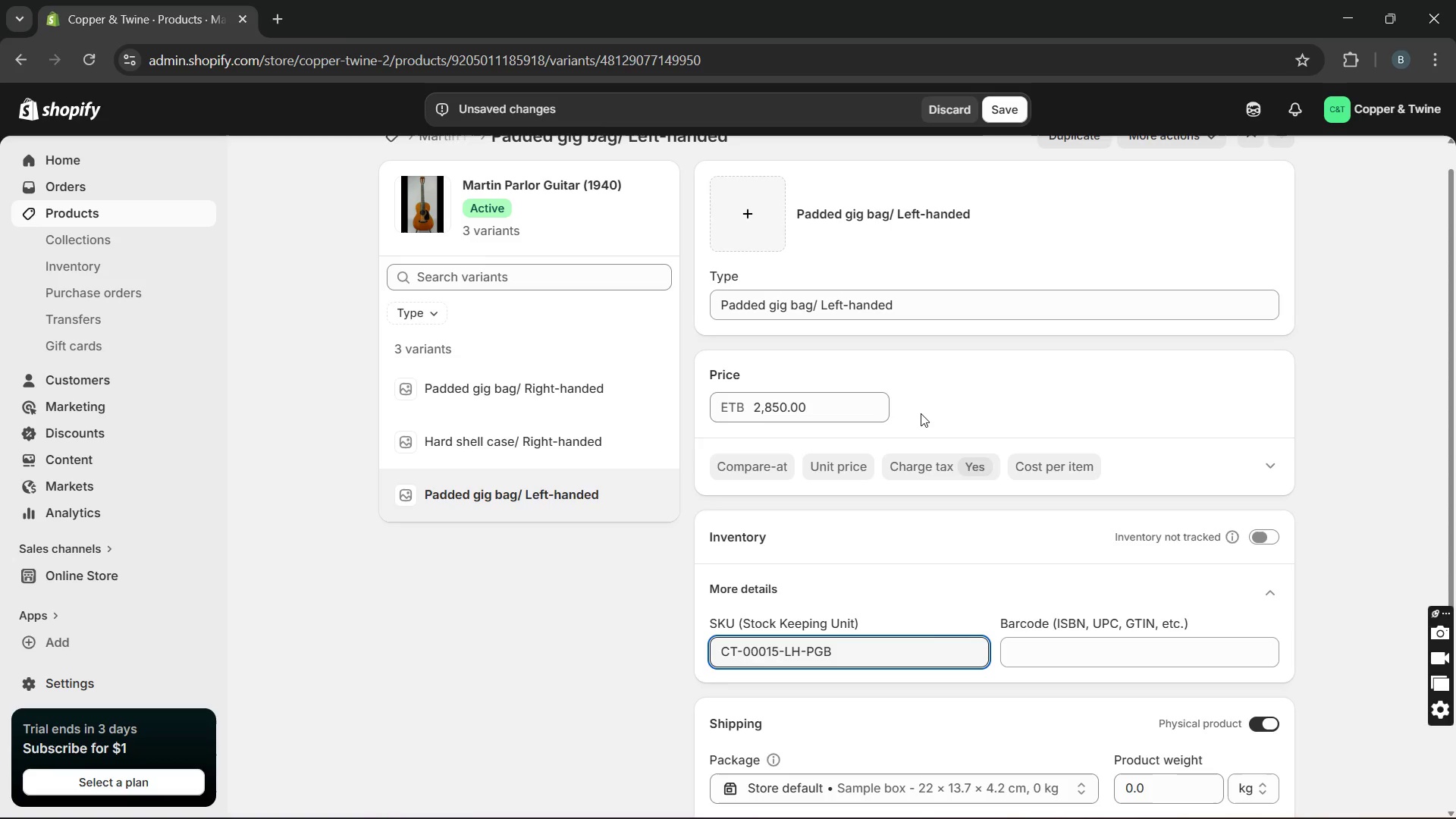 
wait(5.24)
 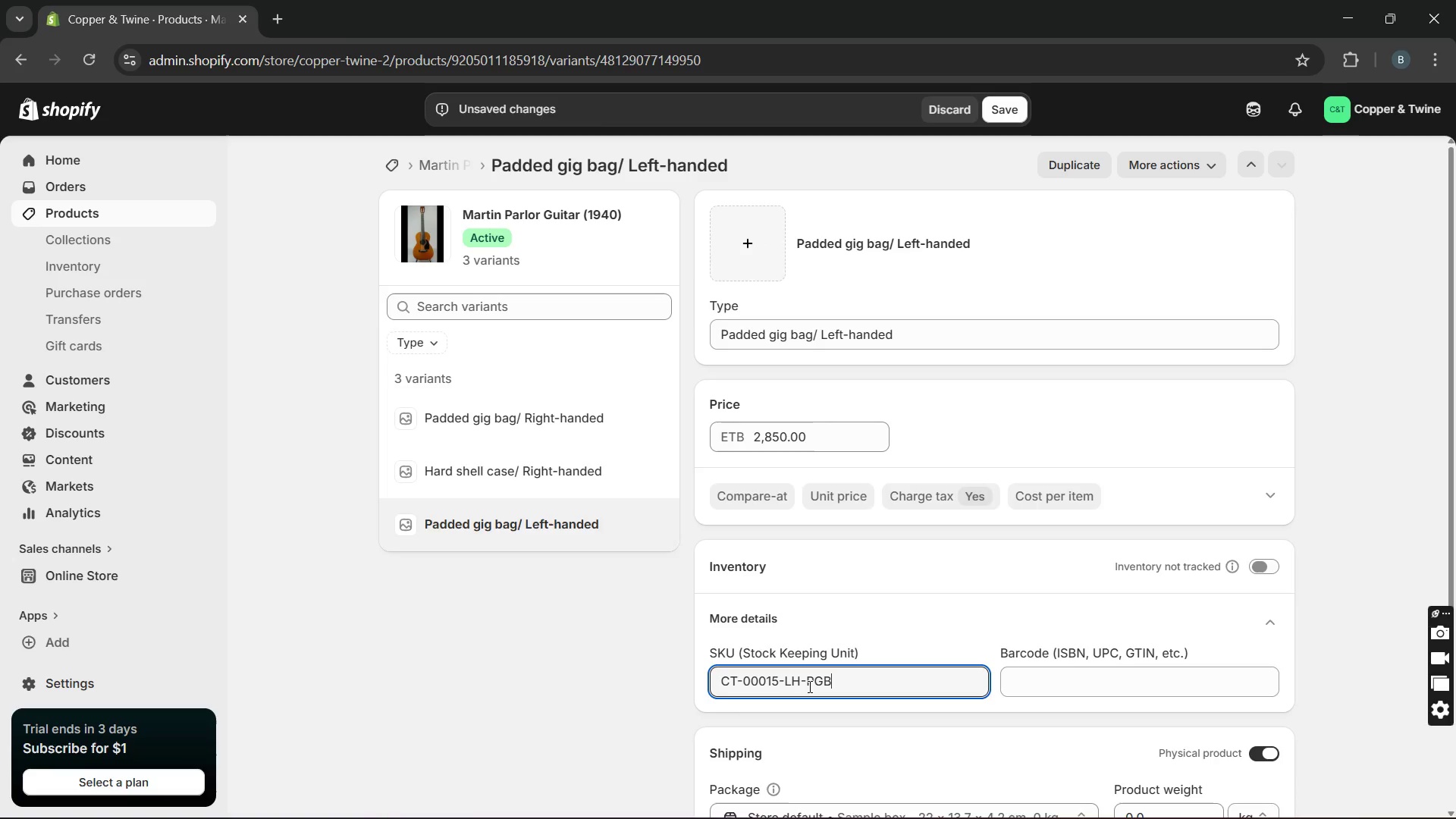 
left_click([1006, 108])
 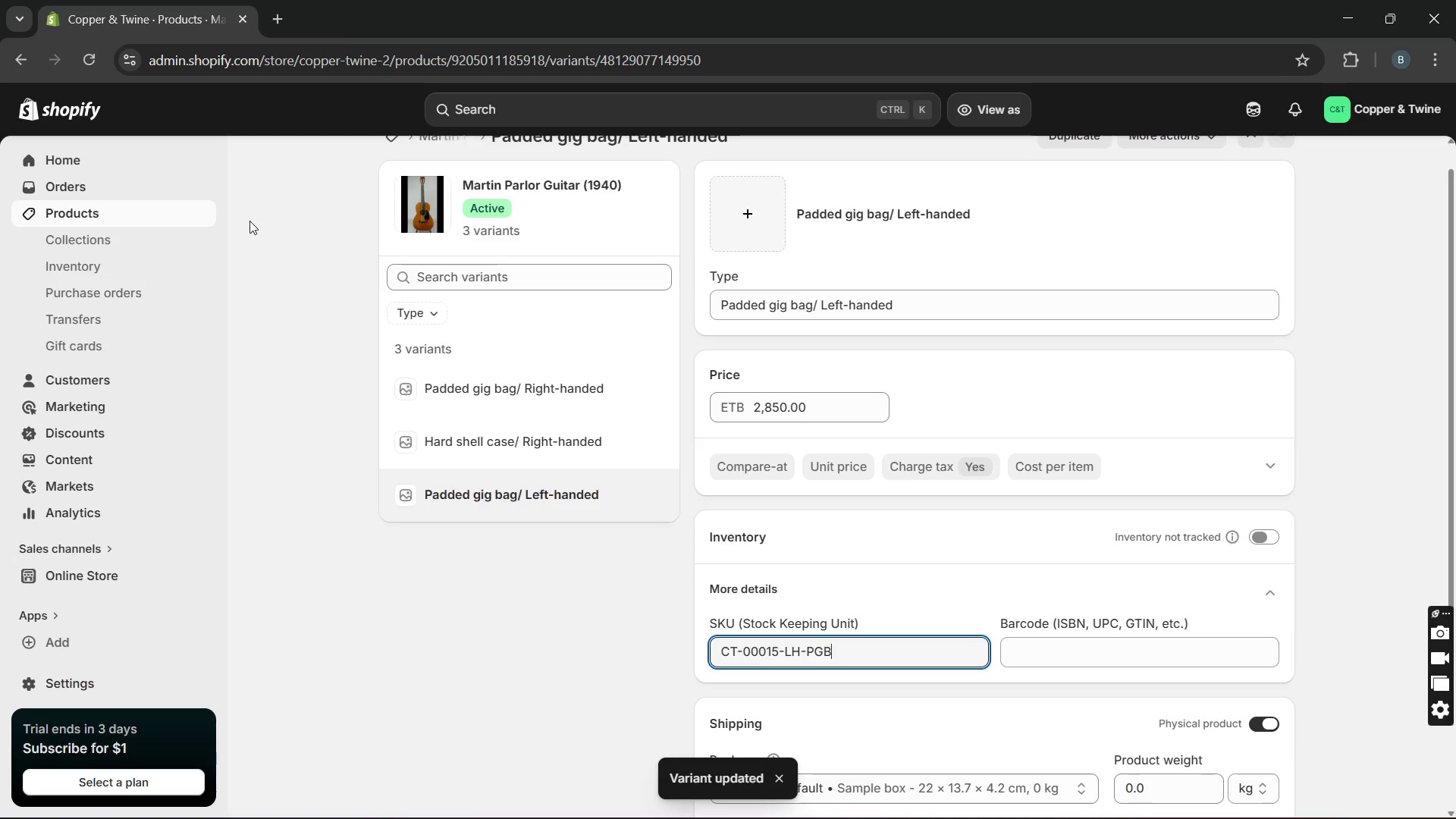 
wait(5.38)
 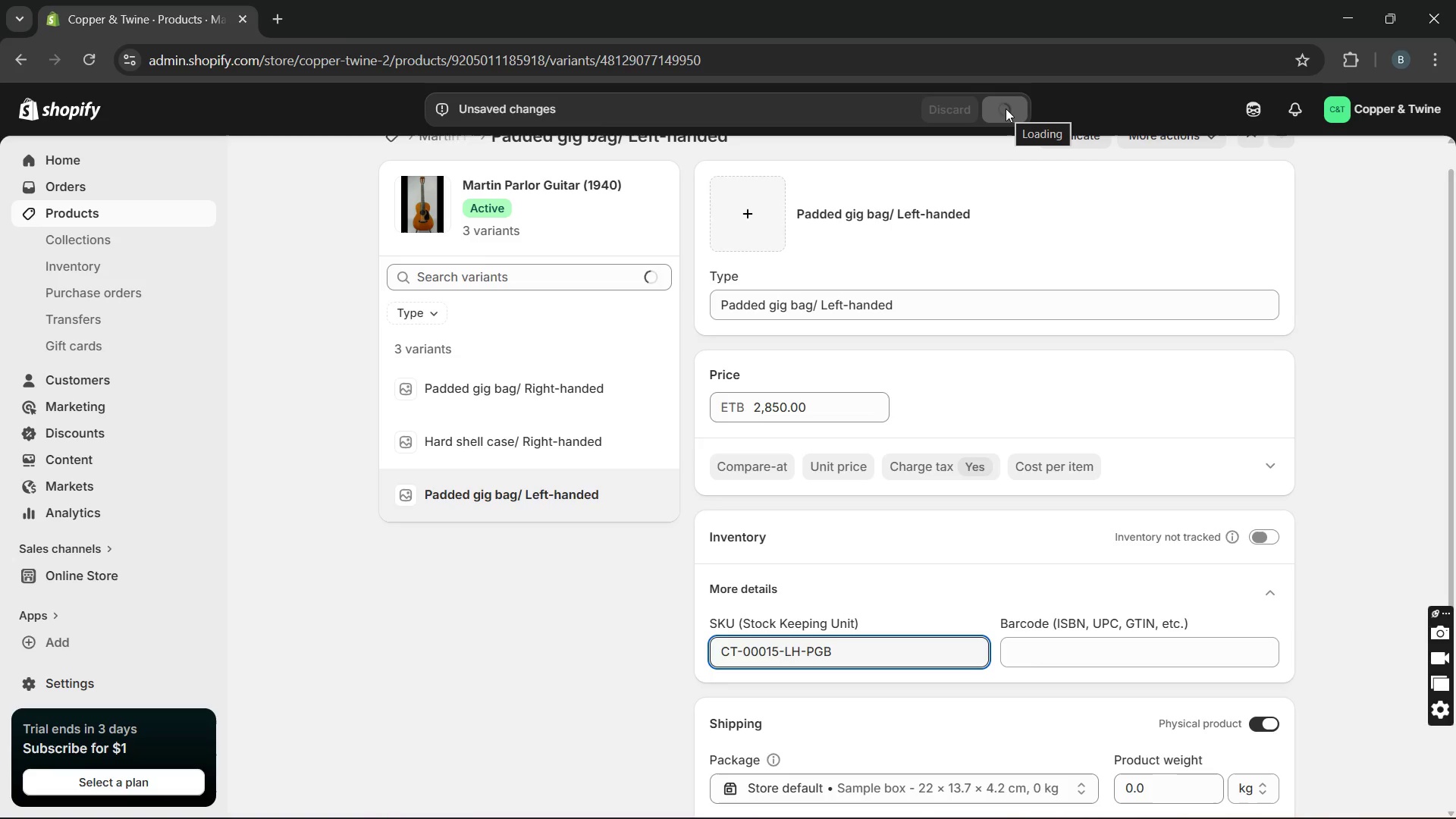 
left_click([192, 209])
 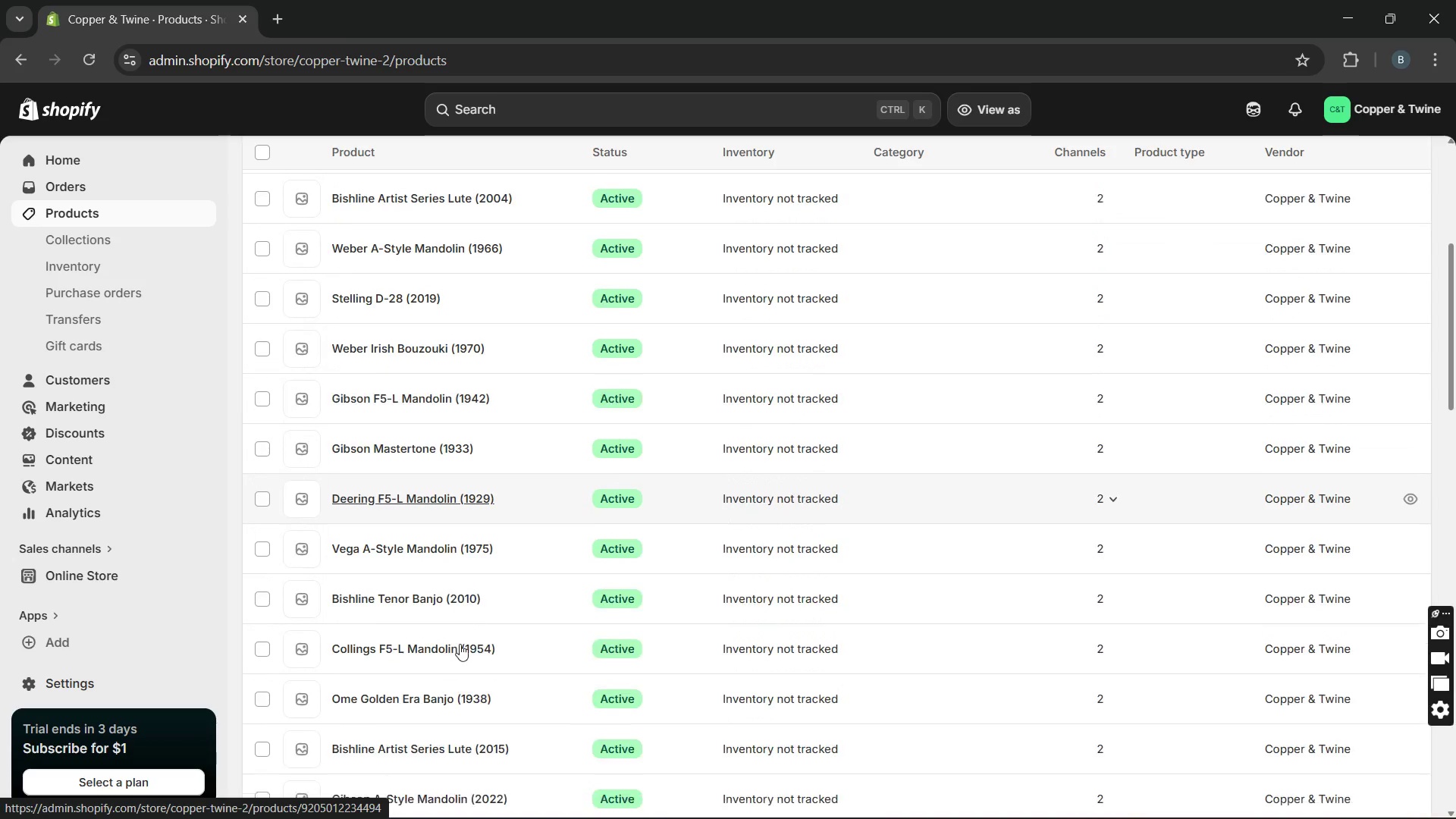 
wait(12.23)
 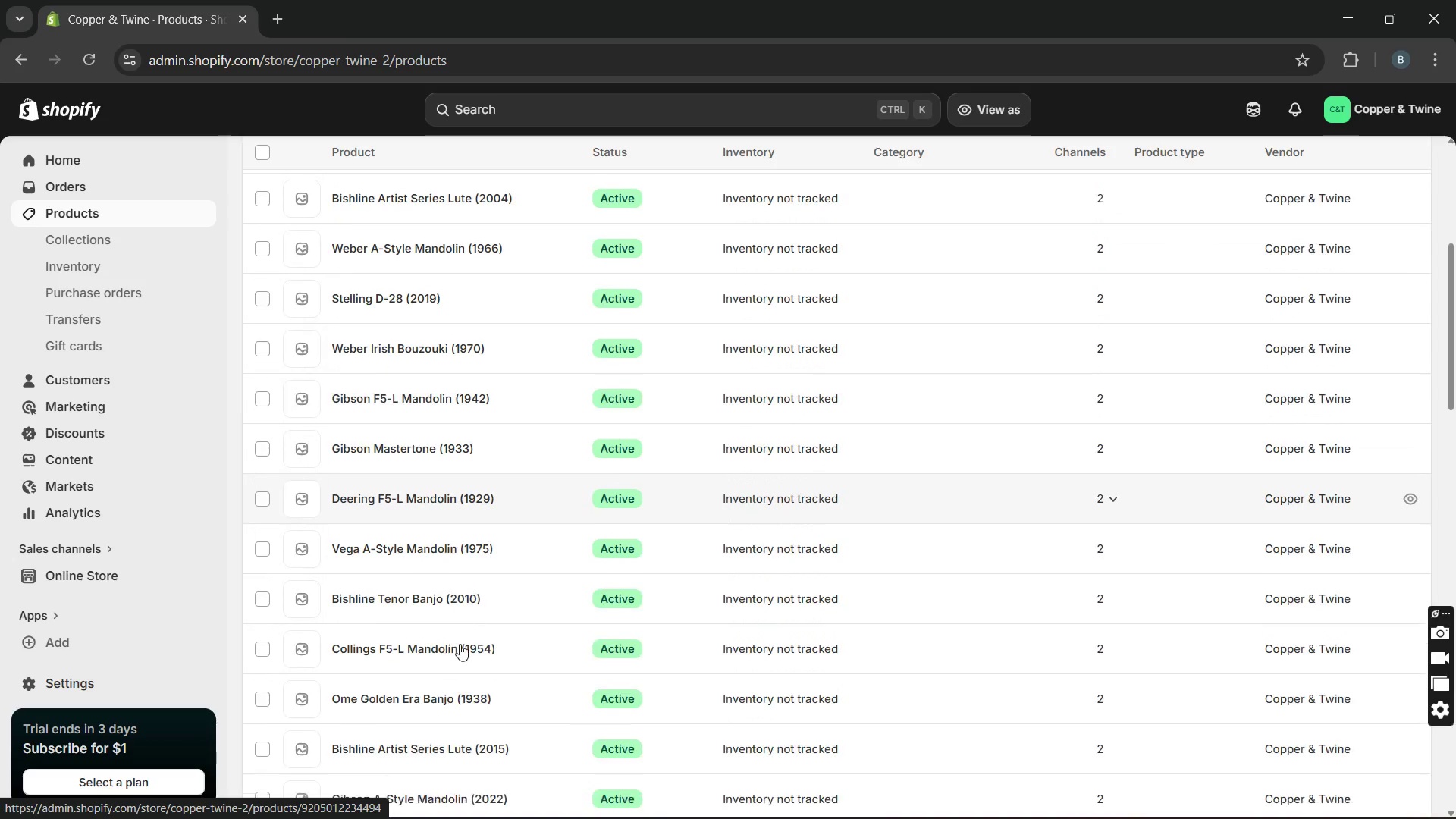 
left_click([388, 566])
 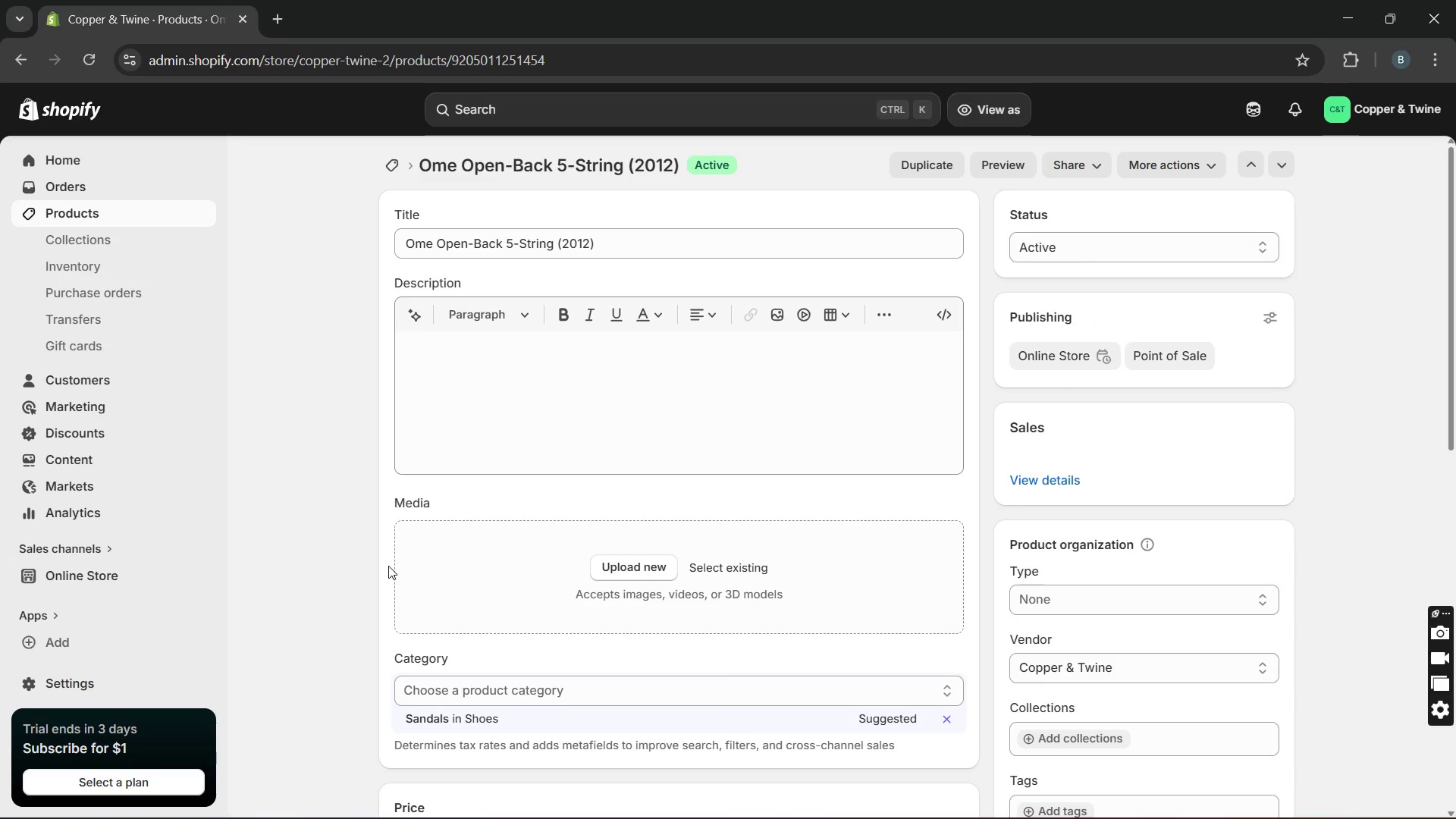 
left_click([485, 391])
 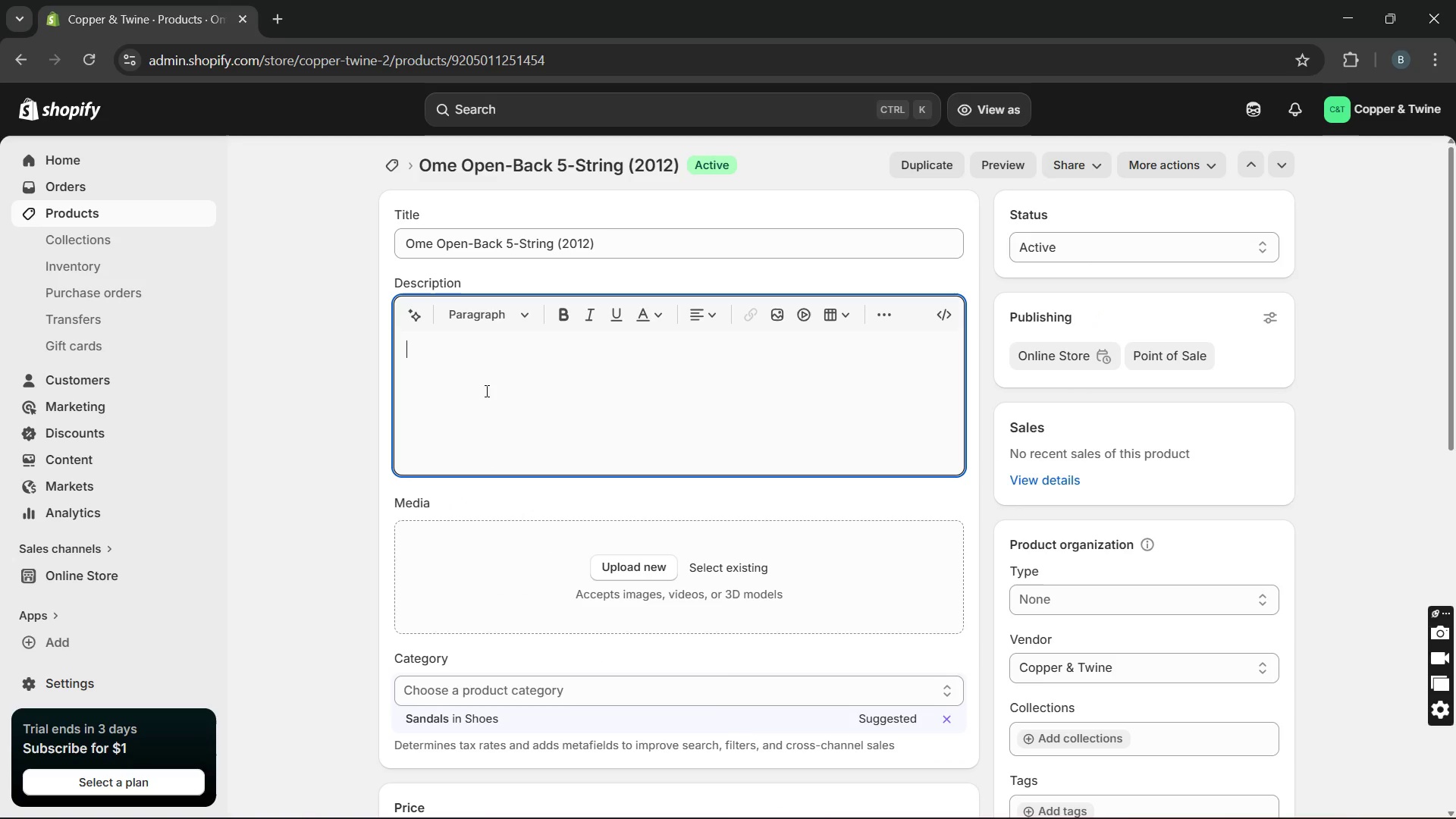 
type(This is a 2012 )
 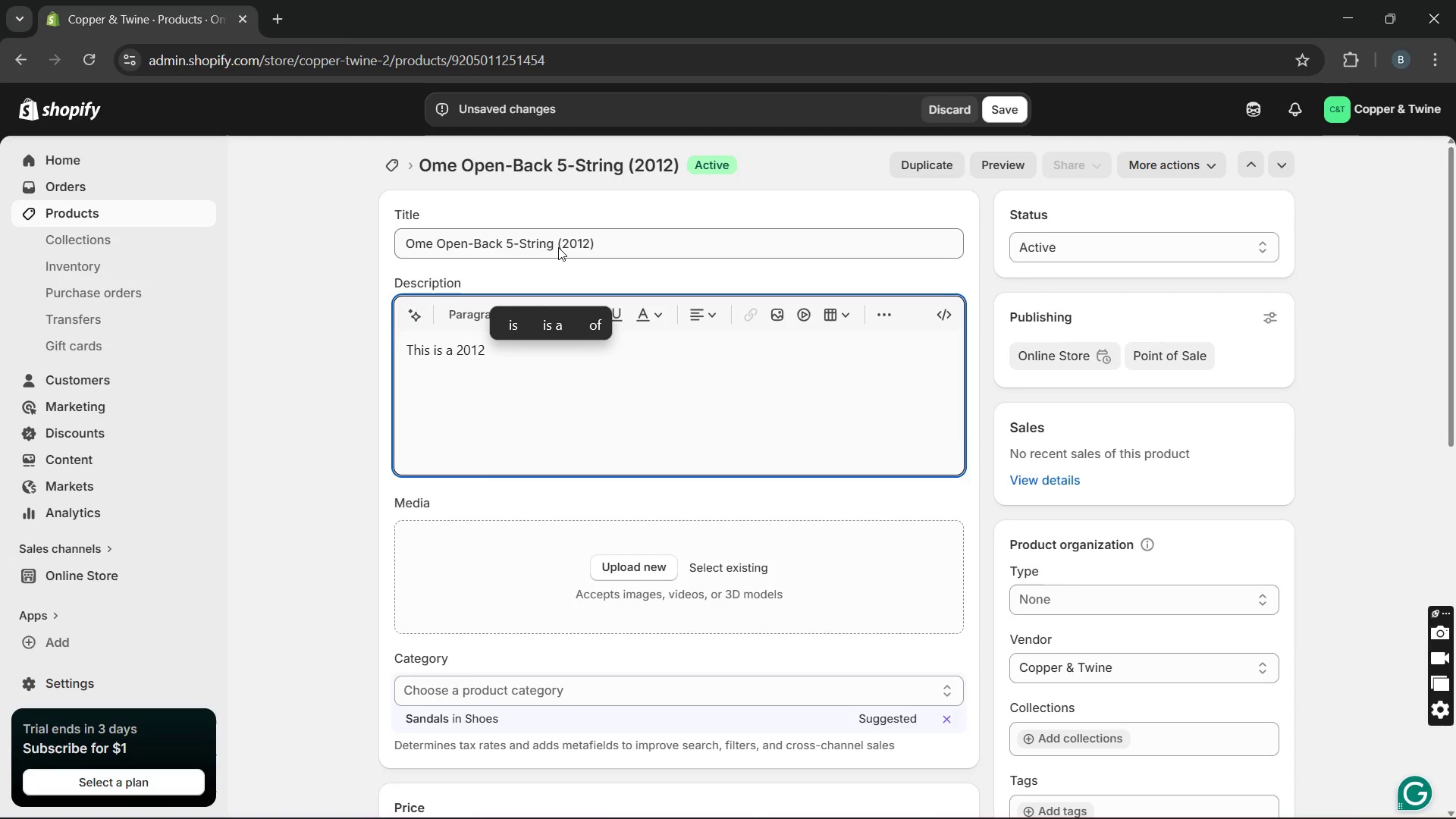 
wait(5.3)
 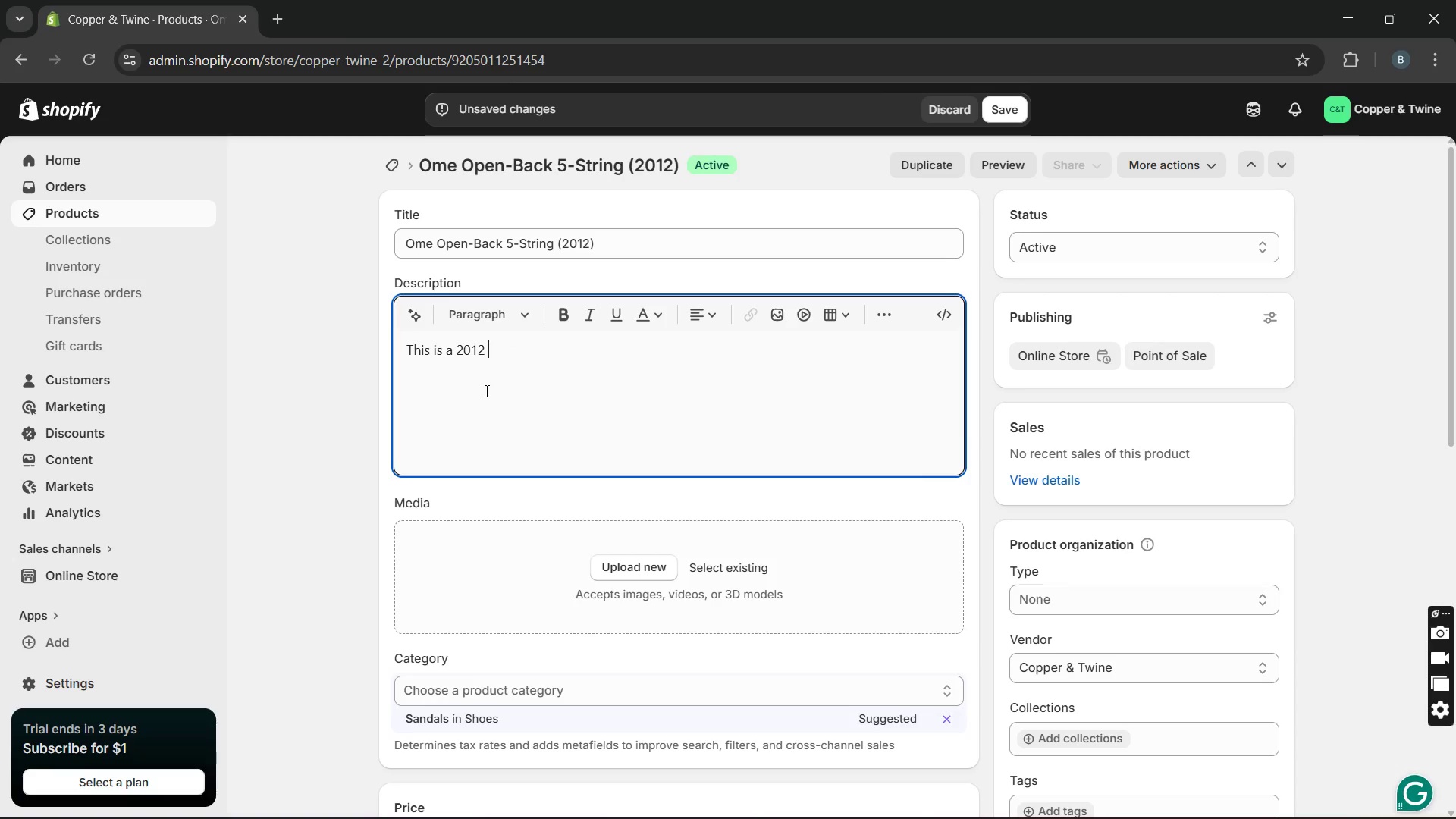 
left_click_drag(start_coordinate=[554, 245], to_coordinate=[301, 250])
 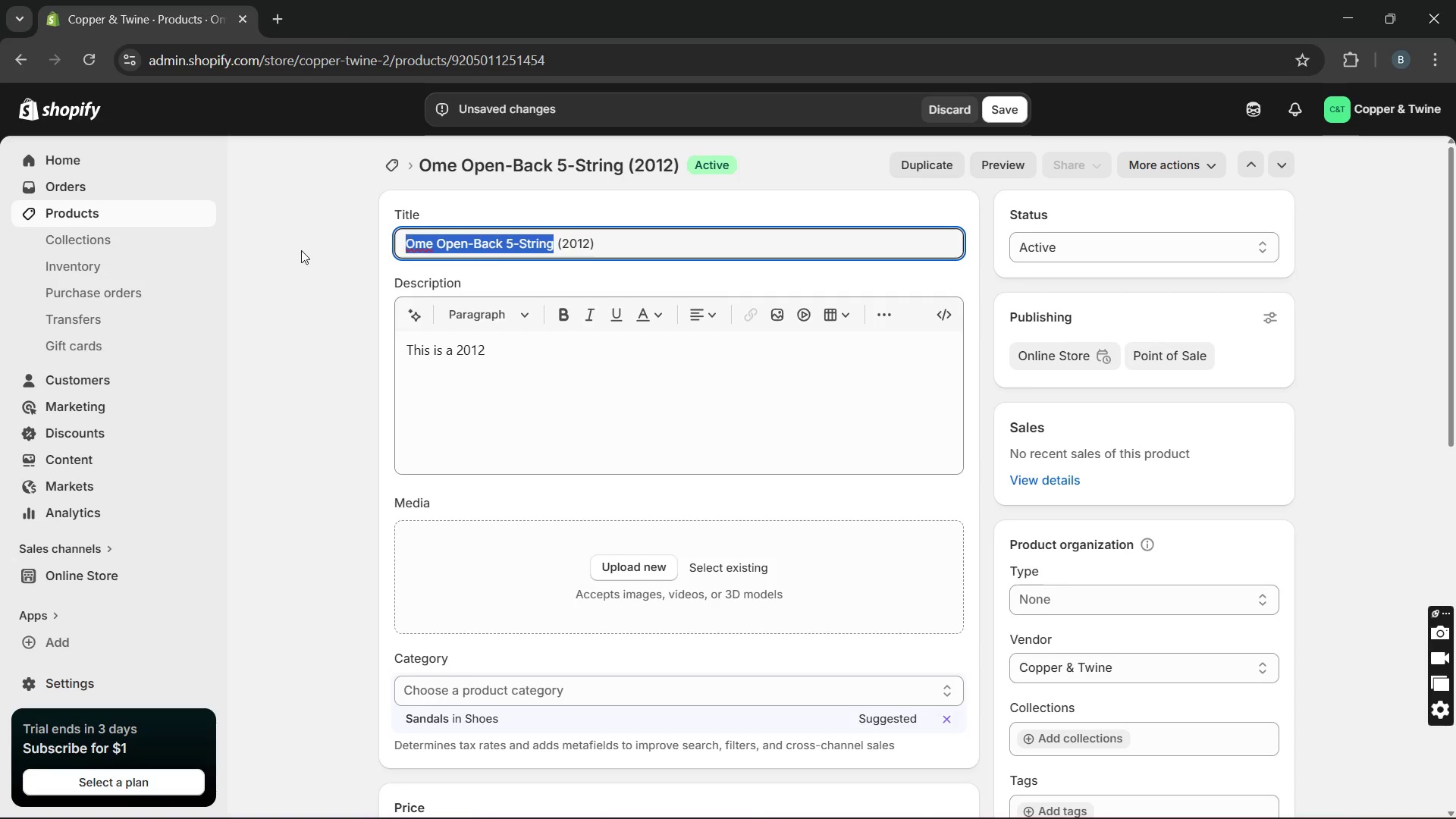 
key(Control+C)
 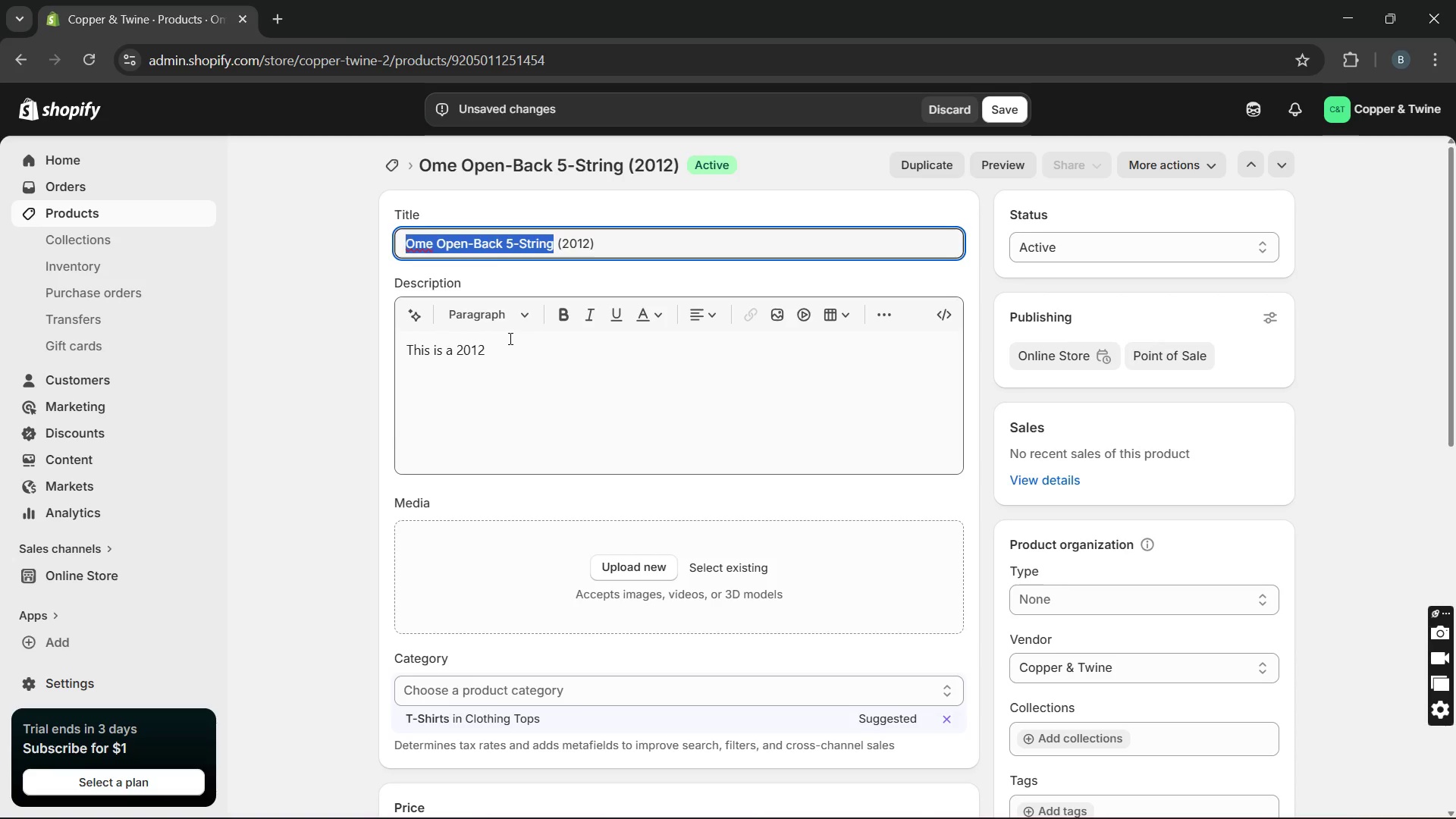 
left_click([509, 338])
 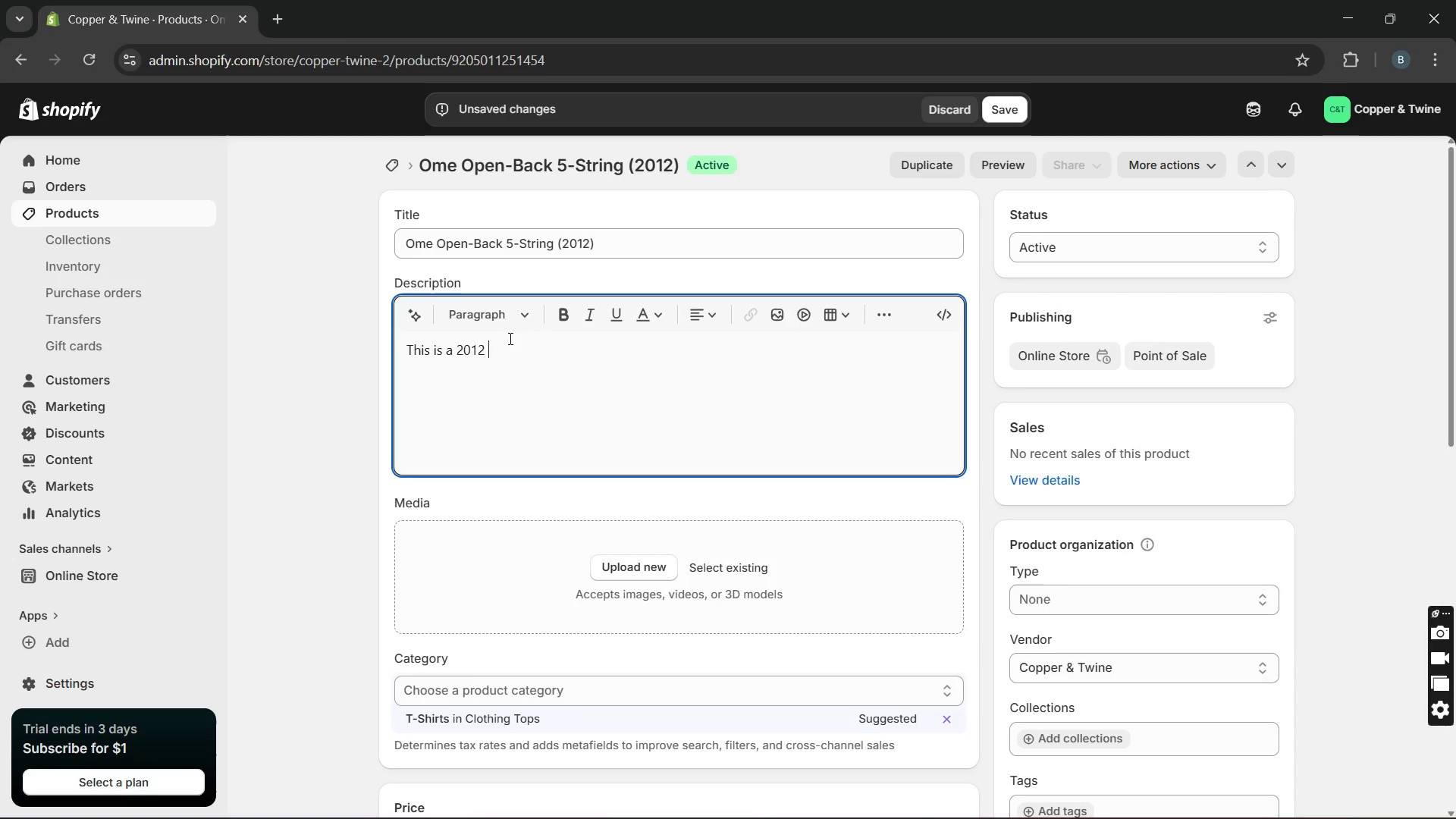 
key(Control+V)
 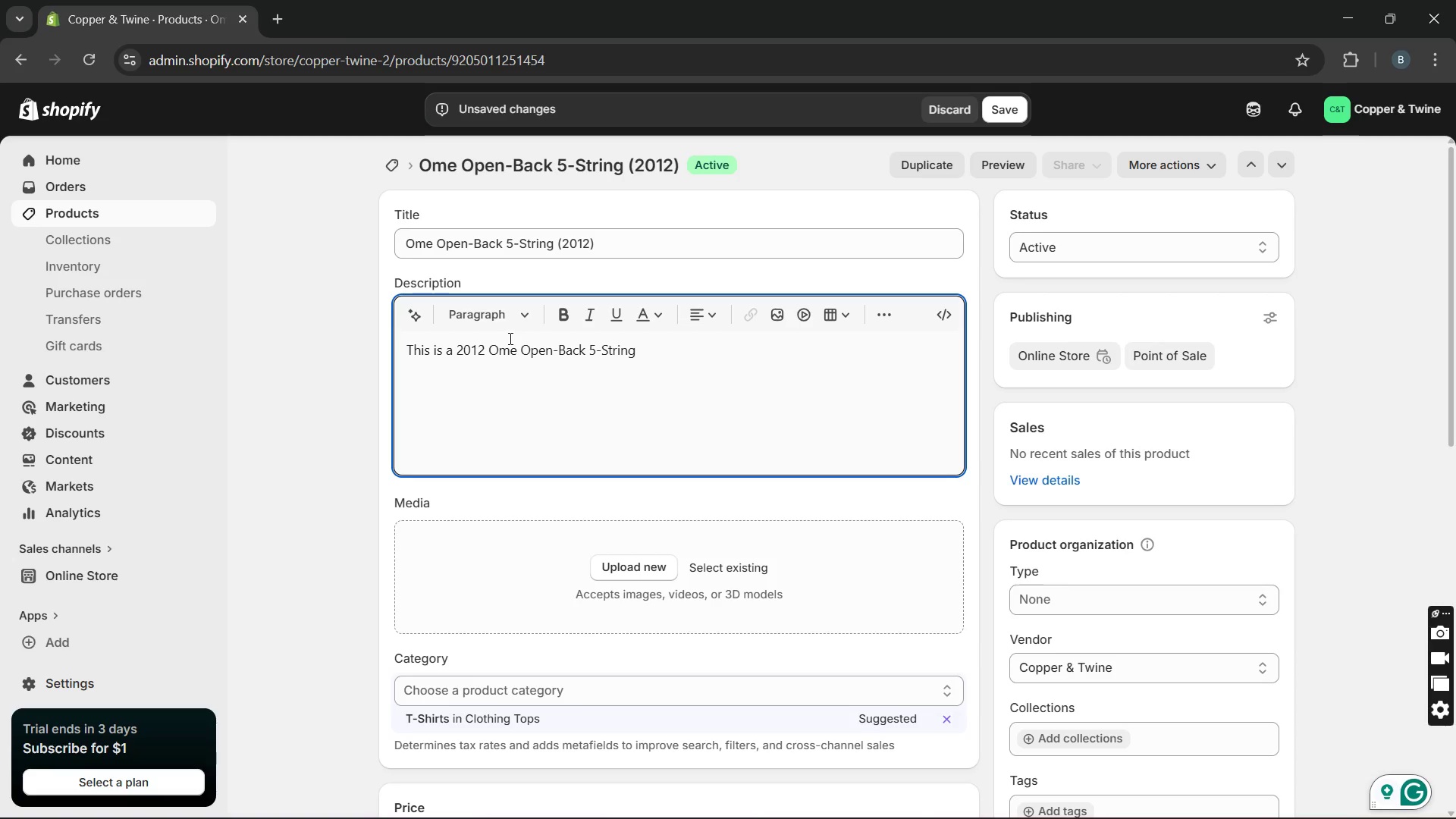 
type( banjo ddesigned for traditional folk and old times aoustic performanc )
key(Backspace)
type(e. Craftex)
key(Backspace)
type(d from cherry wood with detailed )
key(Tab)
type(Ameru)
key(Backspace)
type(ican ct)
 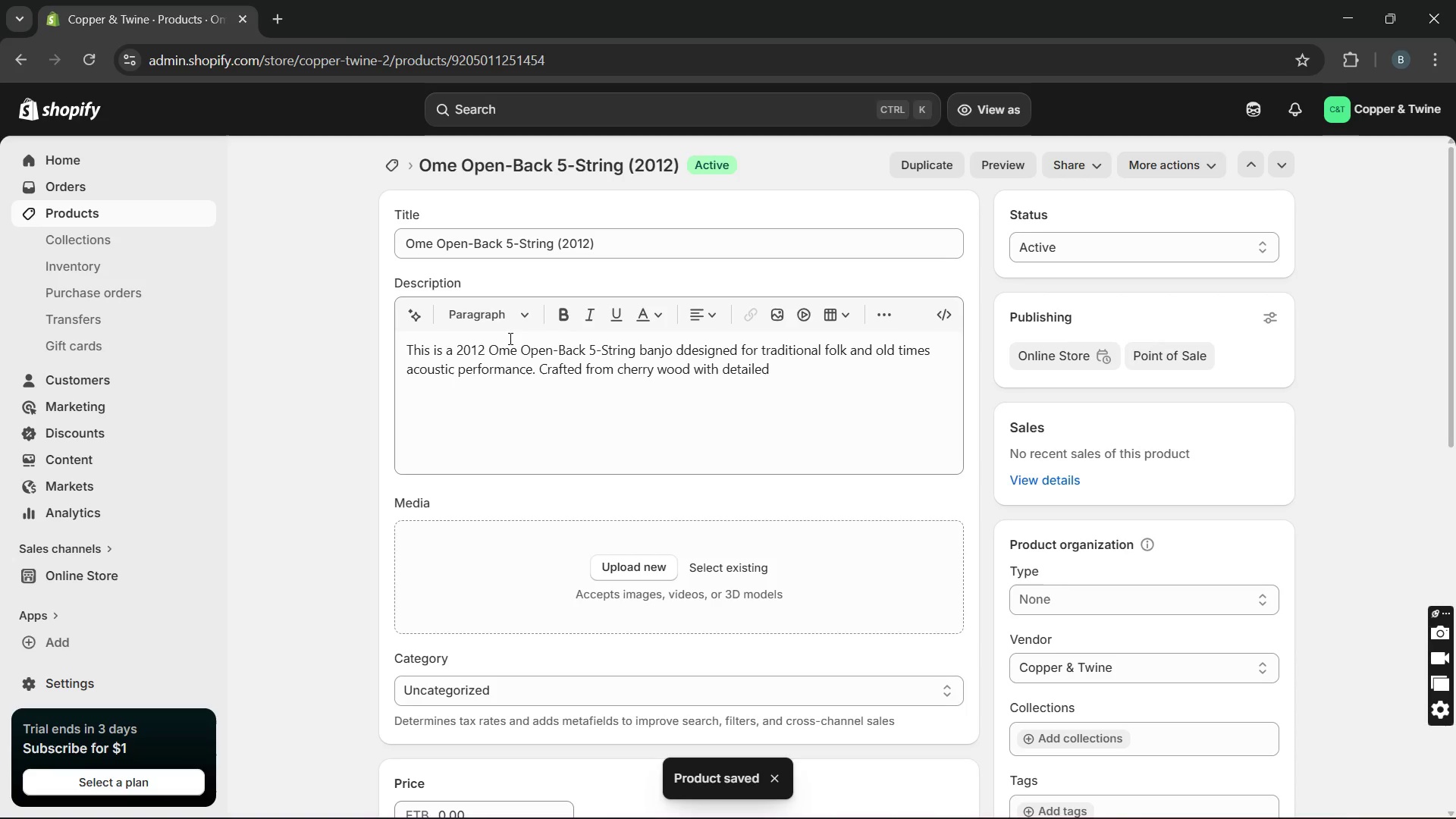 
wait(9.58)
 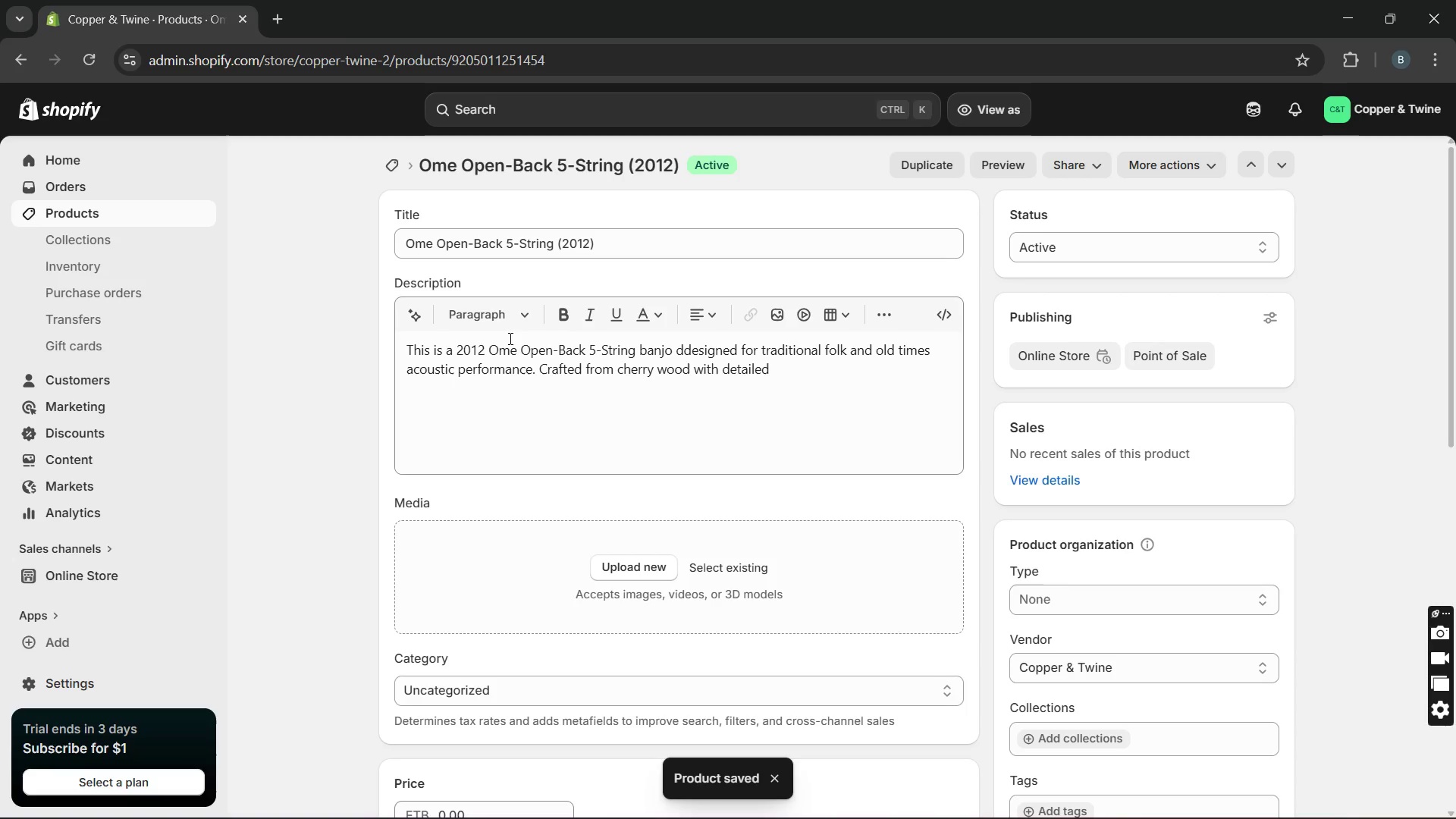 
left_click([785, 388])
 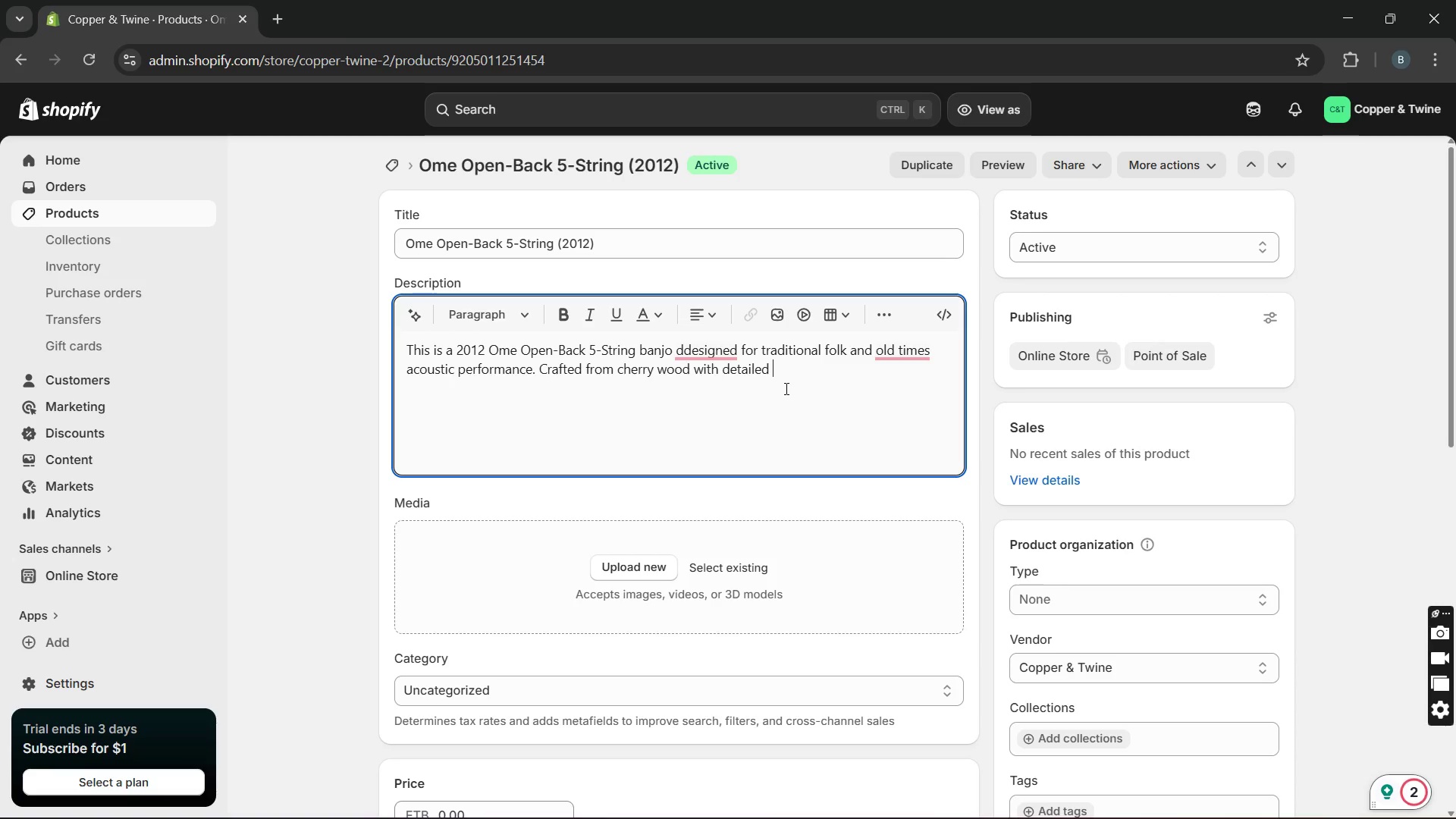 
left_click_drag(start_coordinate=[686, 350], to_coordinate=[885, 380])
 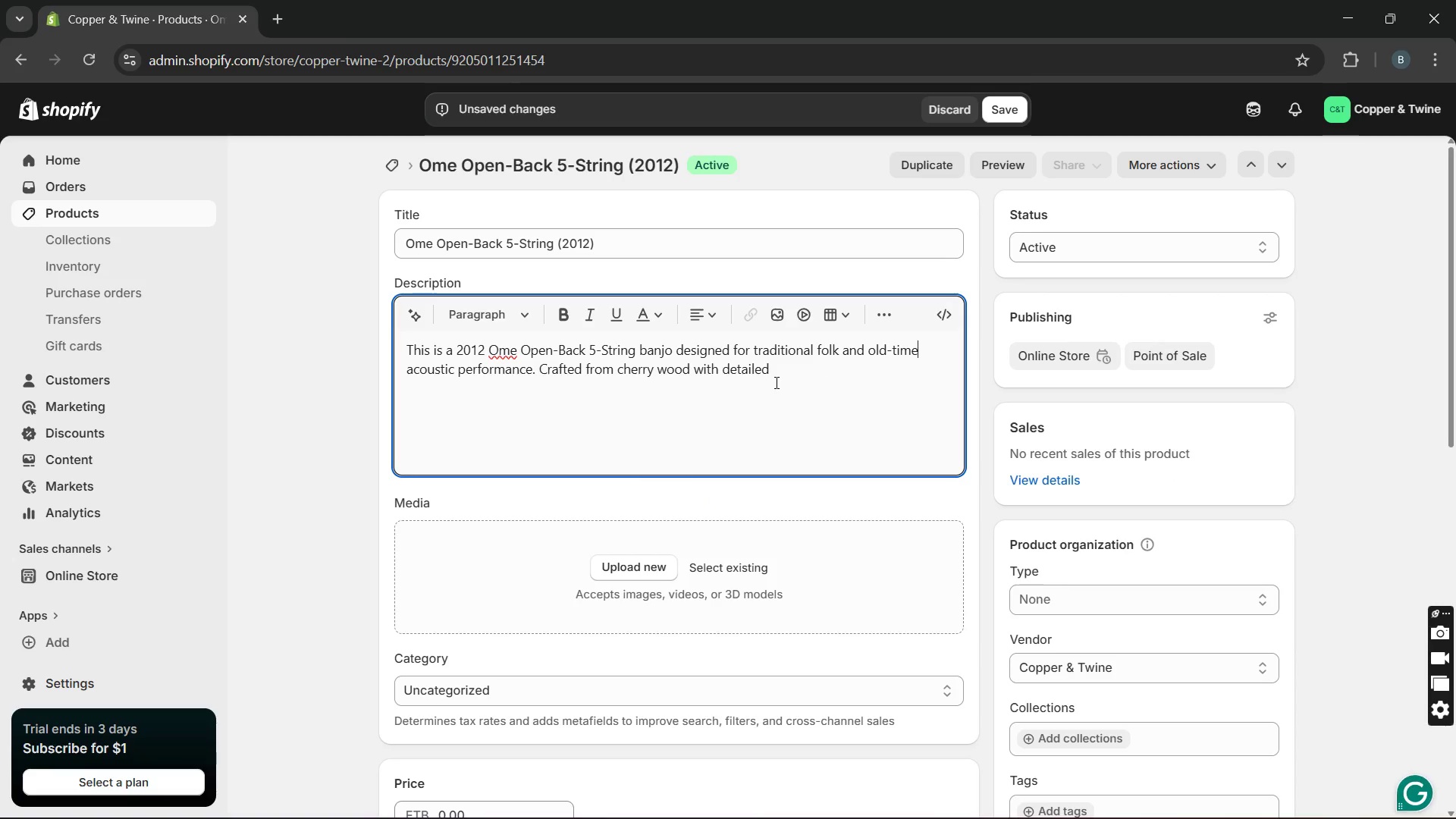 
key(Backspace)
 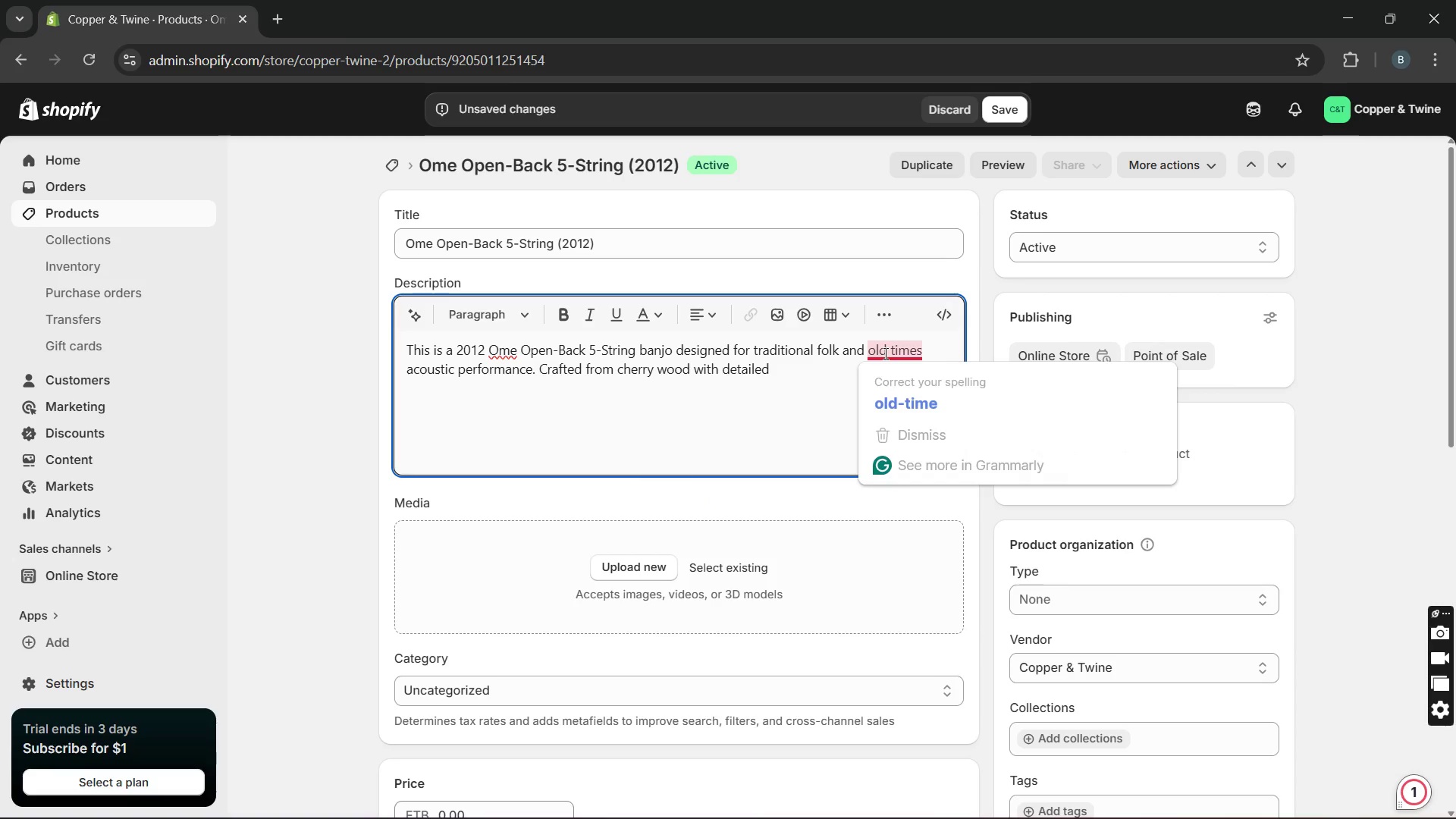 
left_click([885, 380])
 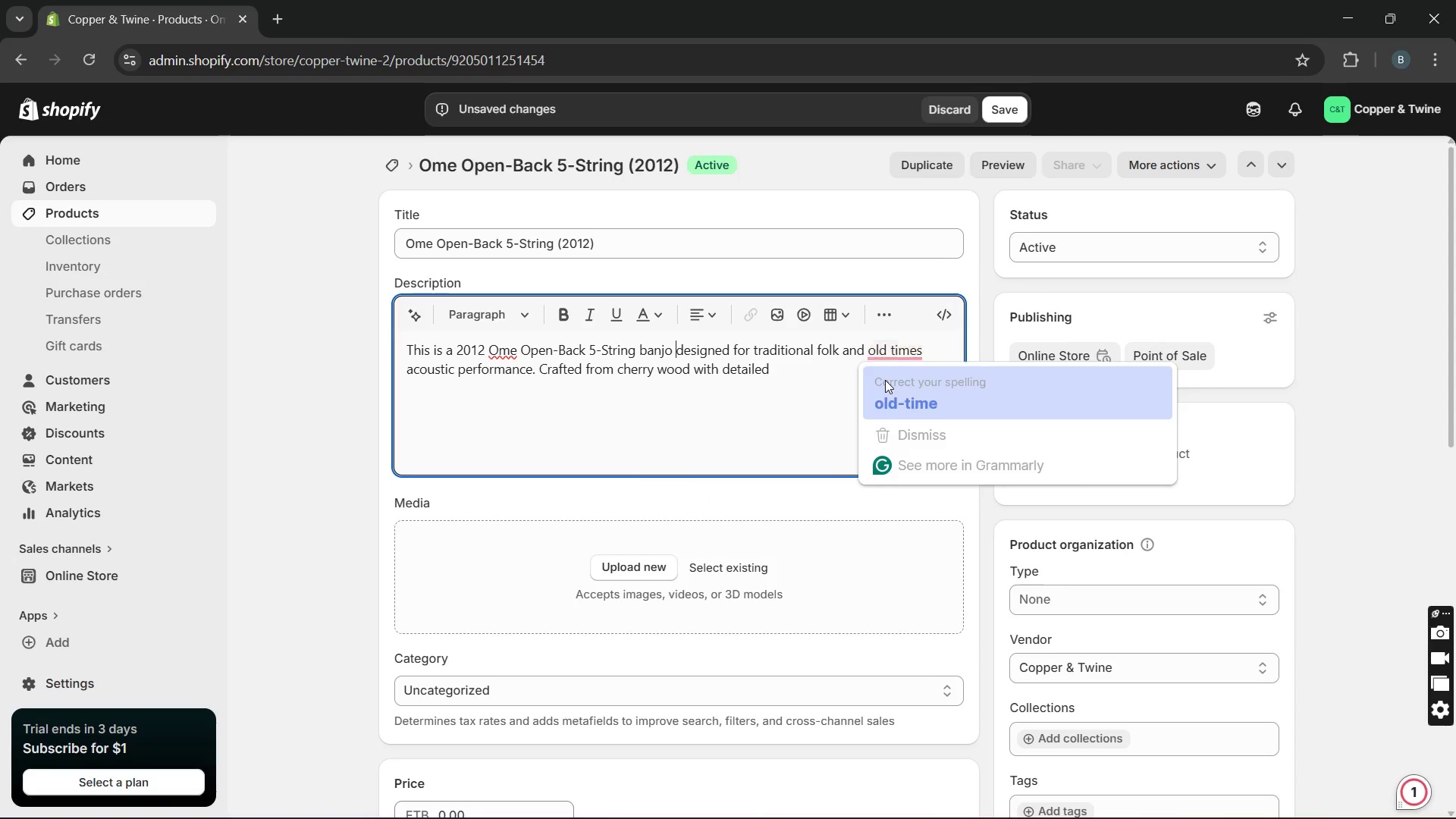 
key(Unknown)
 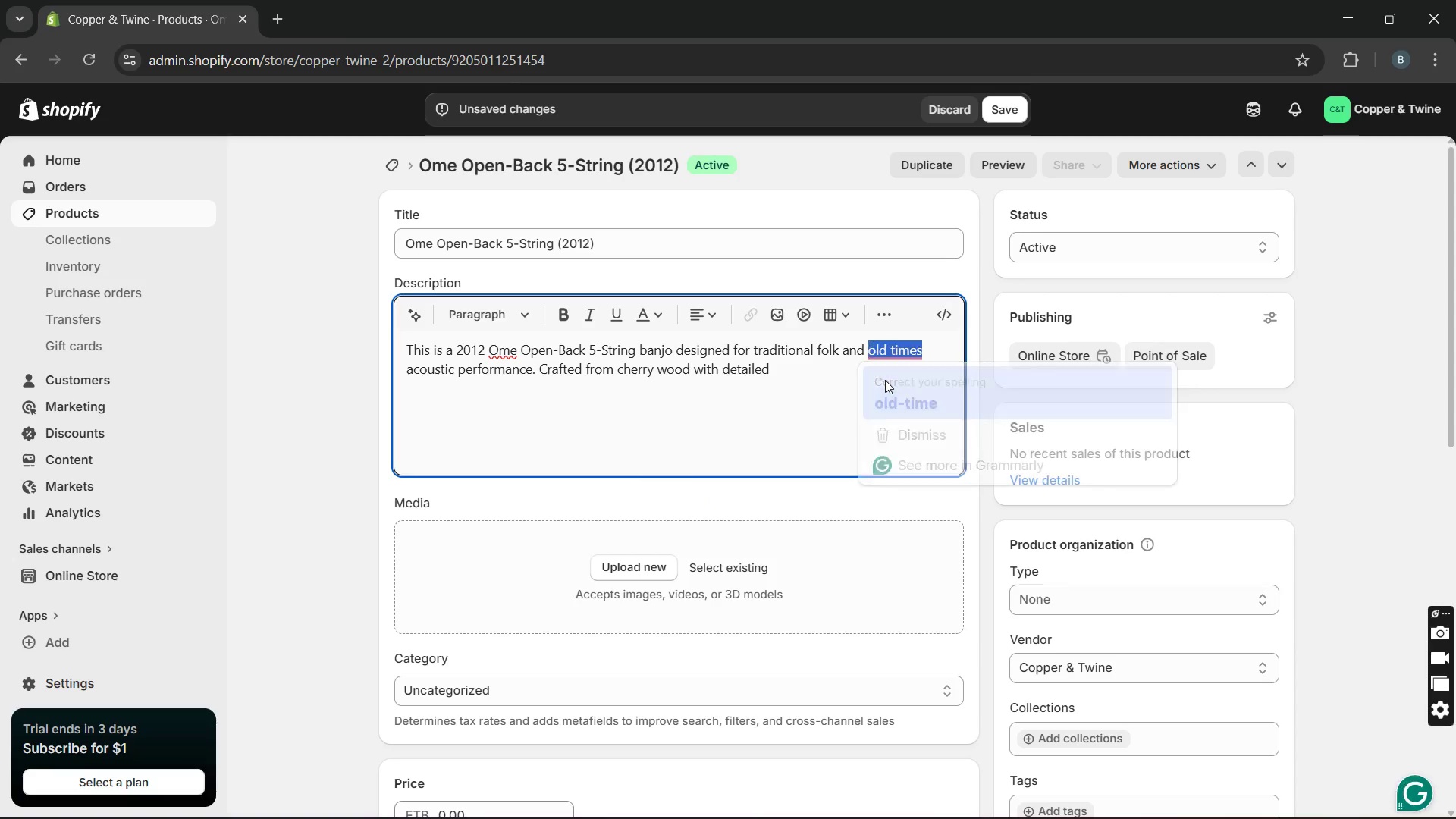 
key(Unknown)
 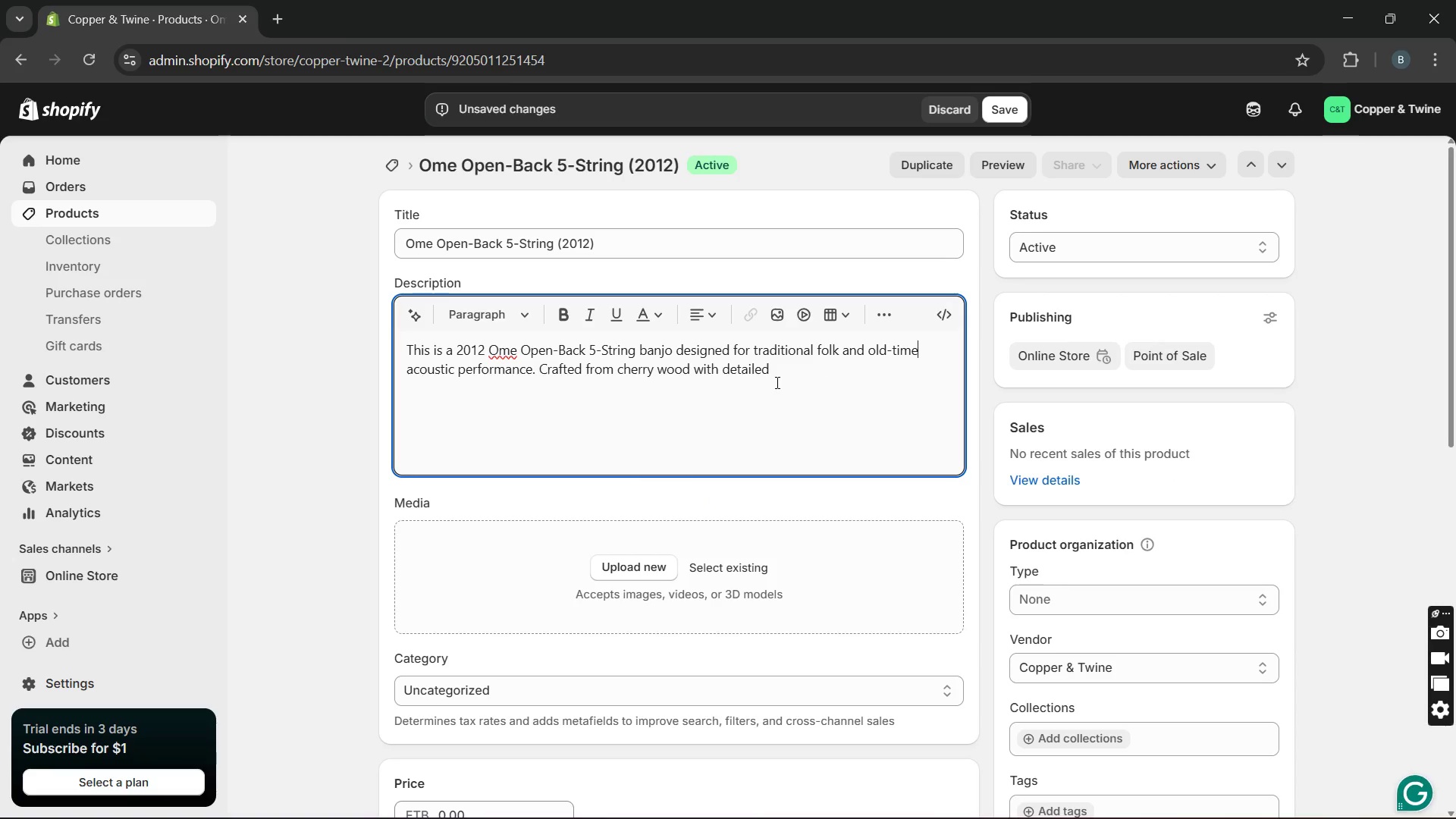 
key(Unknown)
 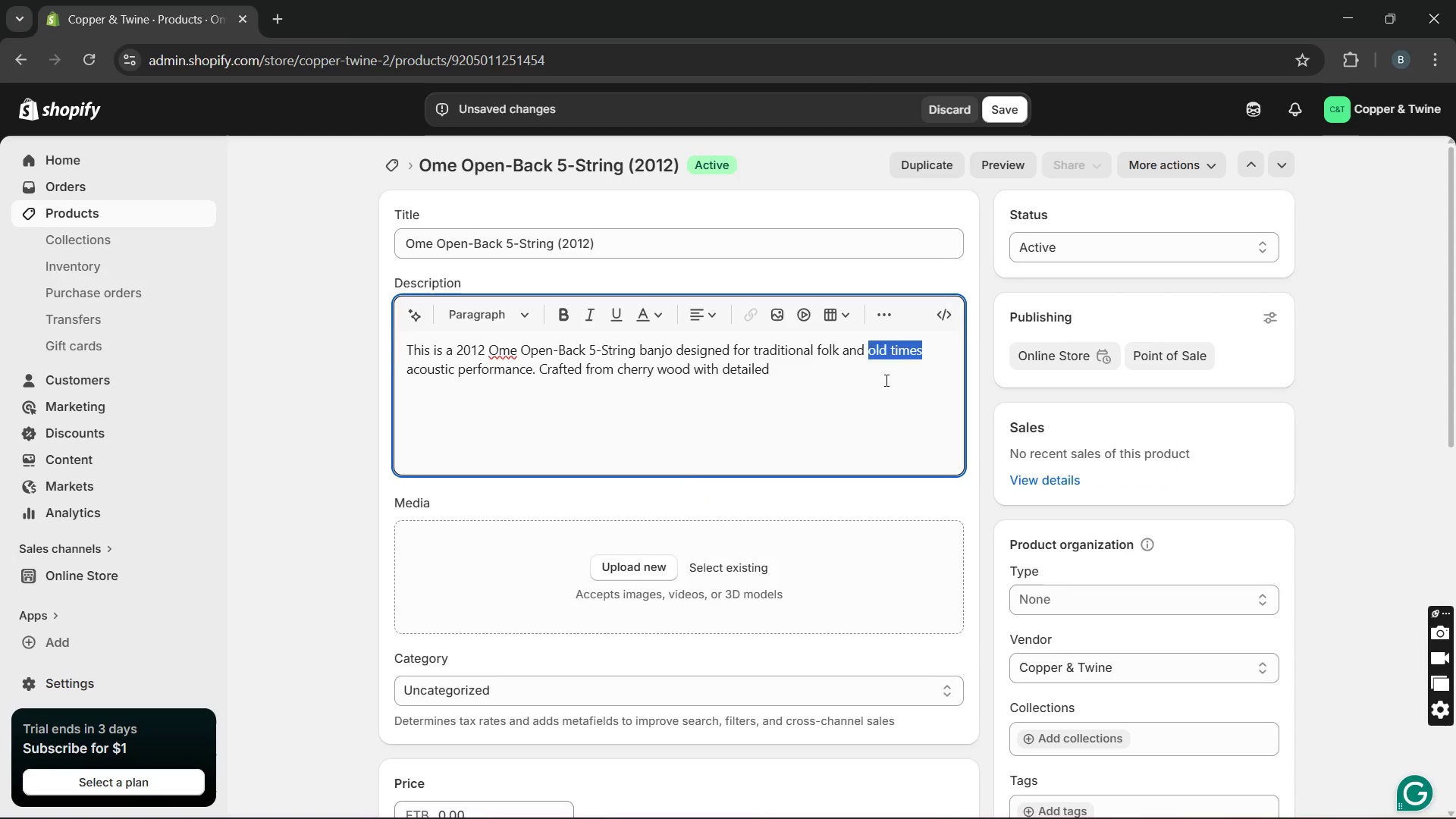 
key(Unknown)
 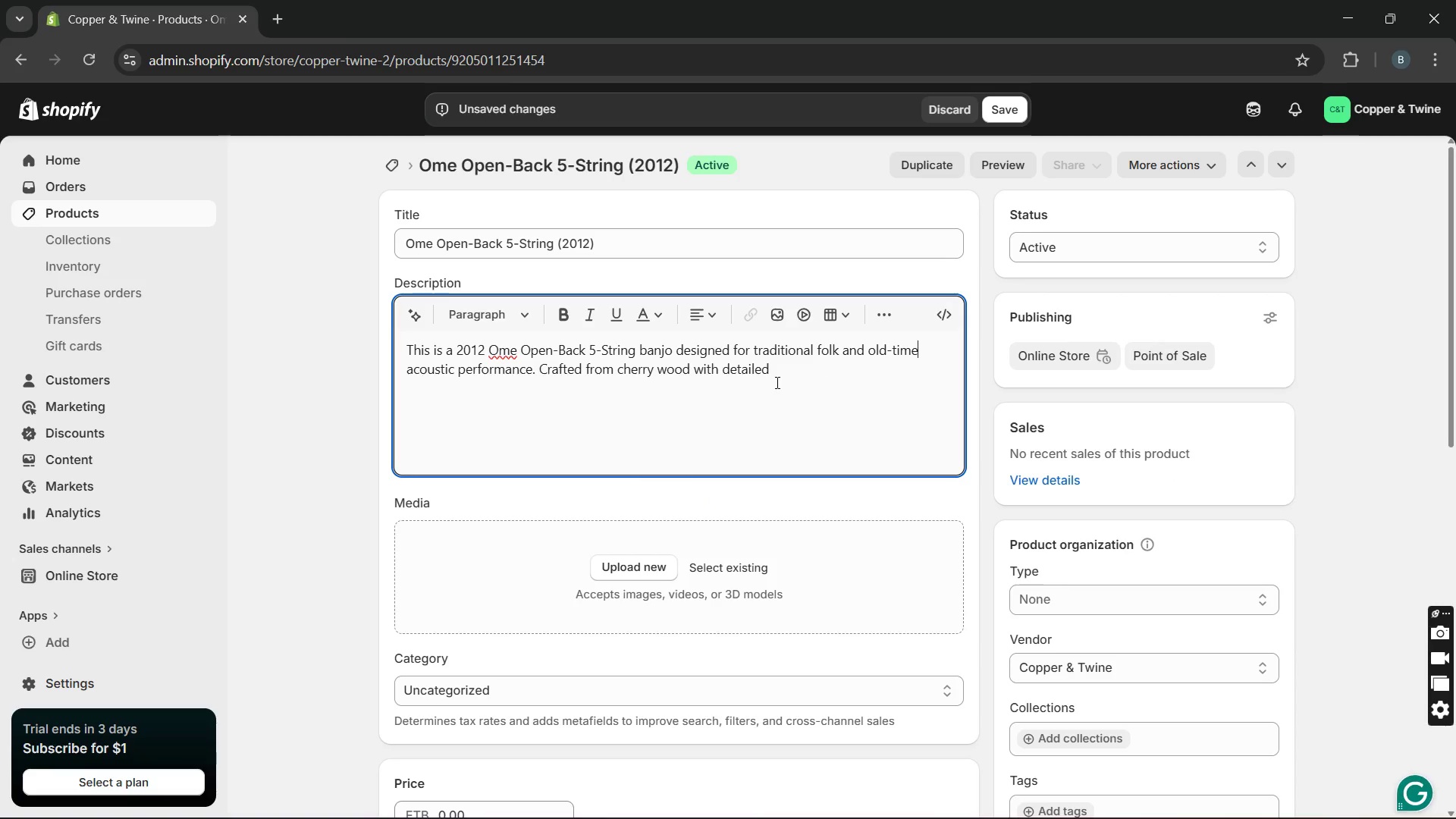 
key(Unknown)
 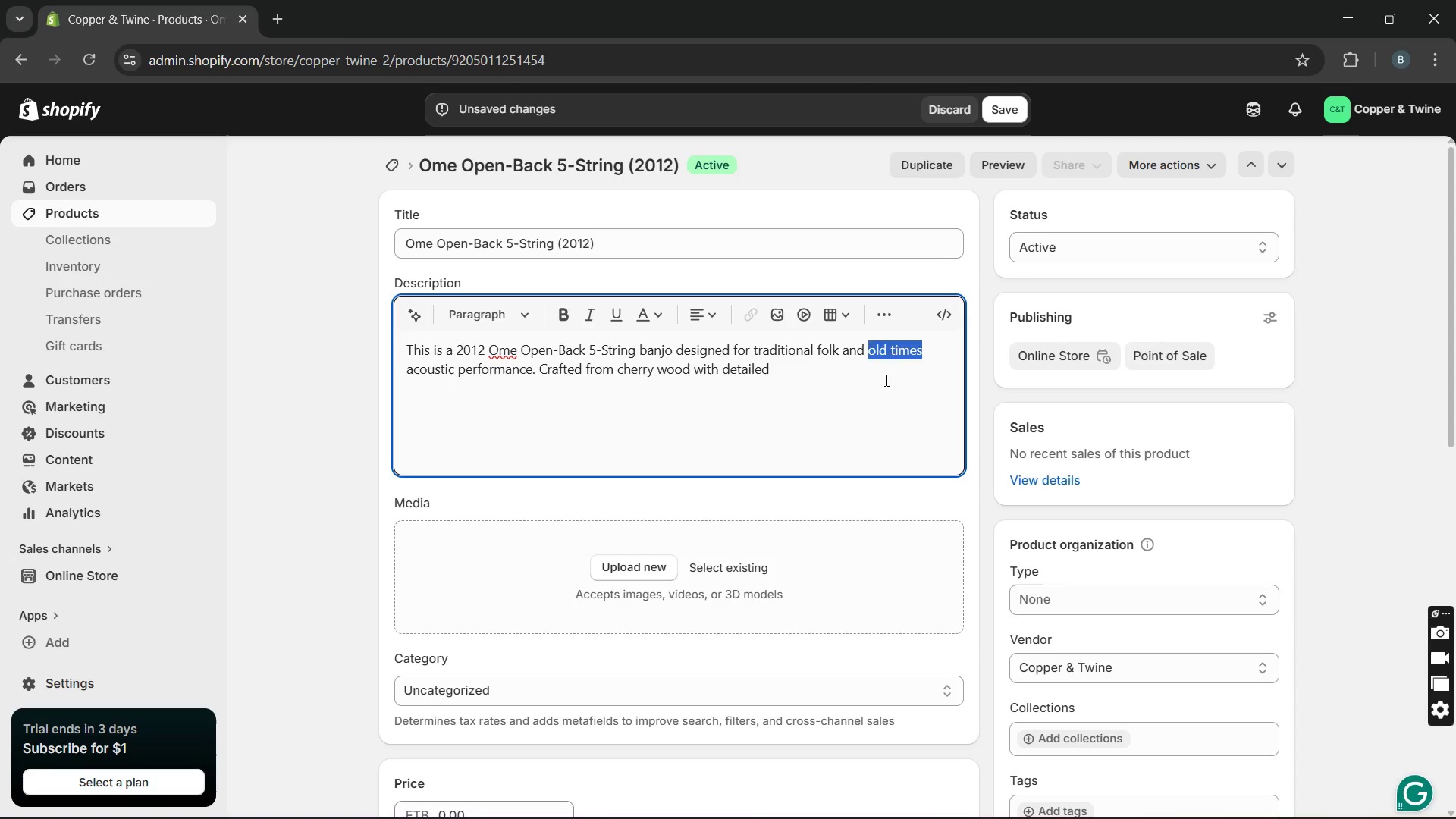 
key(Unknown)
 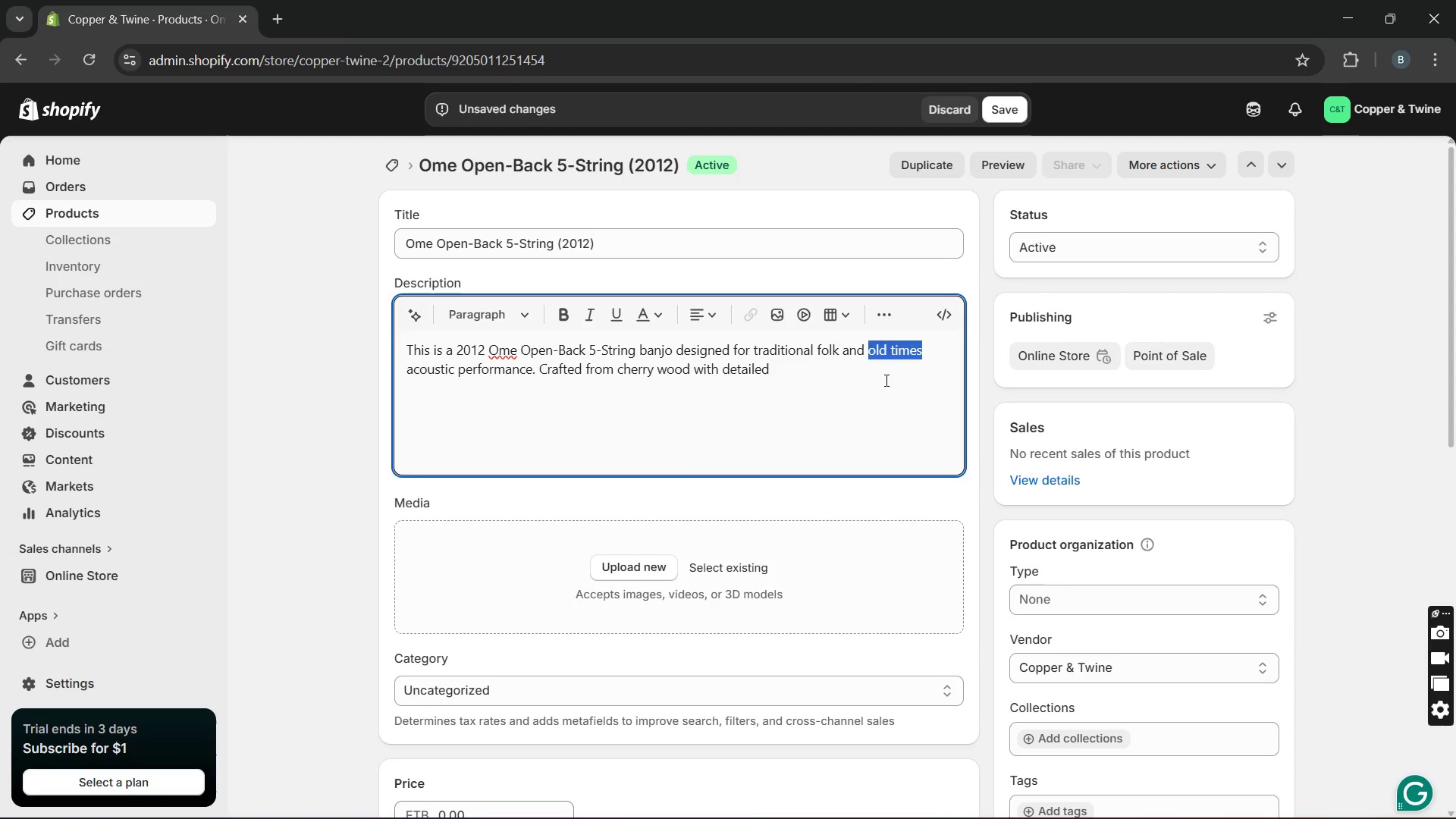 
key(Unknown)
 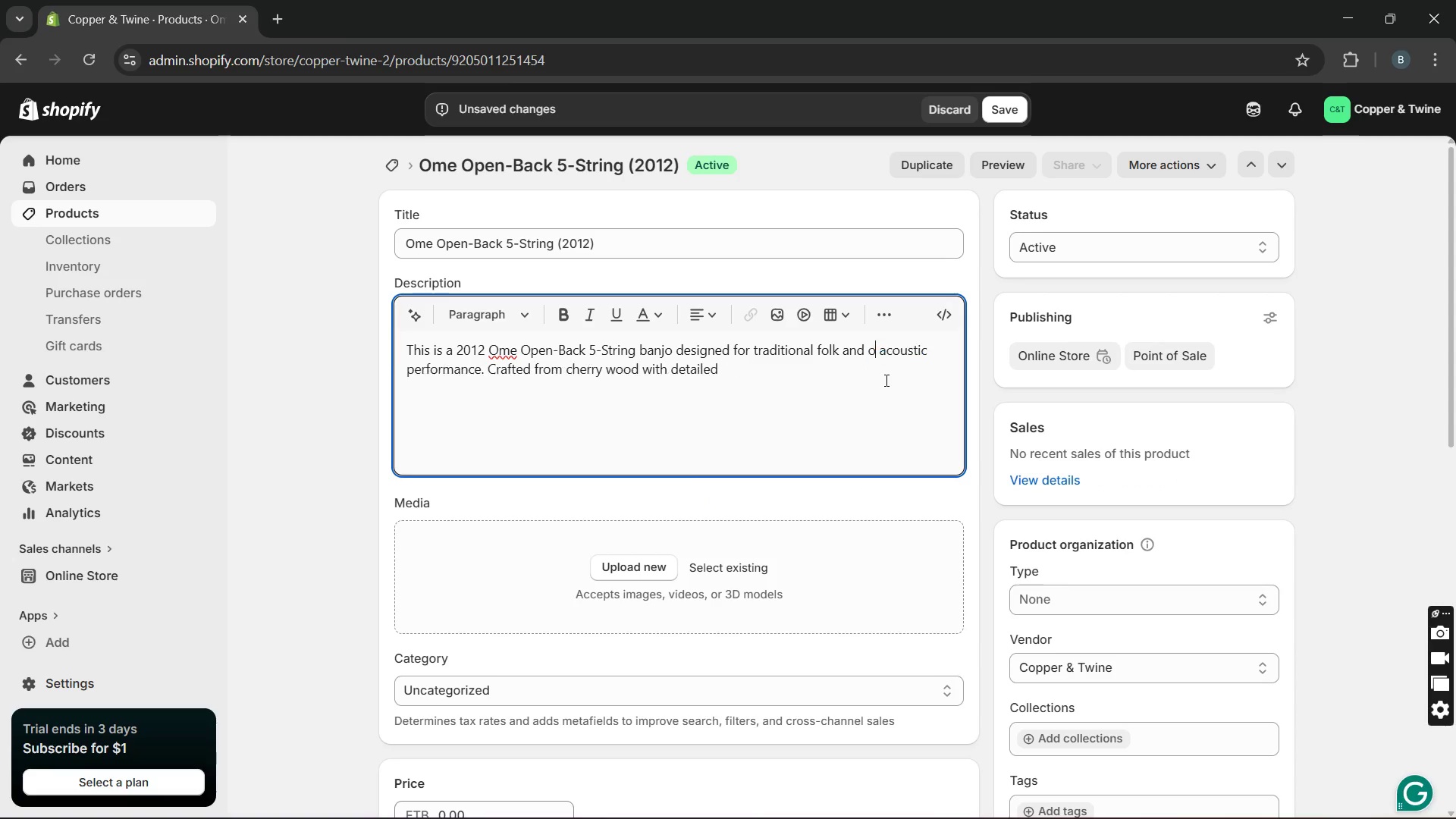 
left_click([775, 382])
 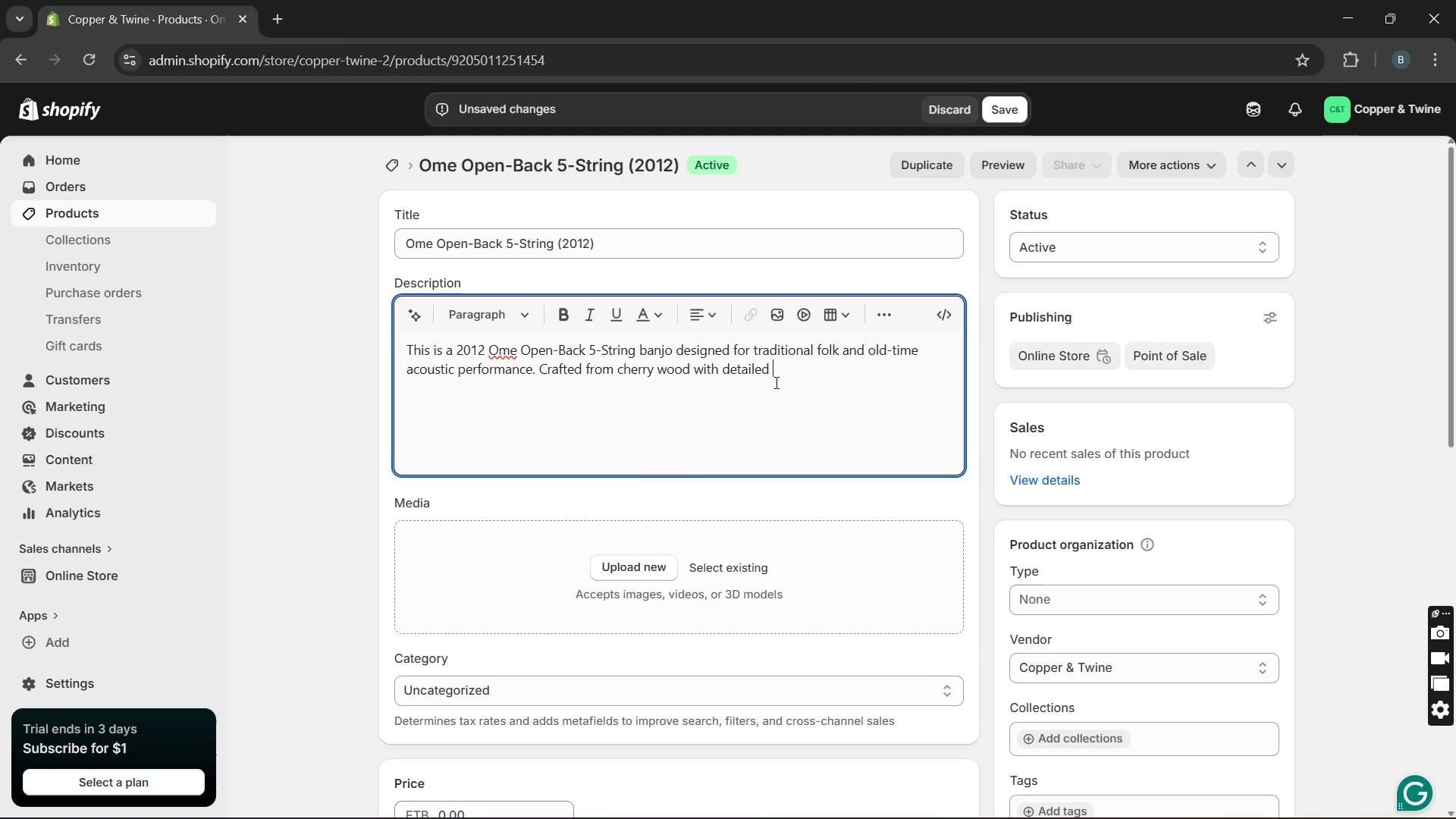 
type(American )
 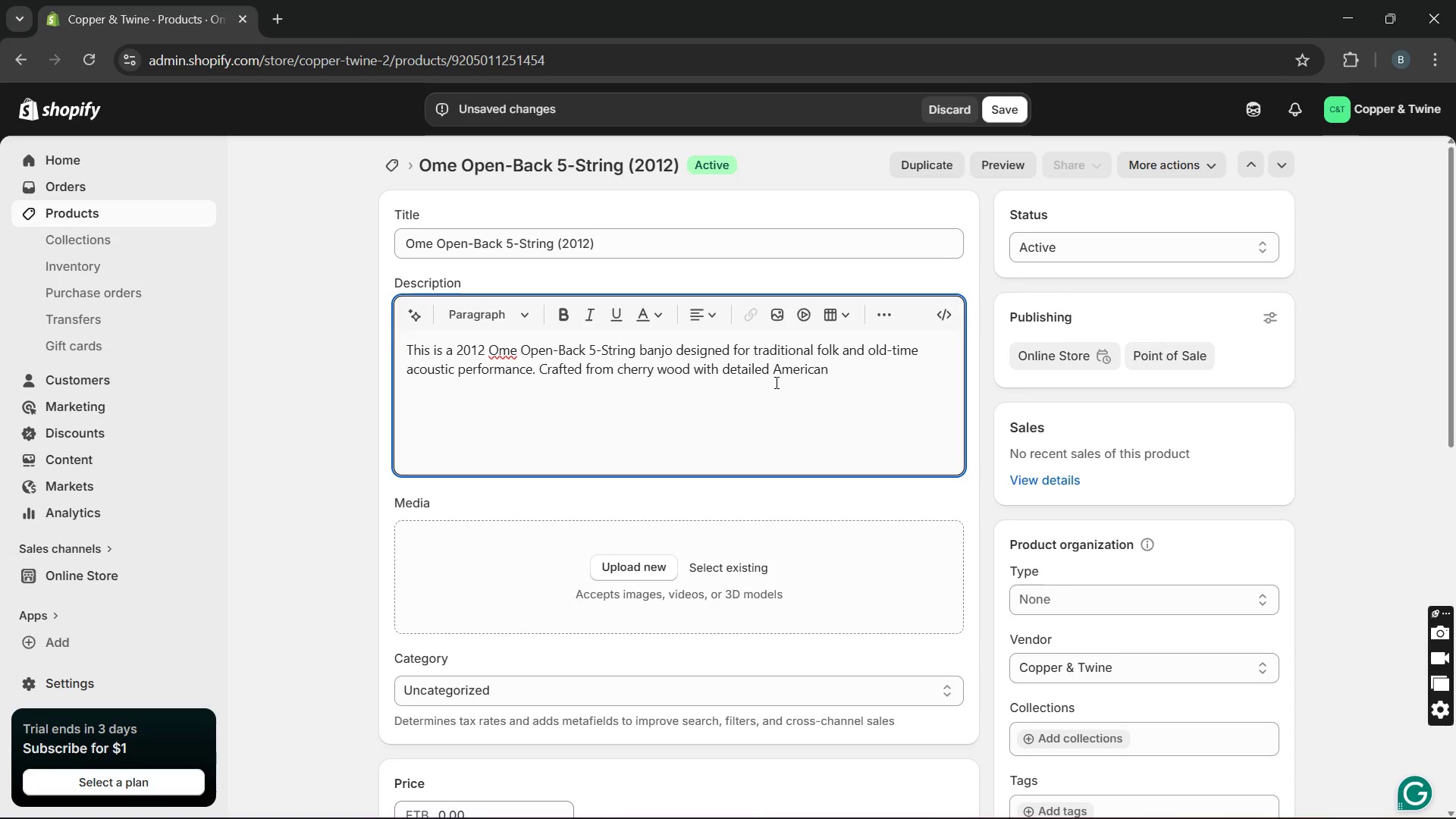 
type(craftsmanship )
 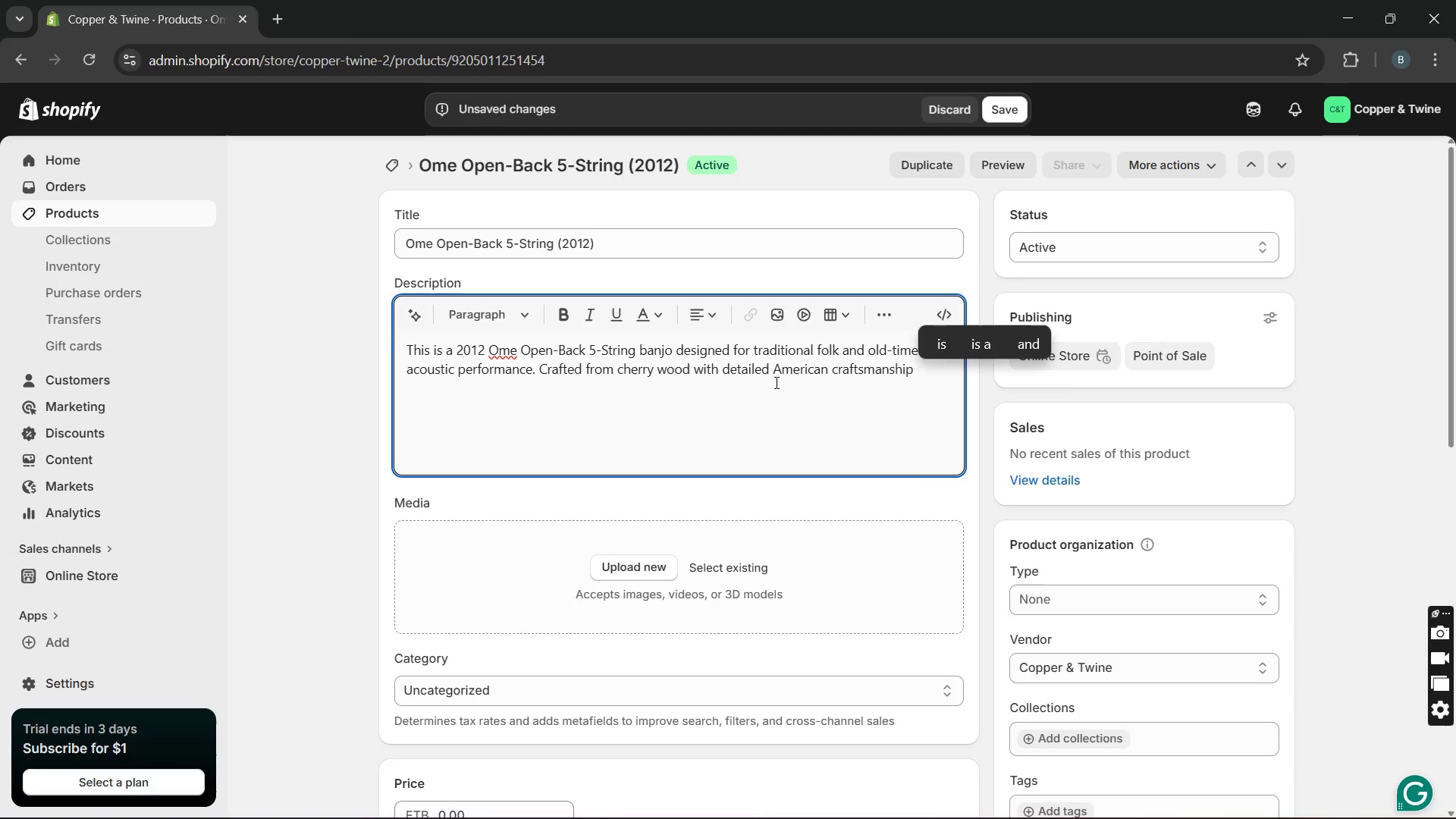 
key(Backspace)
type(, the instrument combine )
key(Backspace)
type(a)
key(Backspace)
type(s lightweigh)
 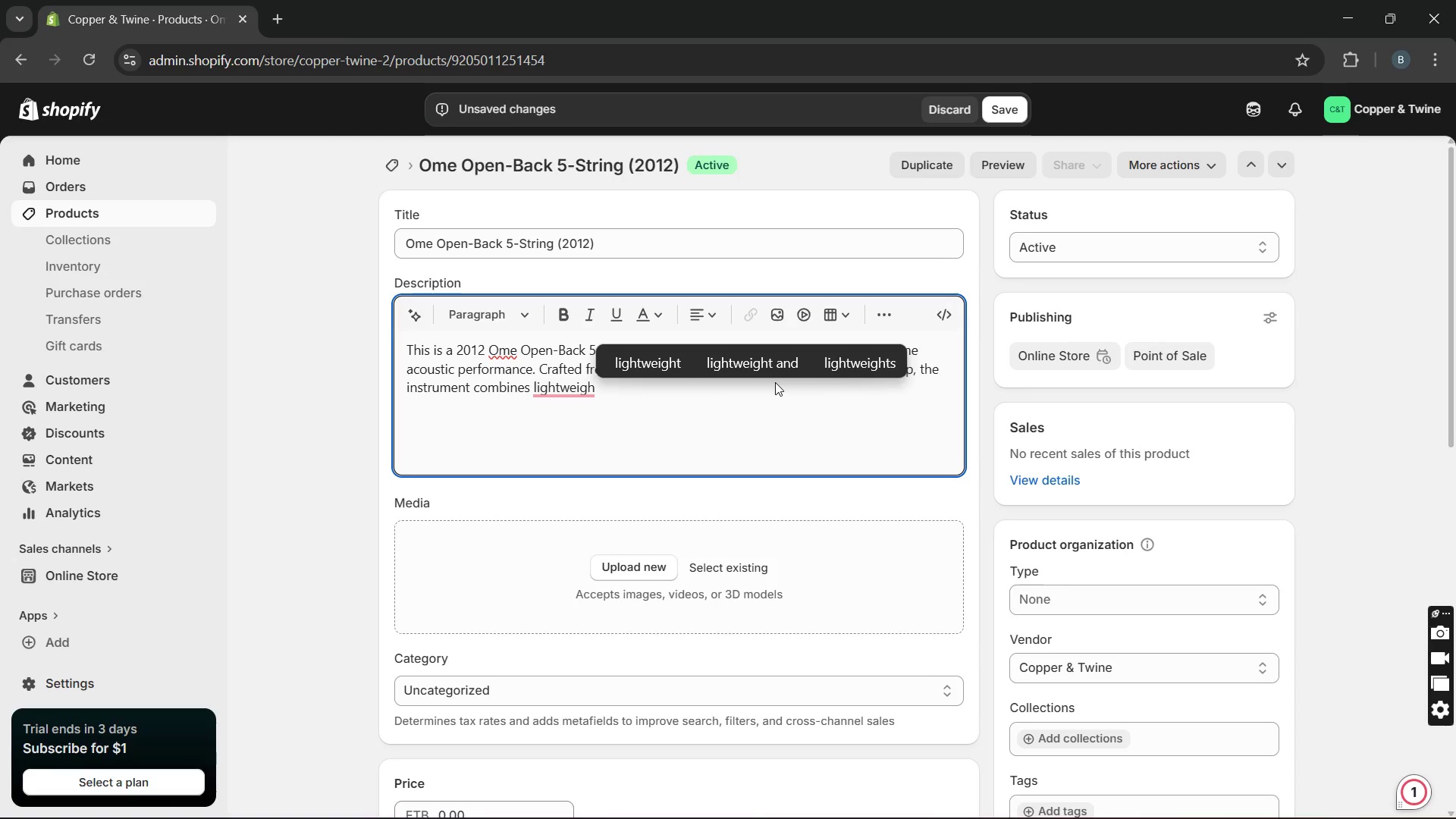 
wait(15.31)
 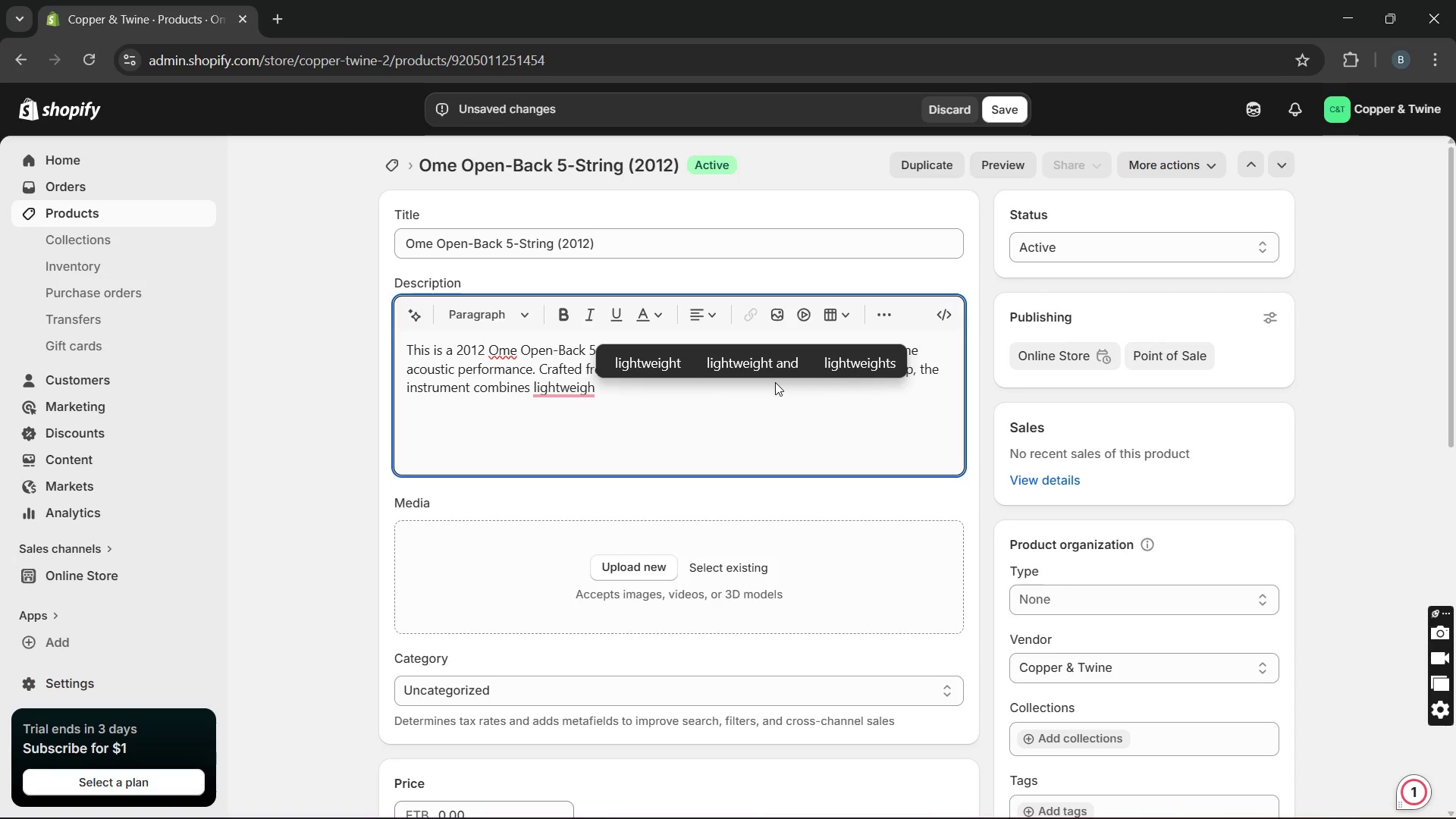 
key(Y)
 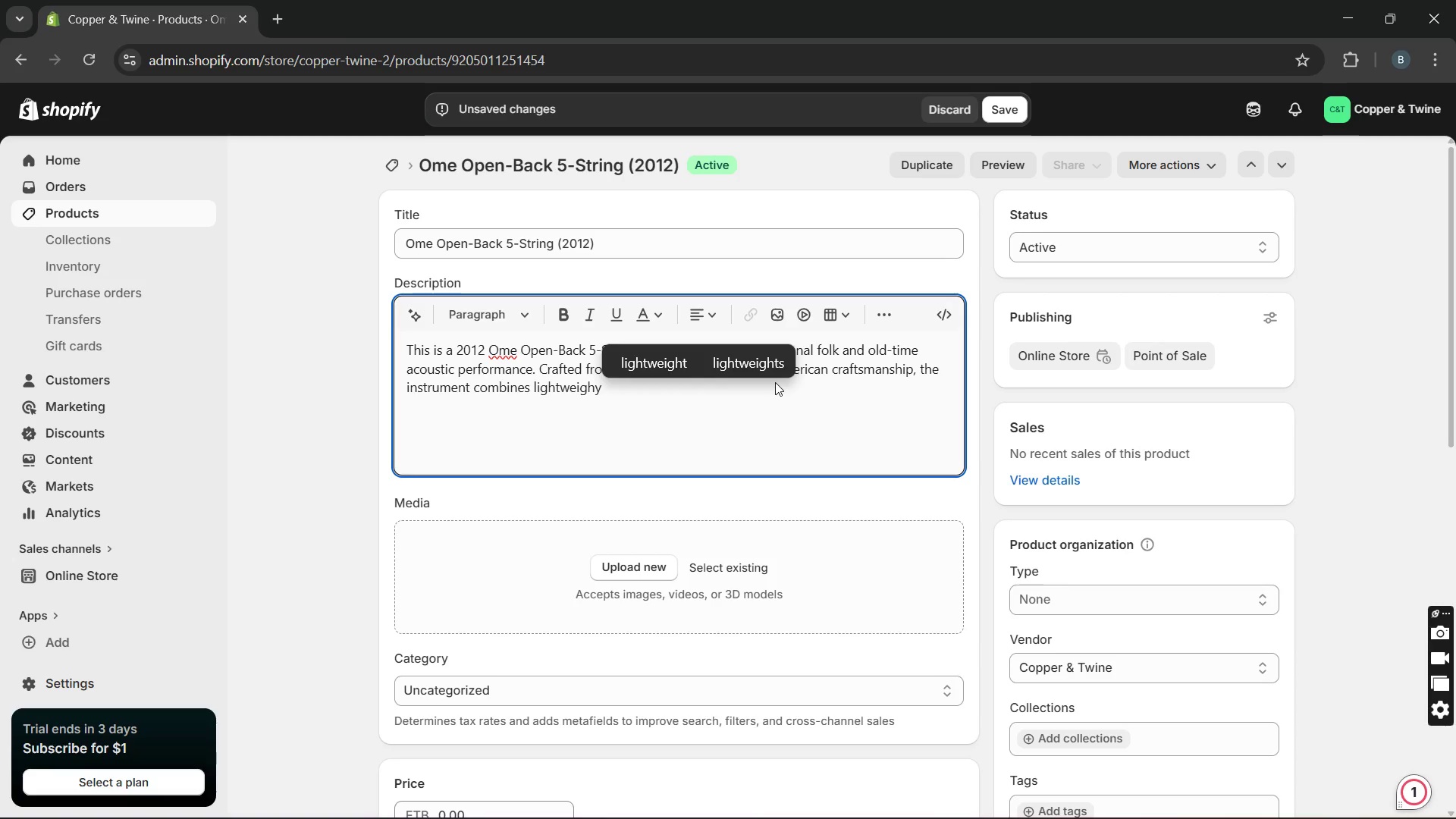 
key(Backspace)
 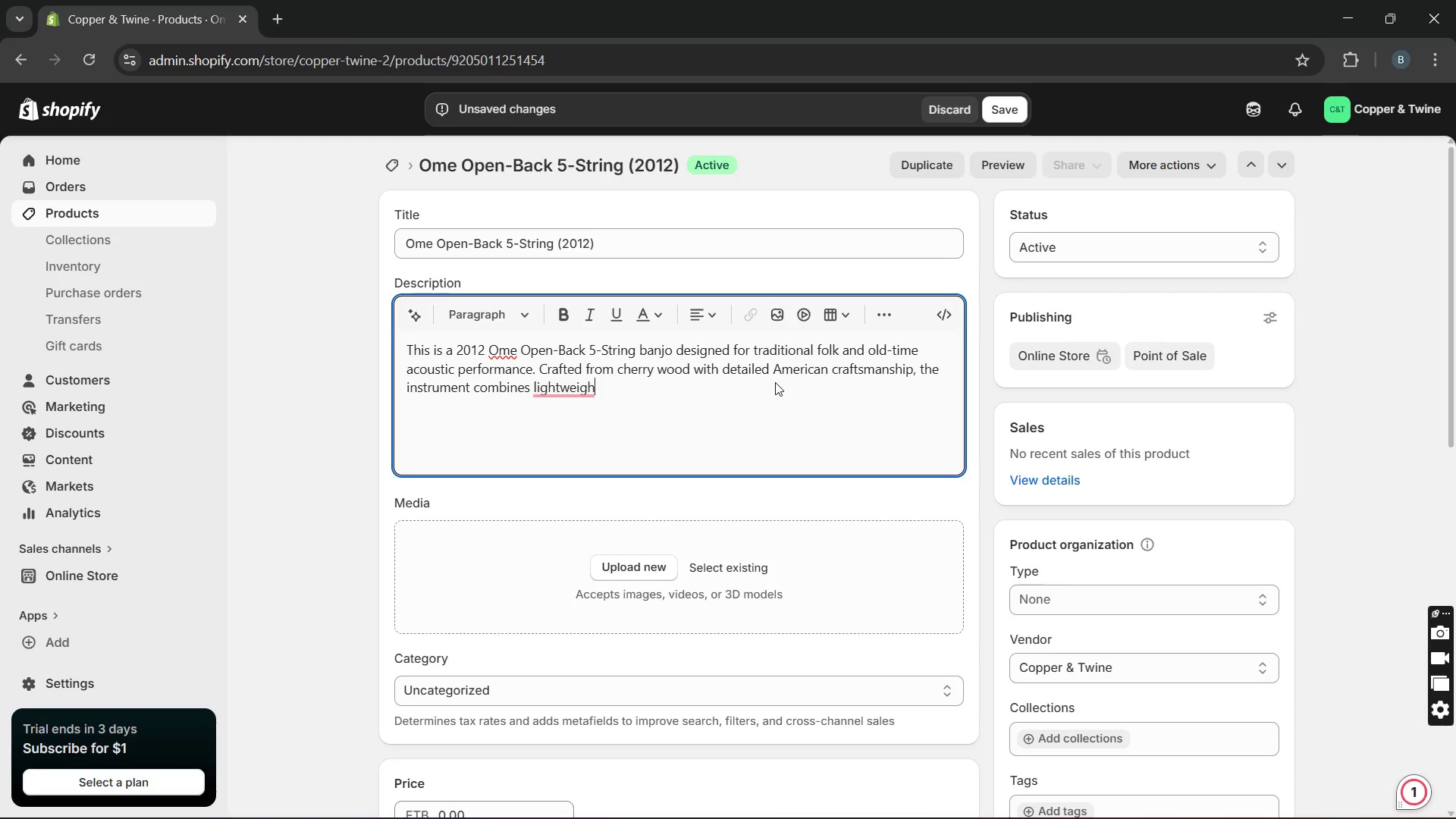 
key(T)
 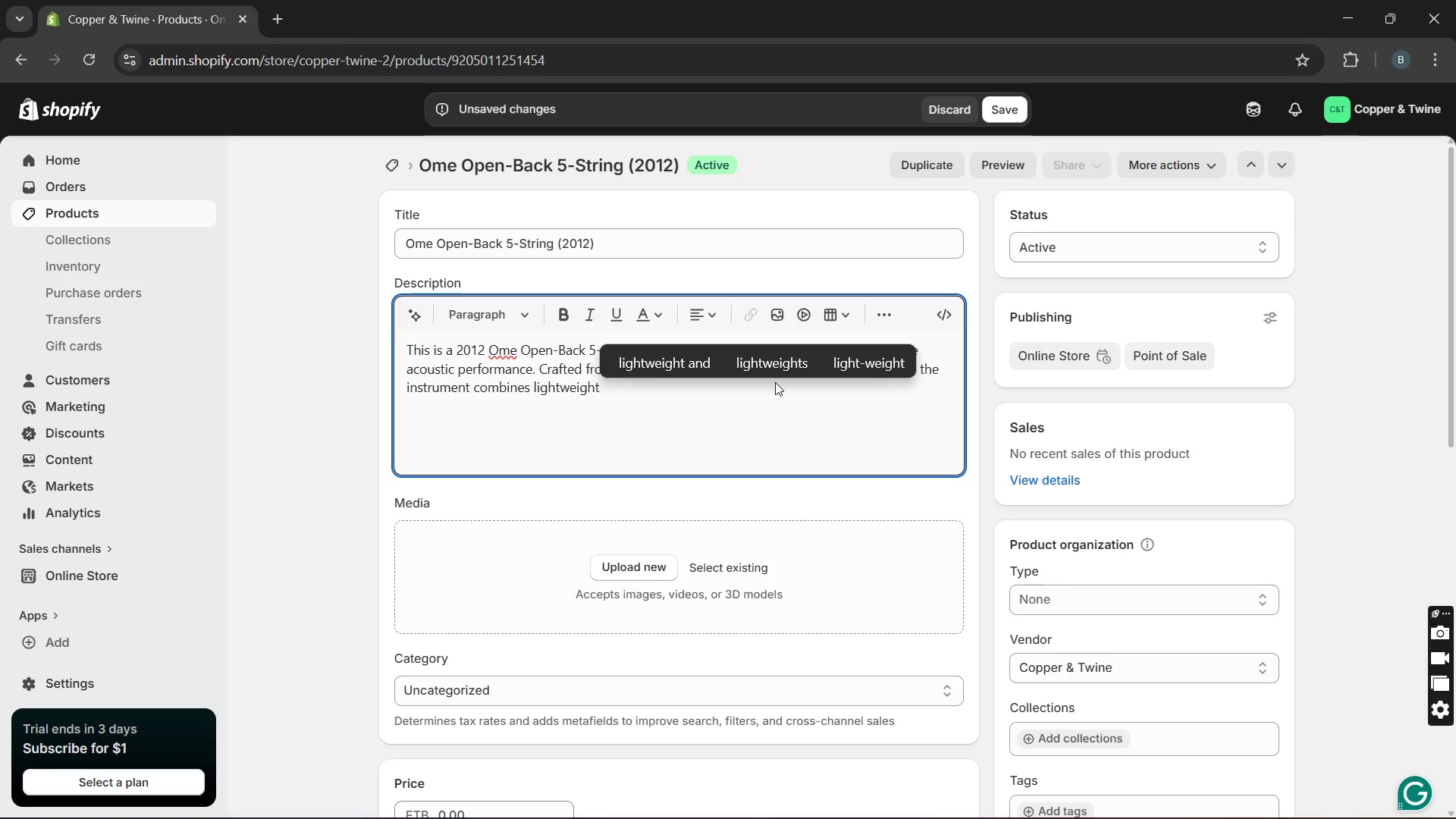 
wait(11.83)
 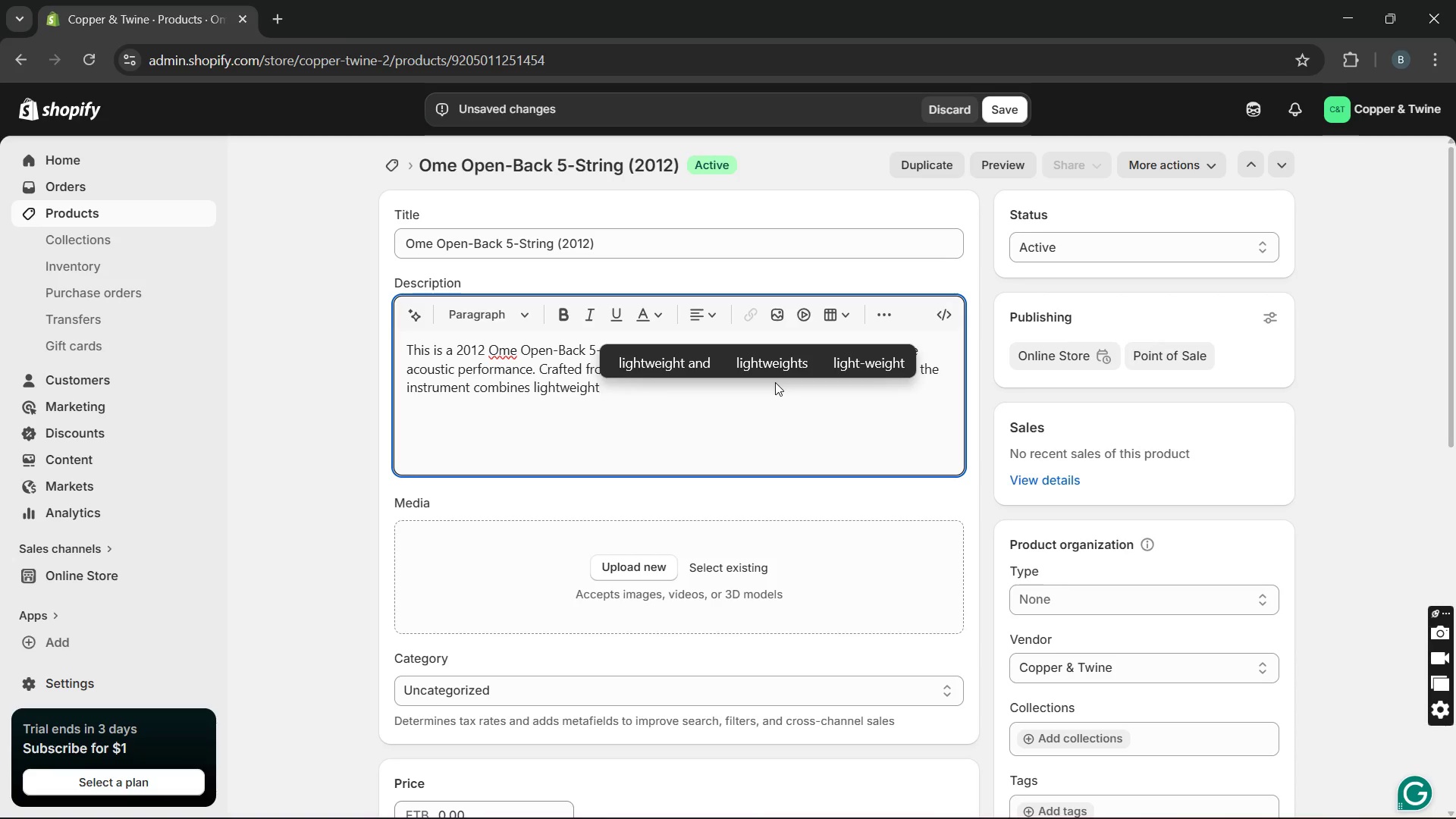 
key(Space)
 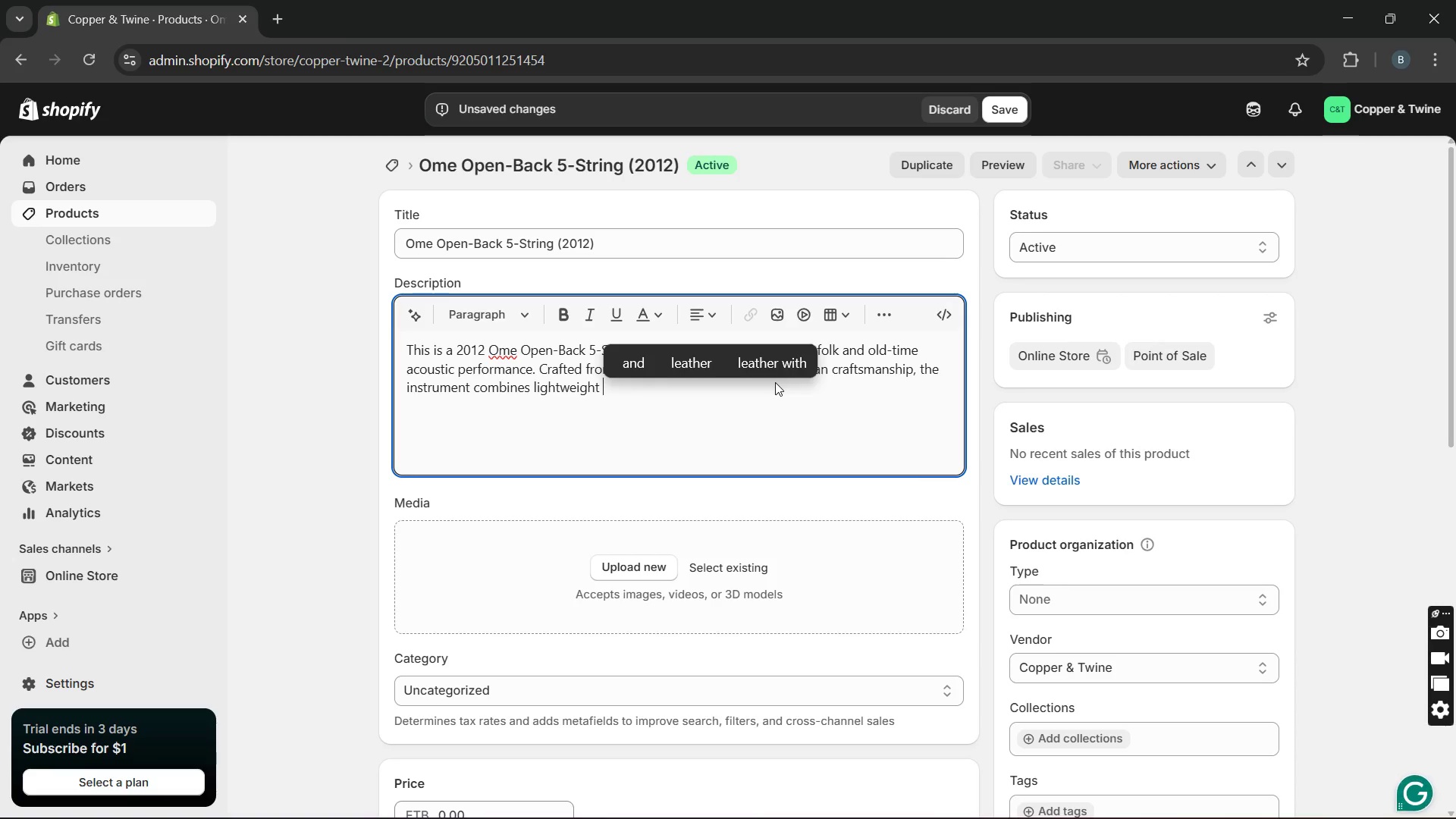 
wait(8.42)
 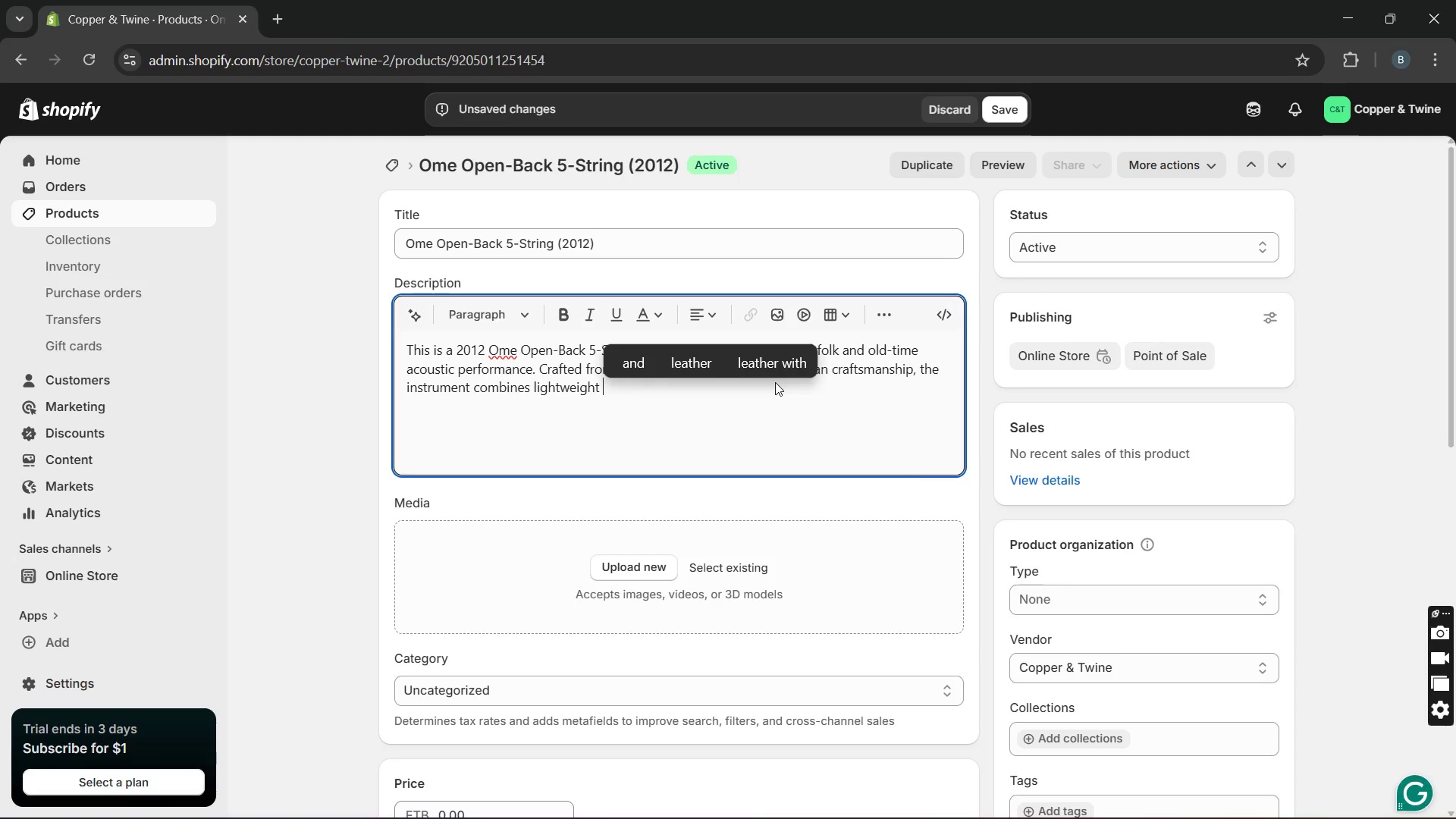 
type(construction )
 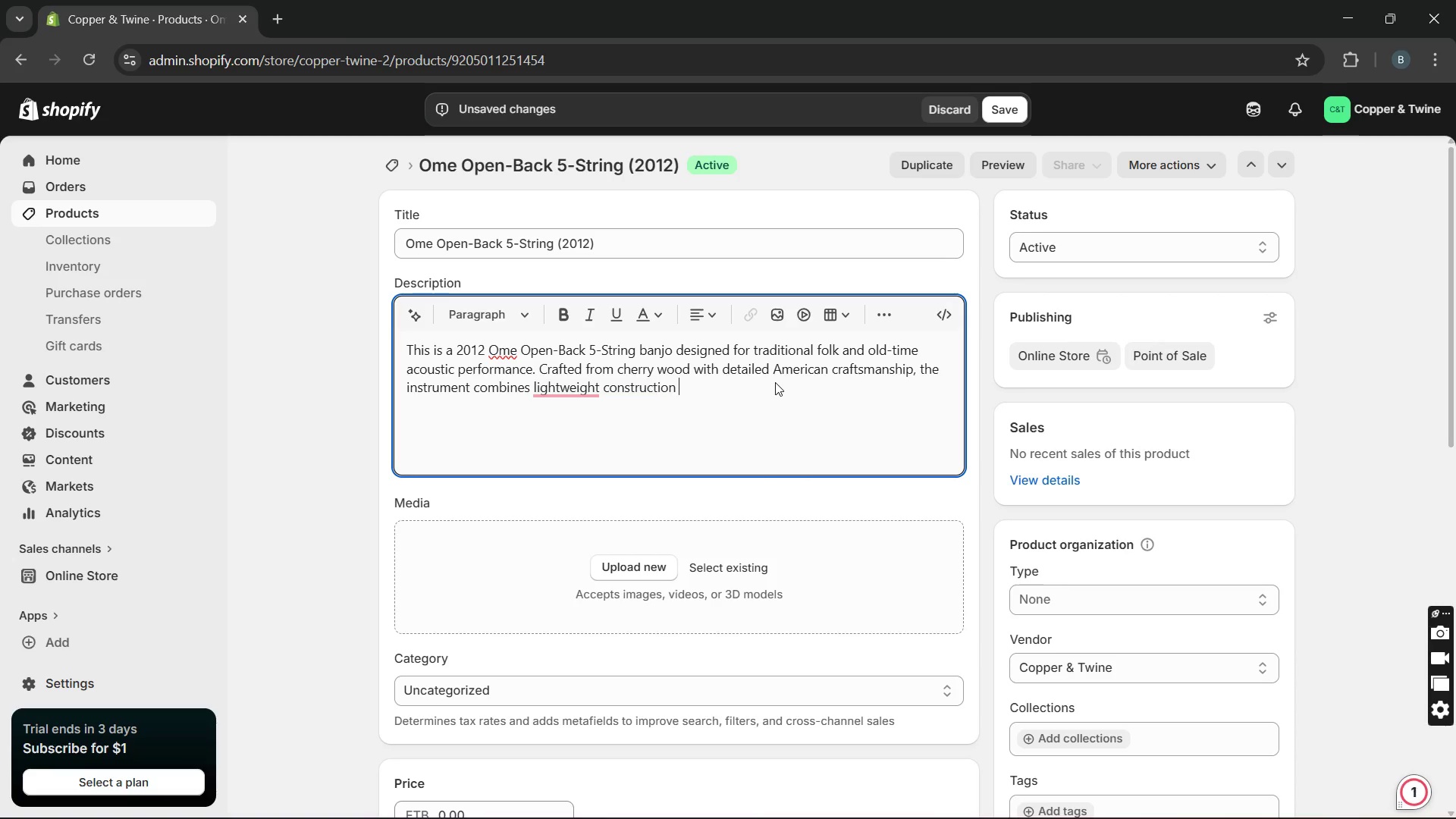 
type(with vintage )
key(Backspace)
type(-inspired styling )
key(Backspace)
type(. )
 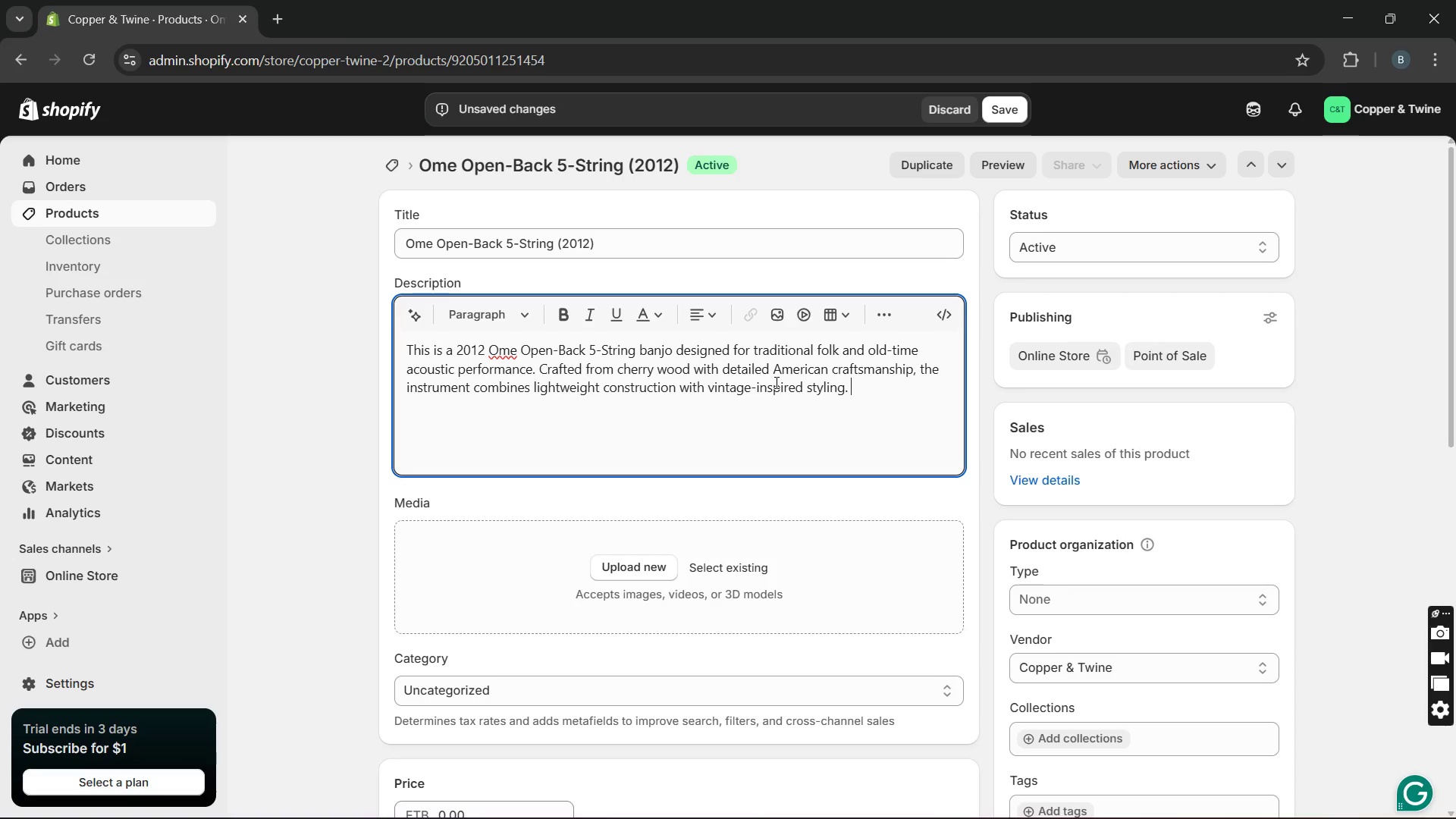 
hold_key(key=CapsLock, duration=0.33)
 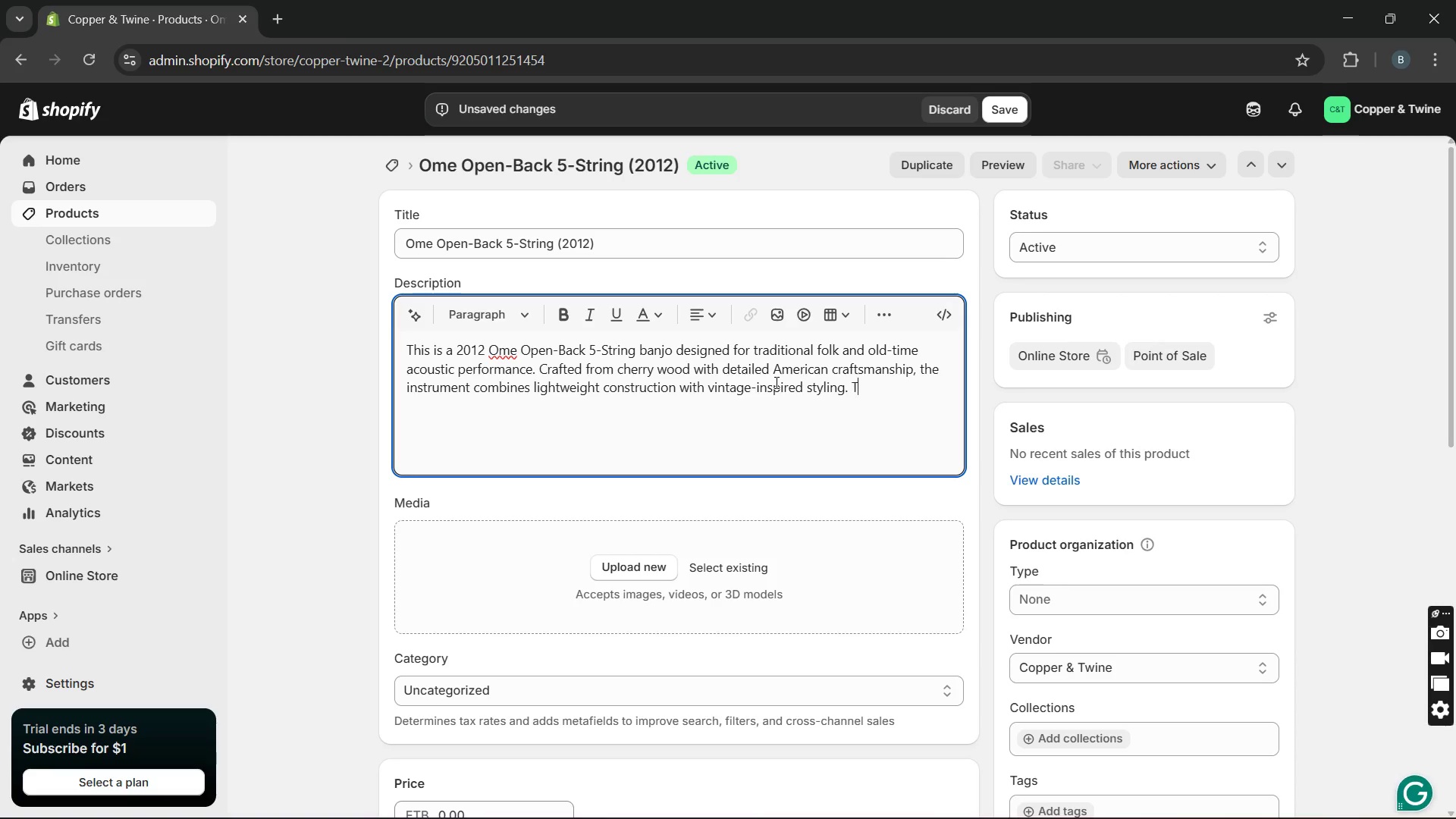 
type(The banjo remains in excellent )
 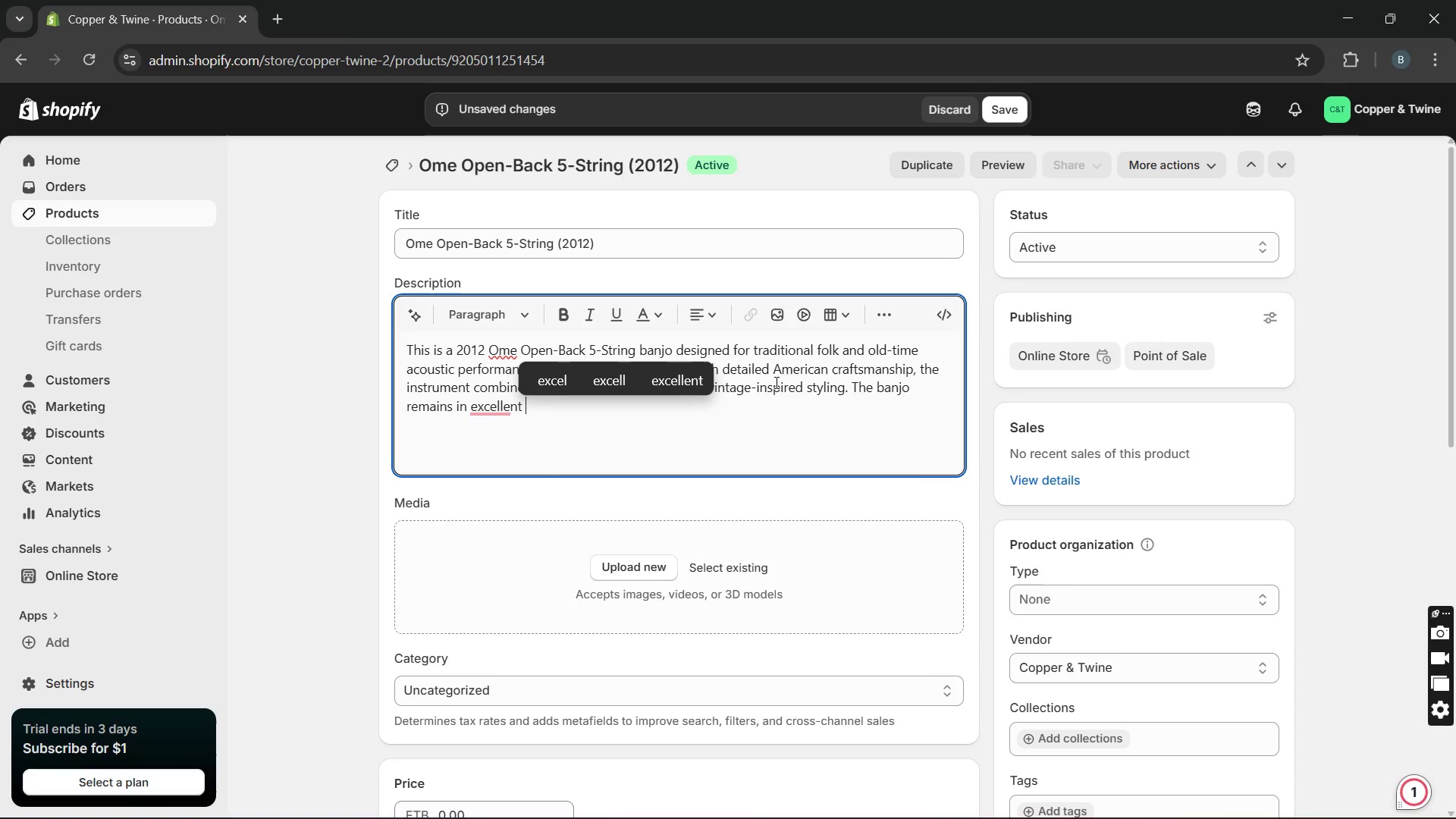 
type(condition with warm resonance, balanced projr)
key(Backspace)
type(ection, and smooy)
key(Backspace)
type(thtonal response. It is o)
key(Backspace)
type(ideal for folk musician )
 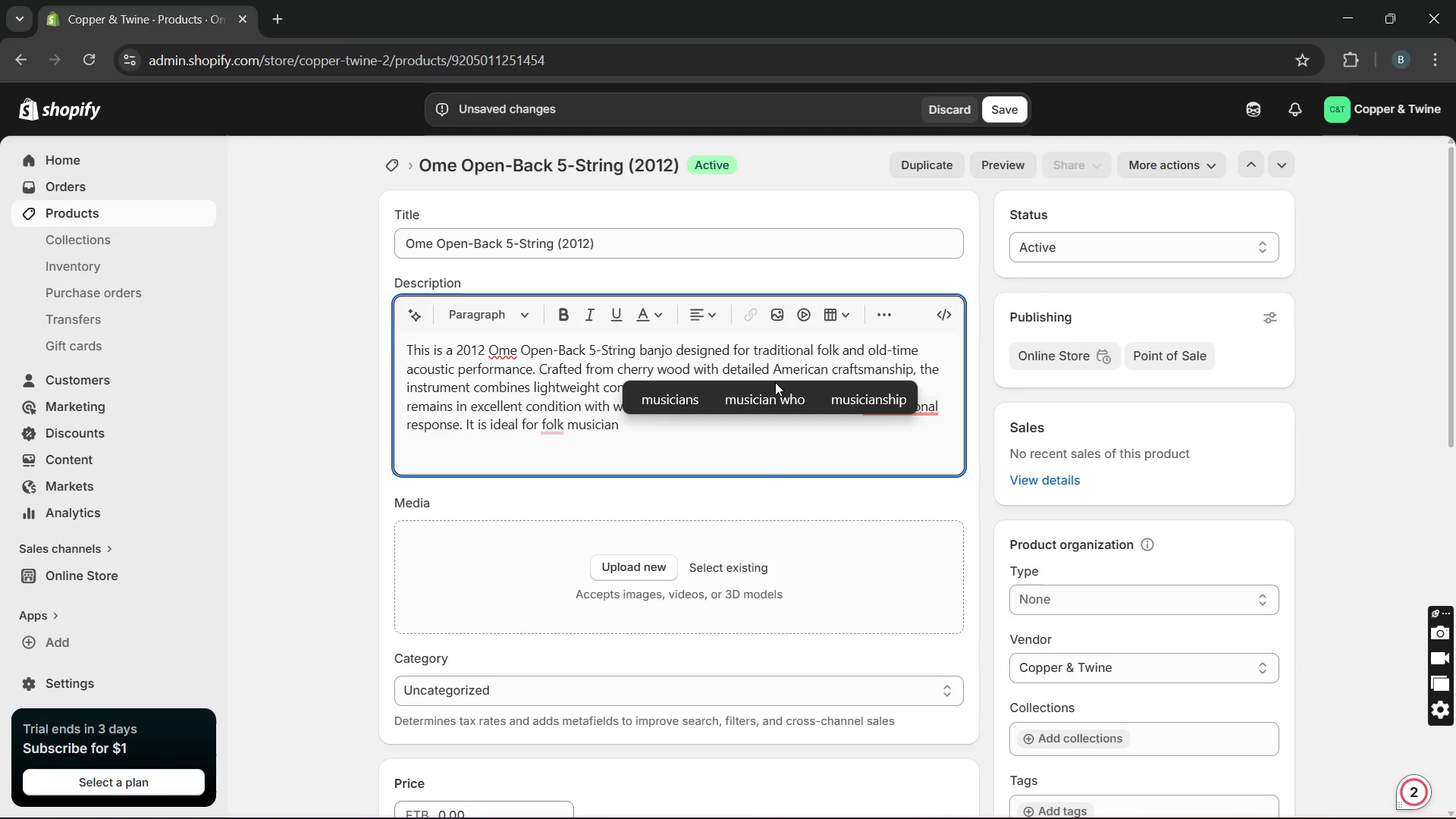 
key(Backspace)
type(, collectors and traditional, and string )
 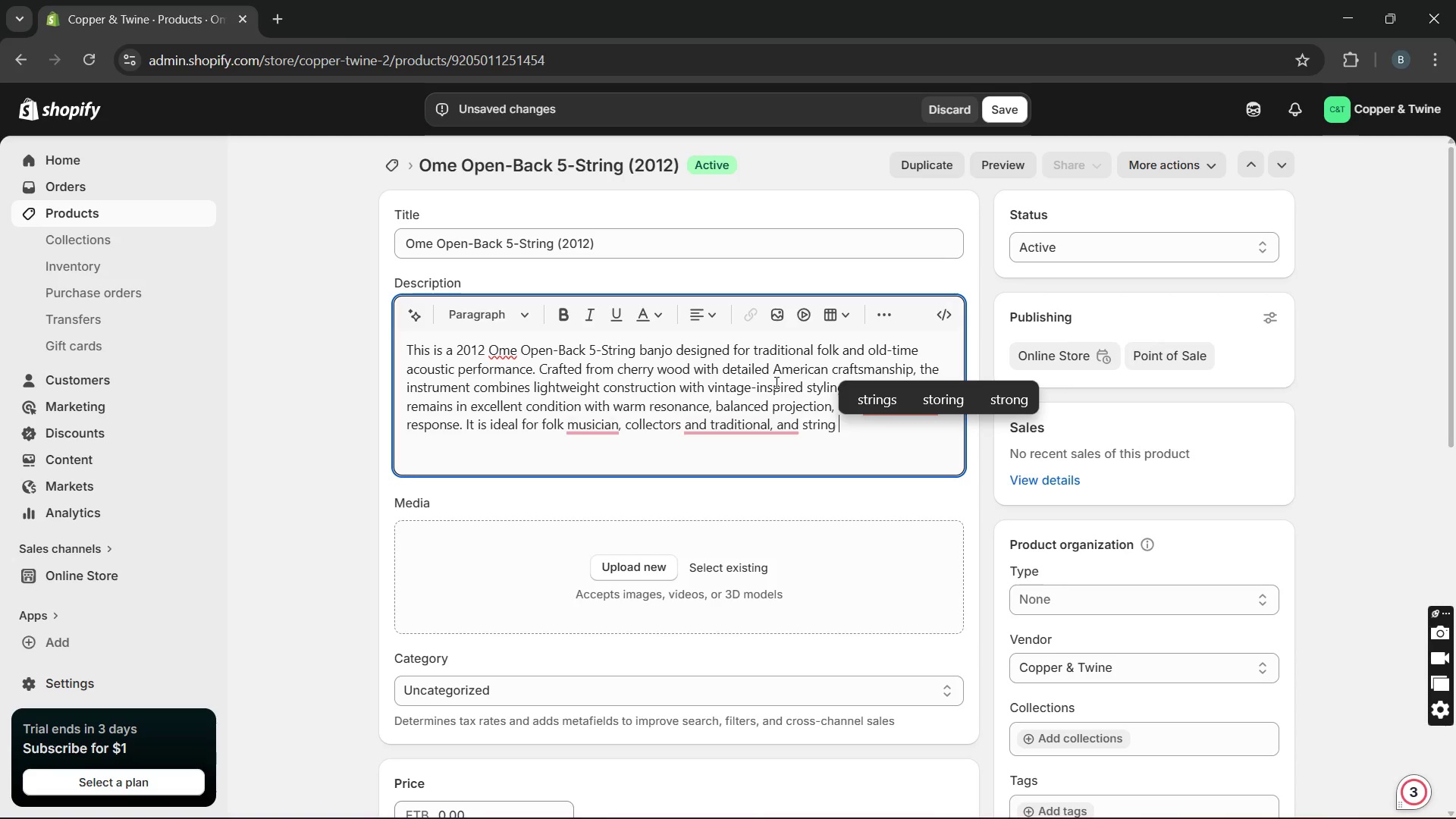 
wait(5.78)
 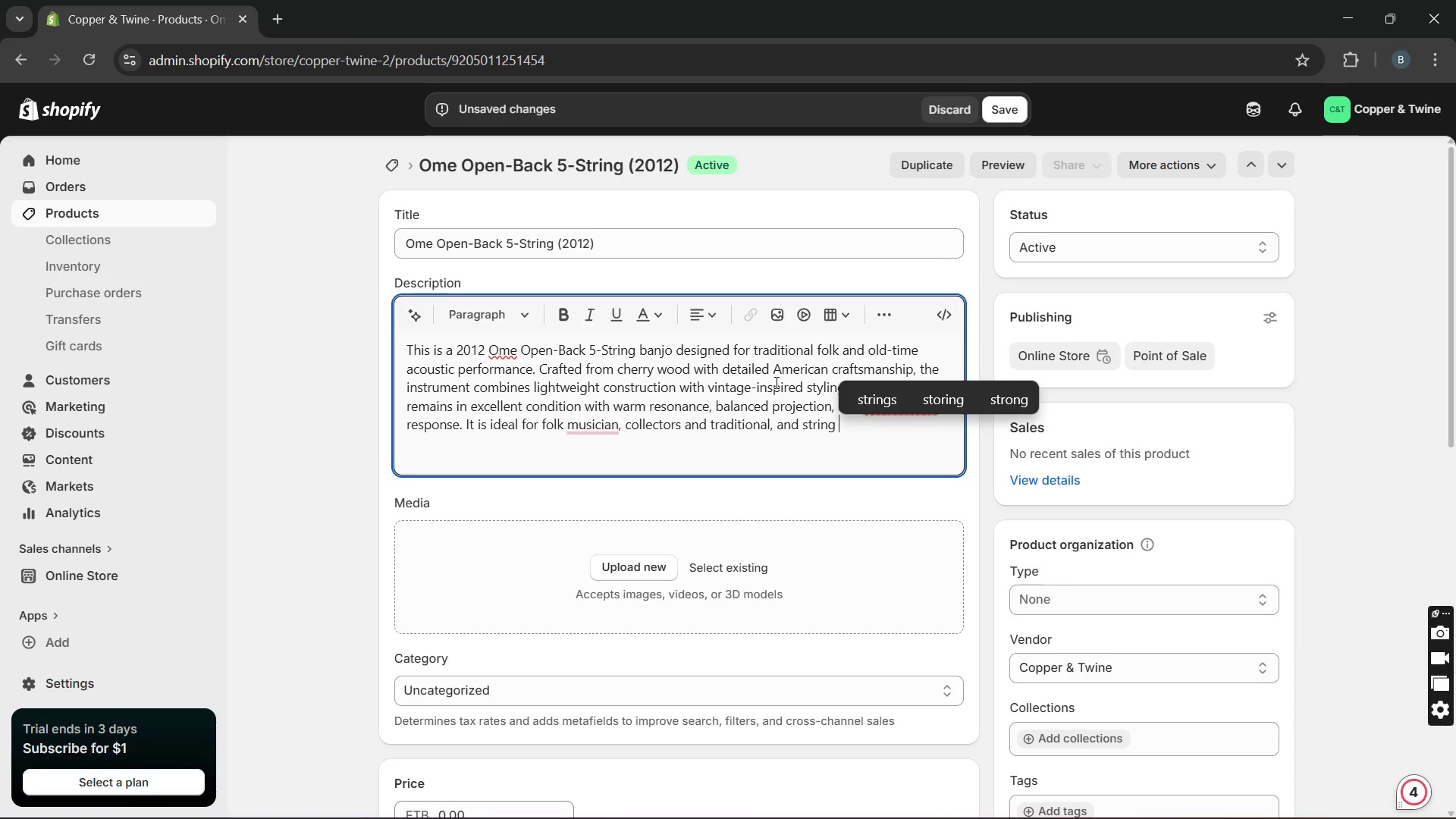 
type(players.)
 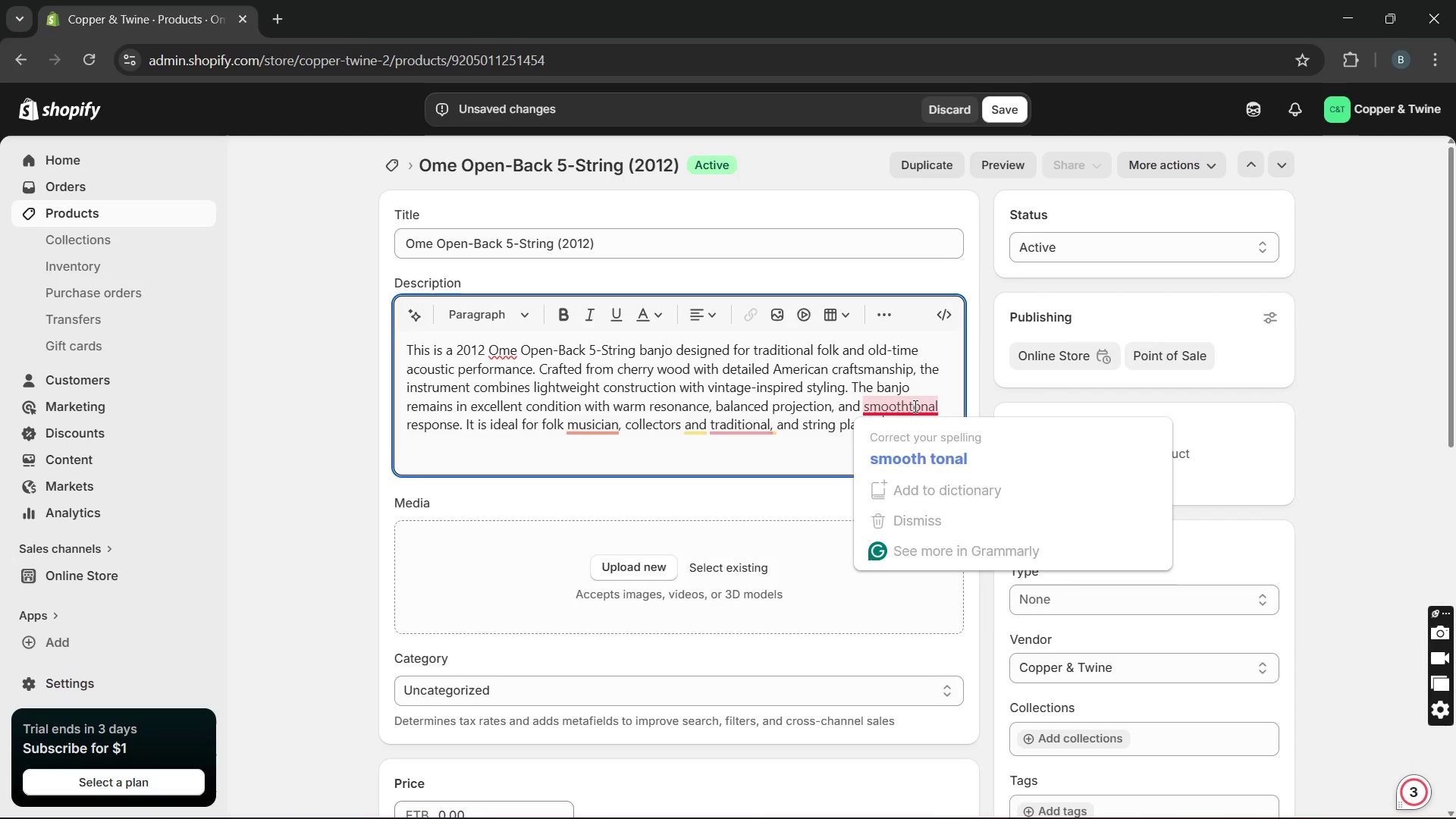 
left_click([902, 442])
 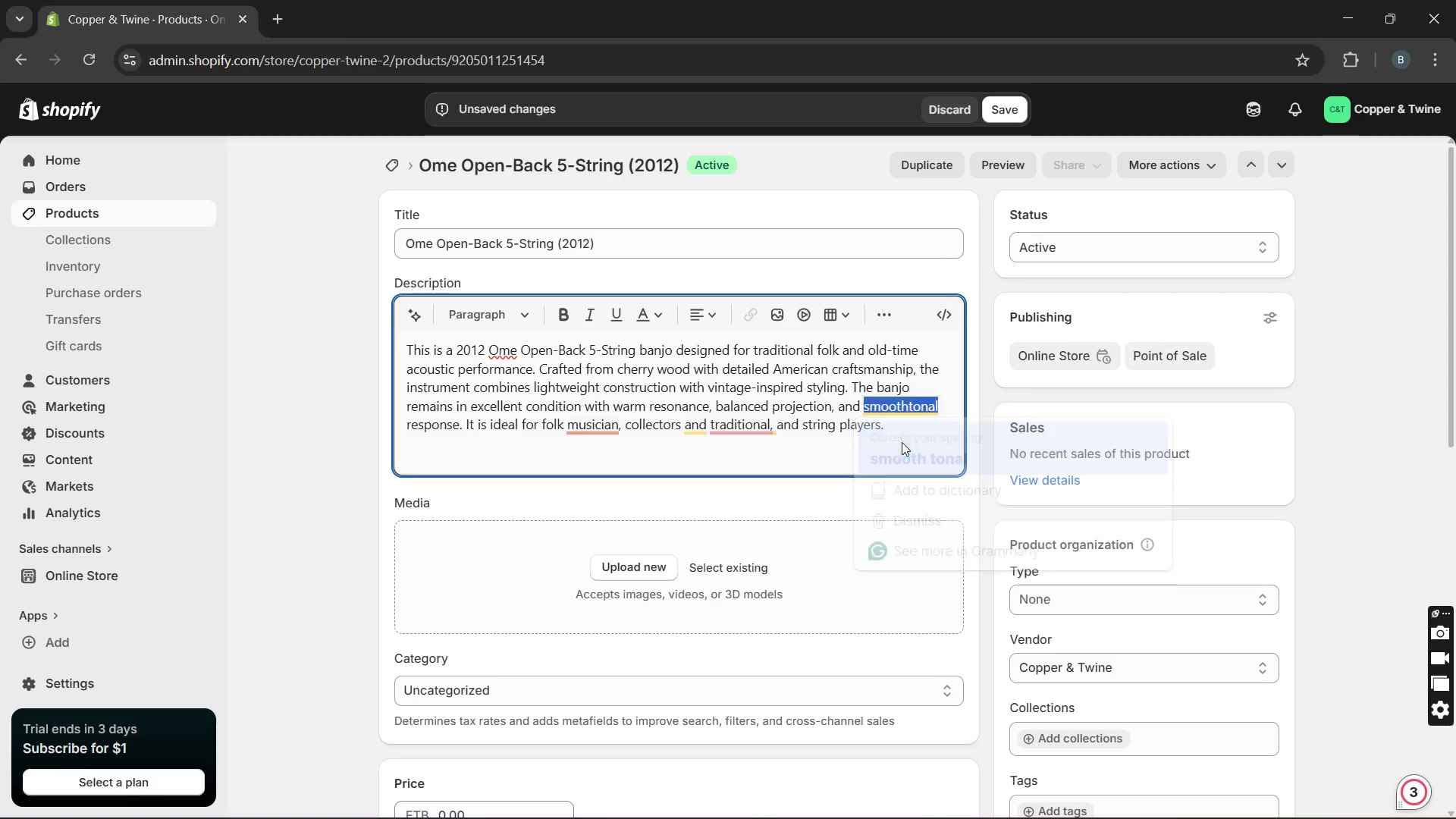 
key(Unknown)
 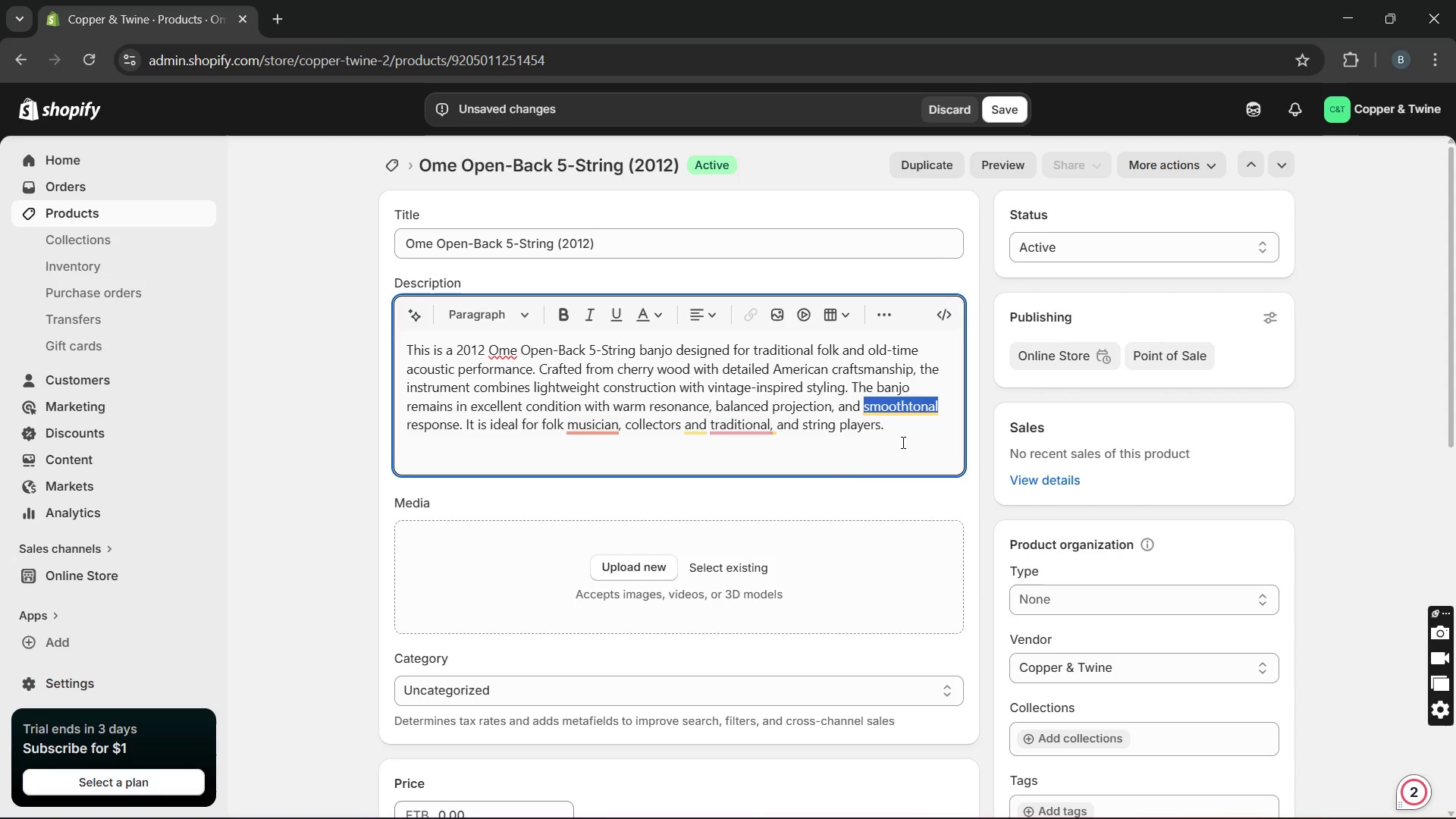 
key(Unknown)
 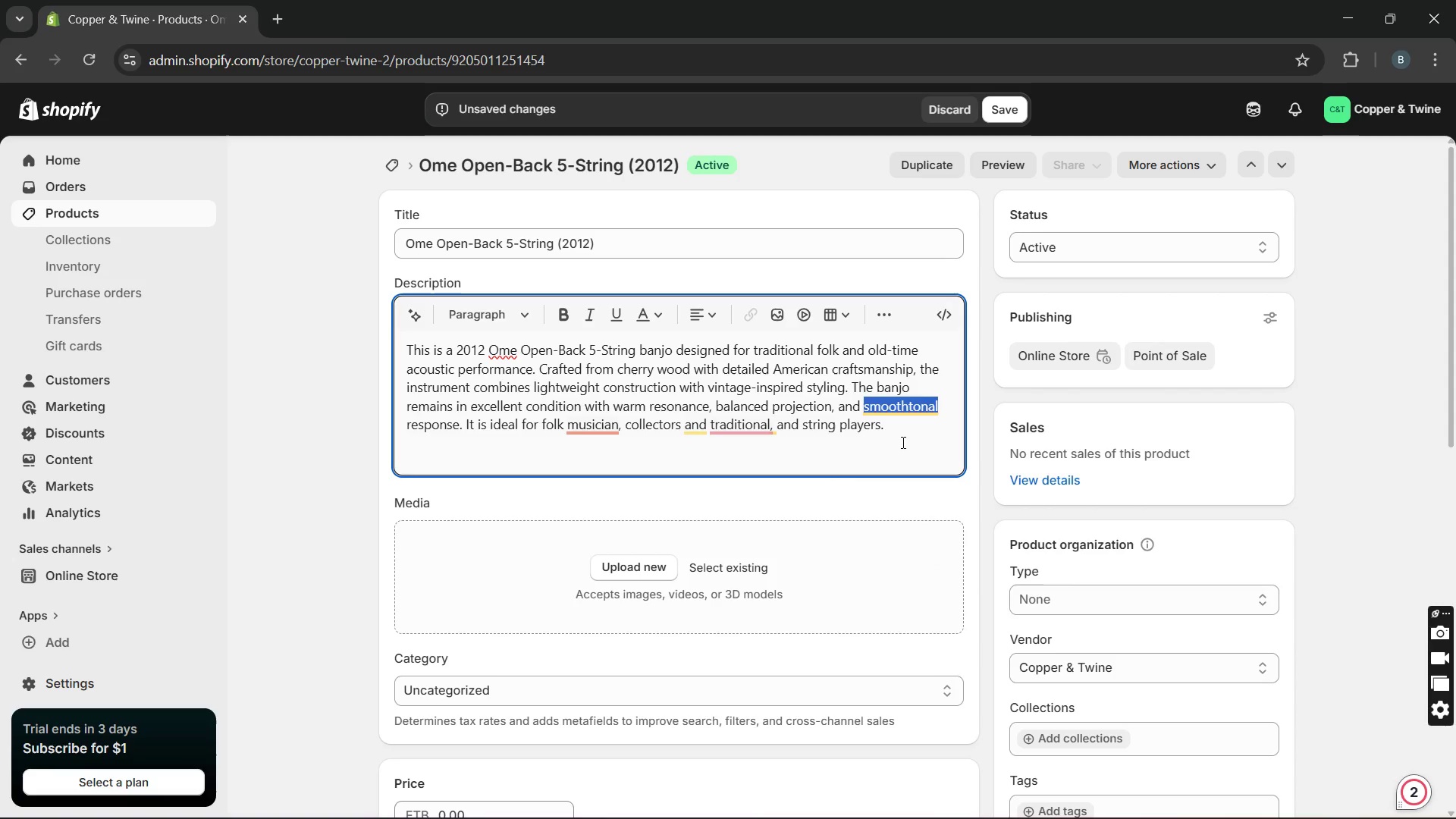 
key(Unknown)
 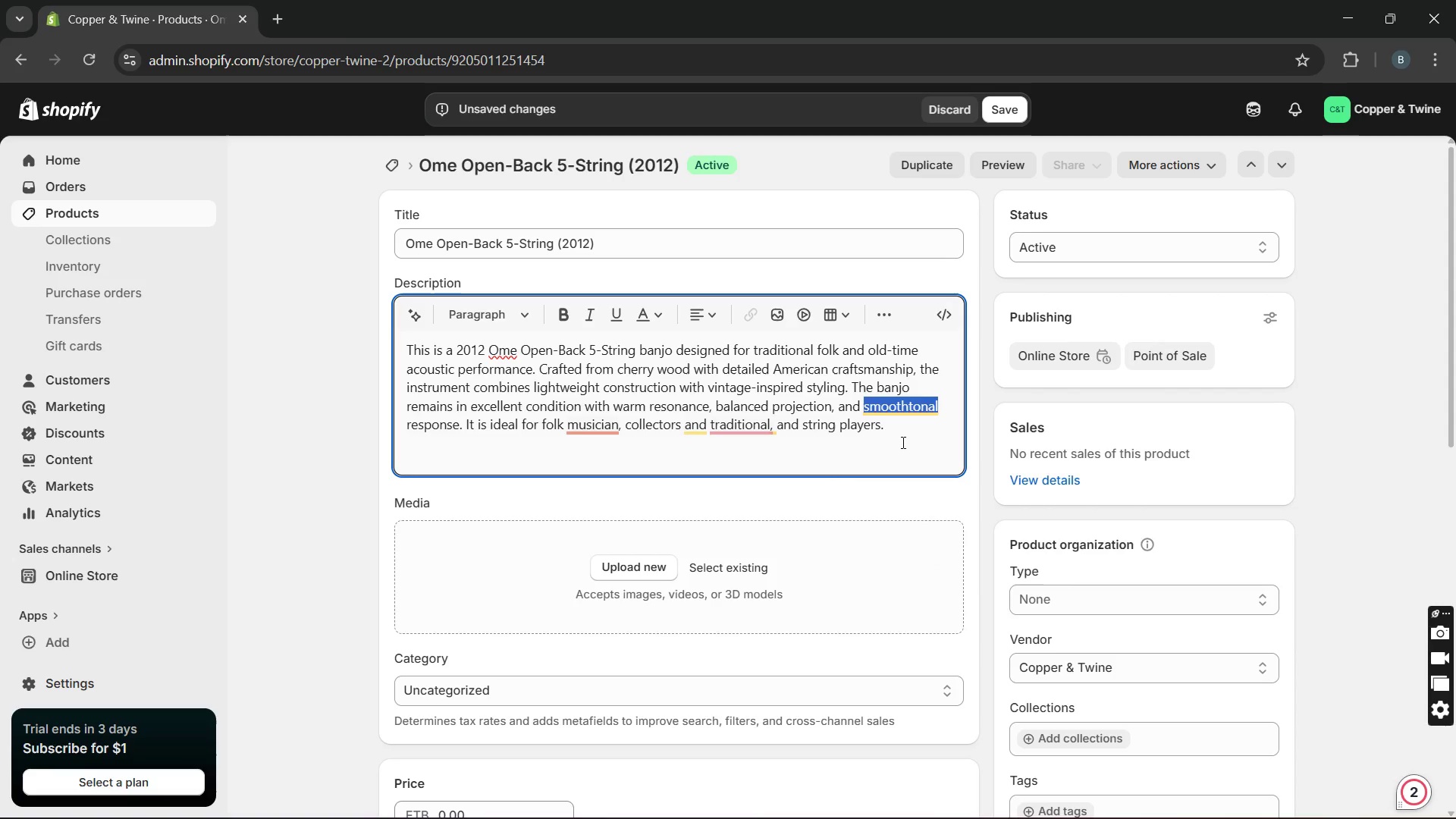 
key(Unknown)
 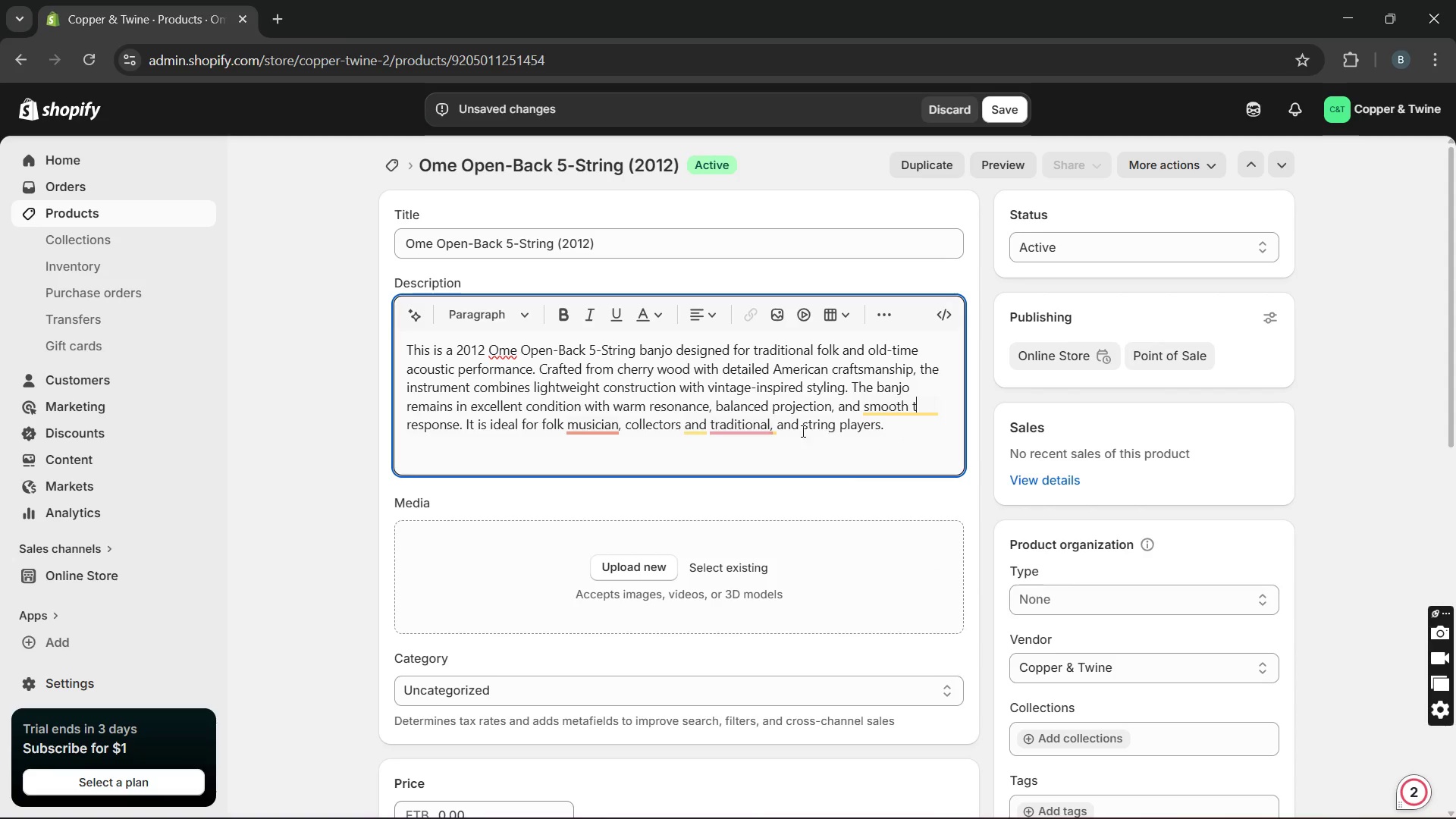 
key(Unknown)
 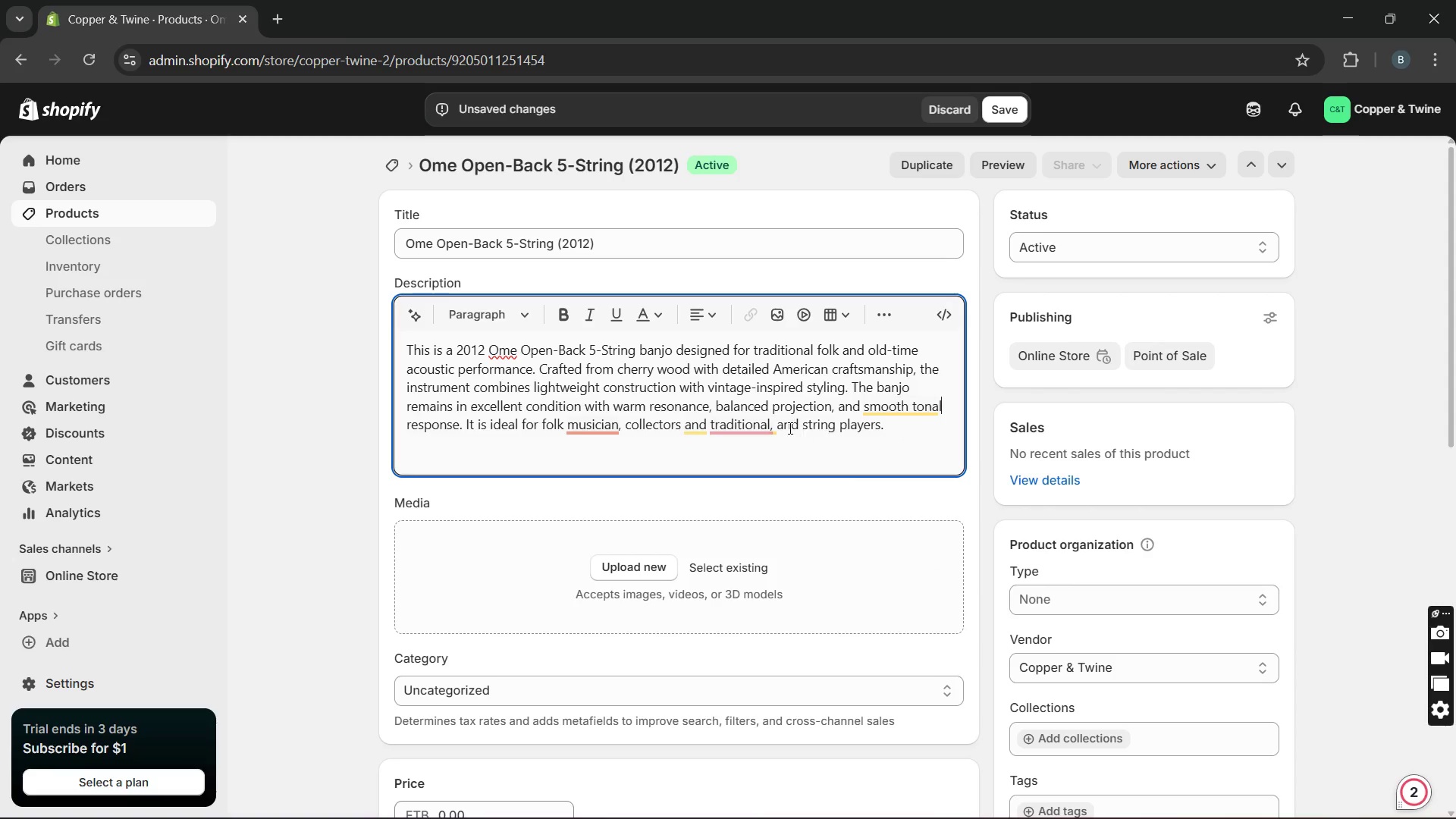 
key(Unknown)
 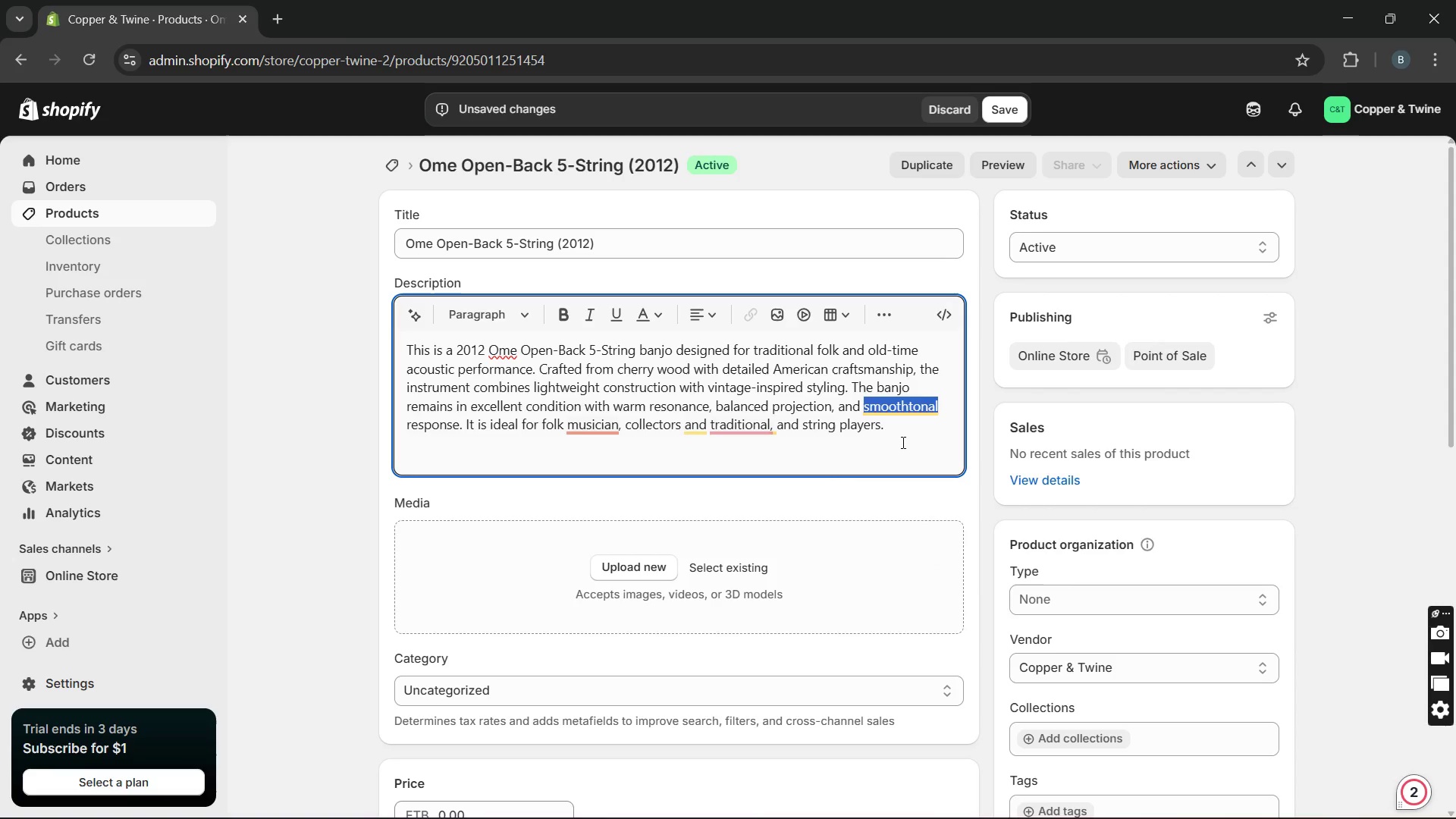 
key(Unknown)
 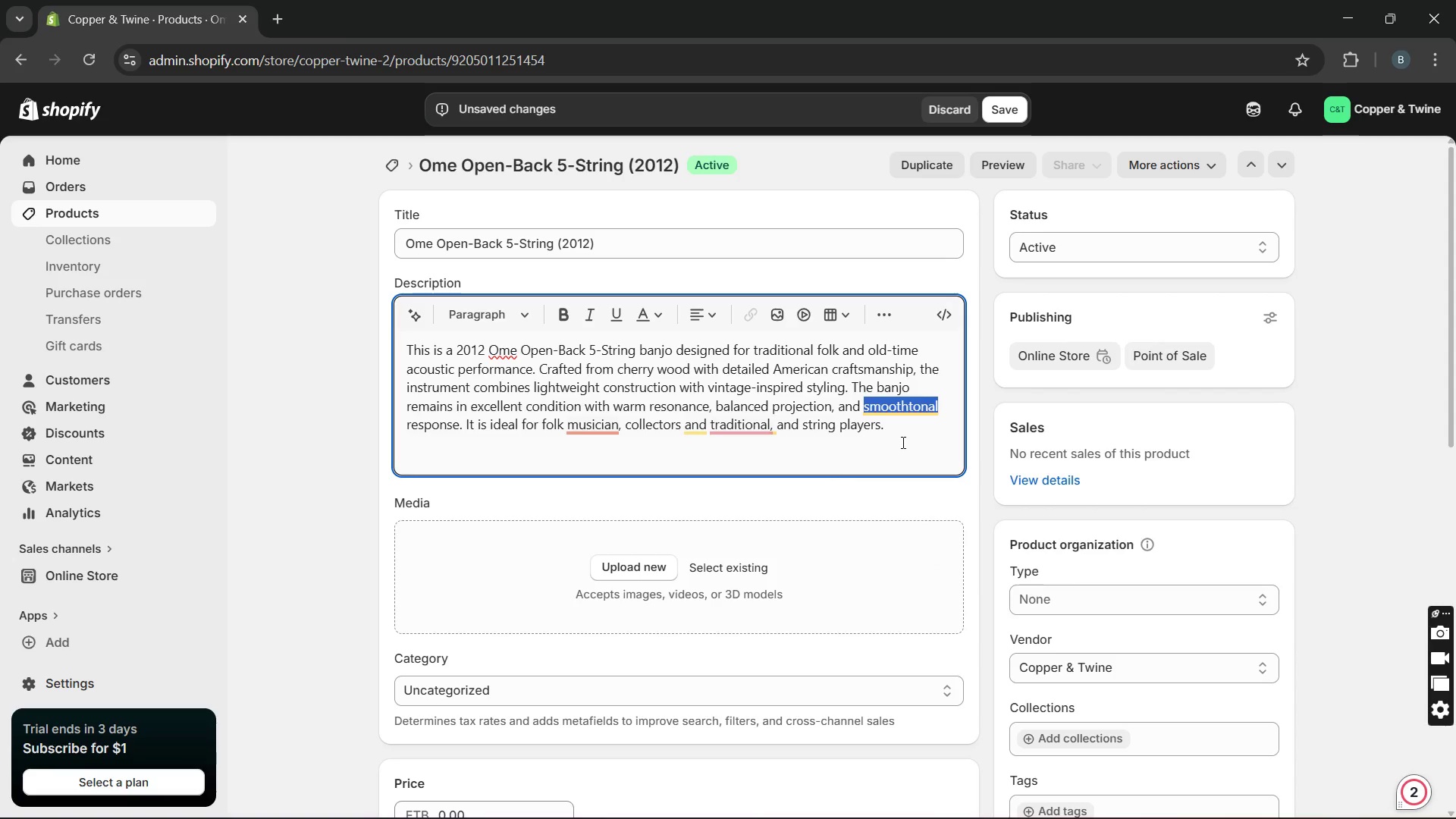 
key(Unknown)
 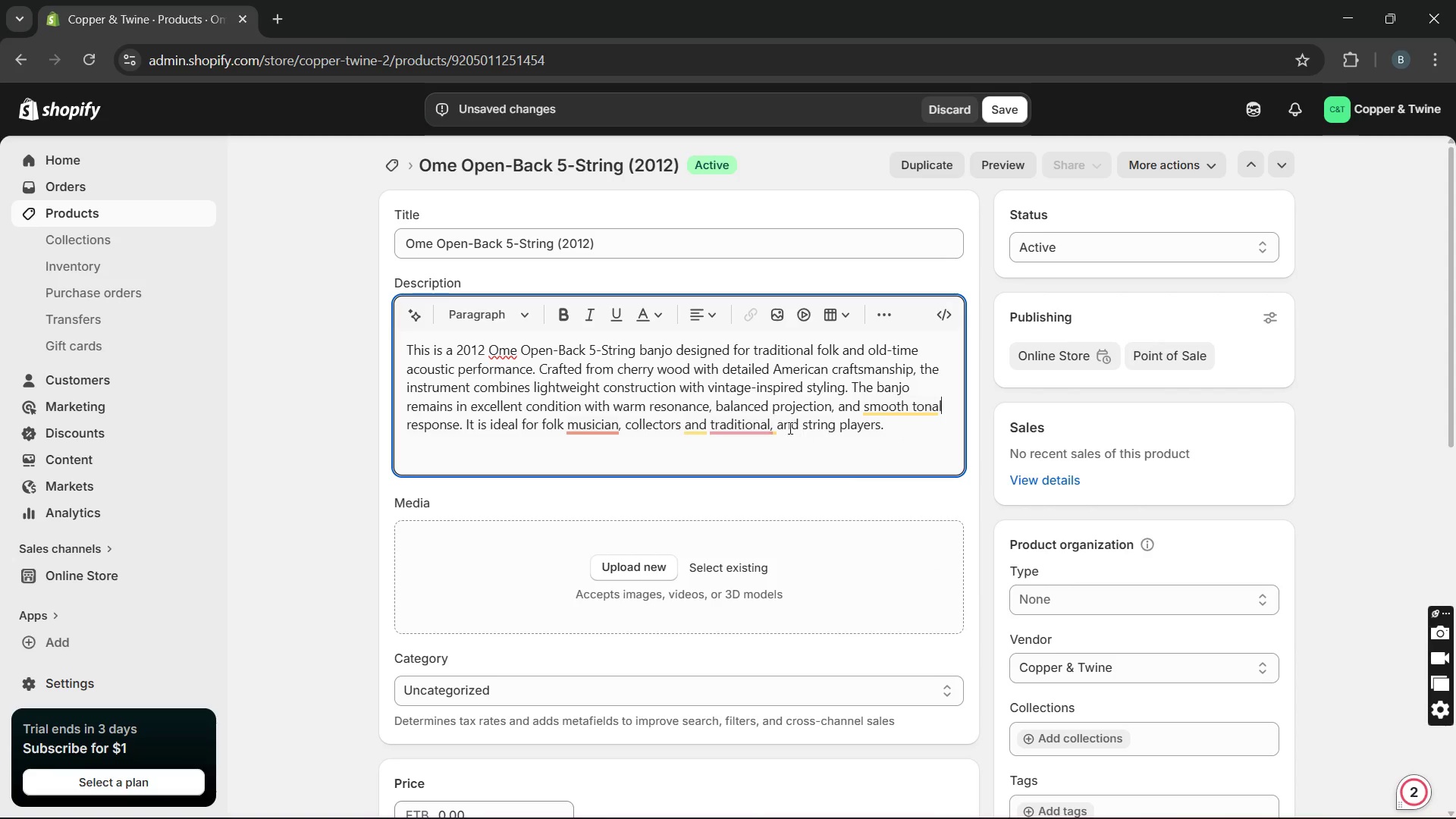 
key(Unknown)
 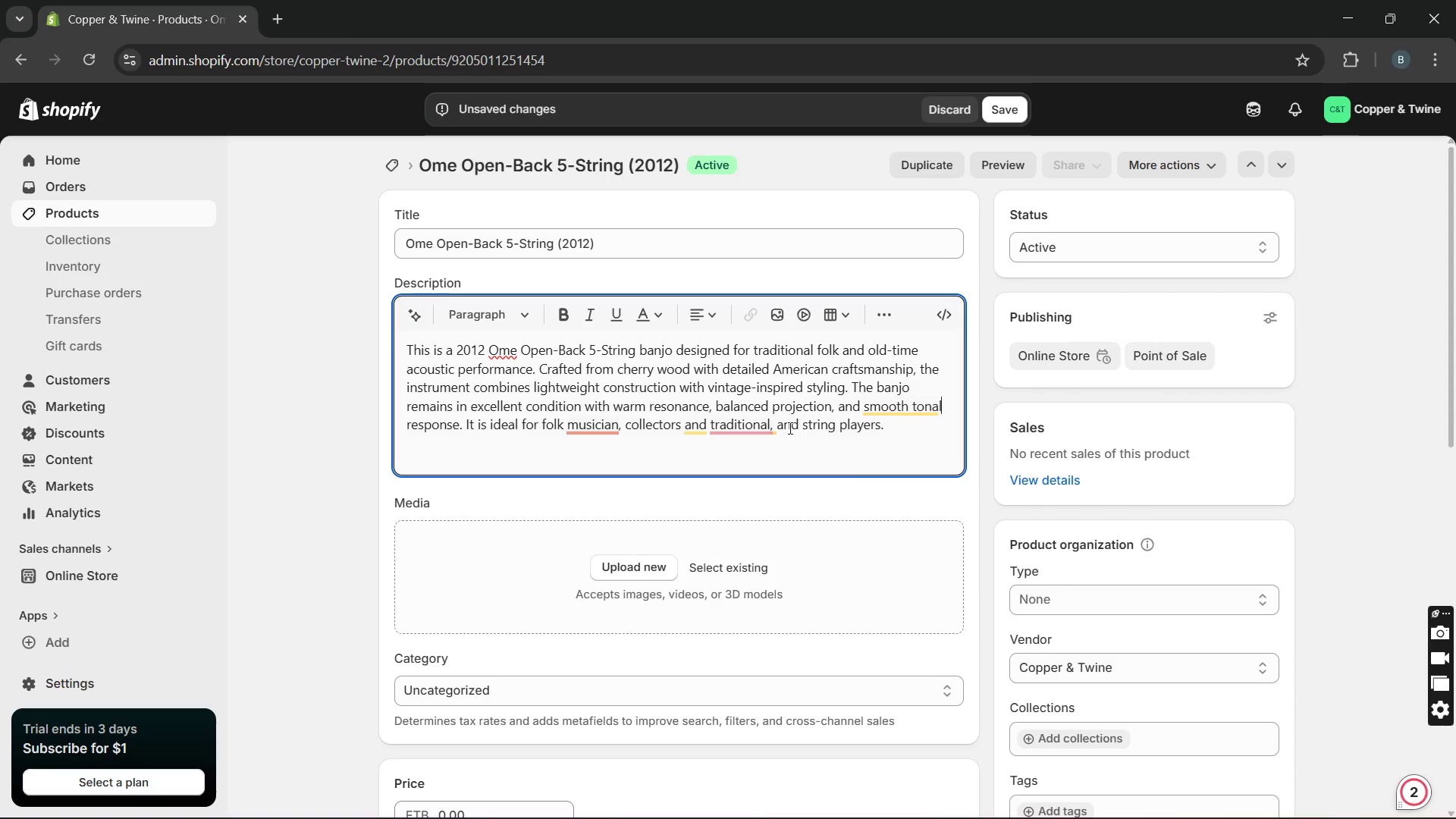 
hold_key(key=Unknown, duration=7.33)
 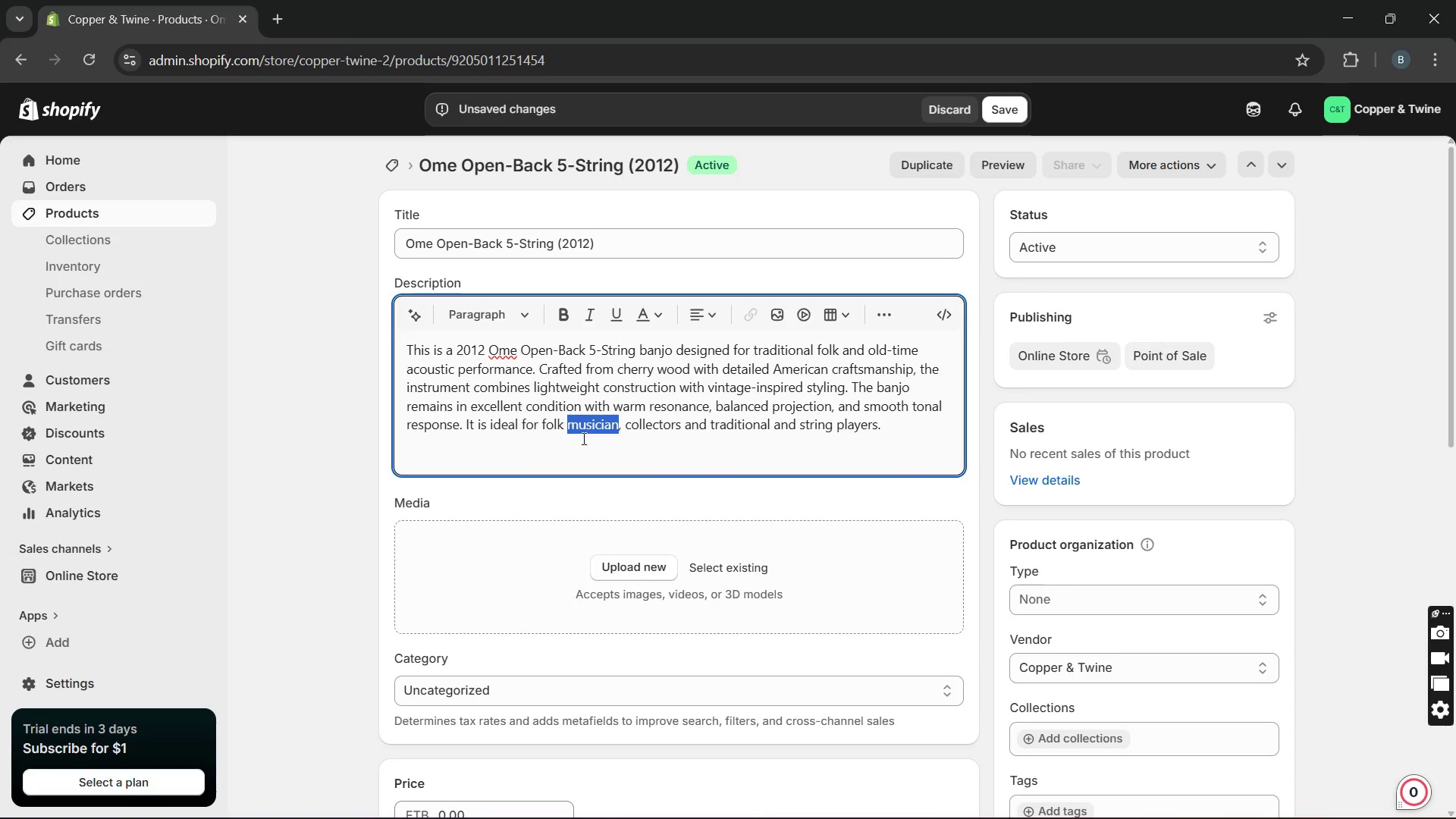 
left_click([760, 485])
 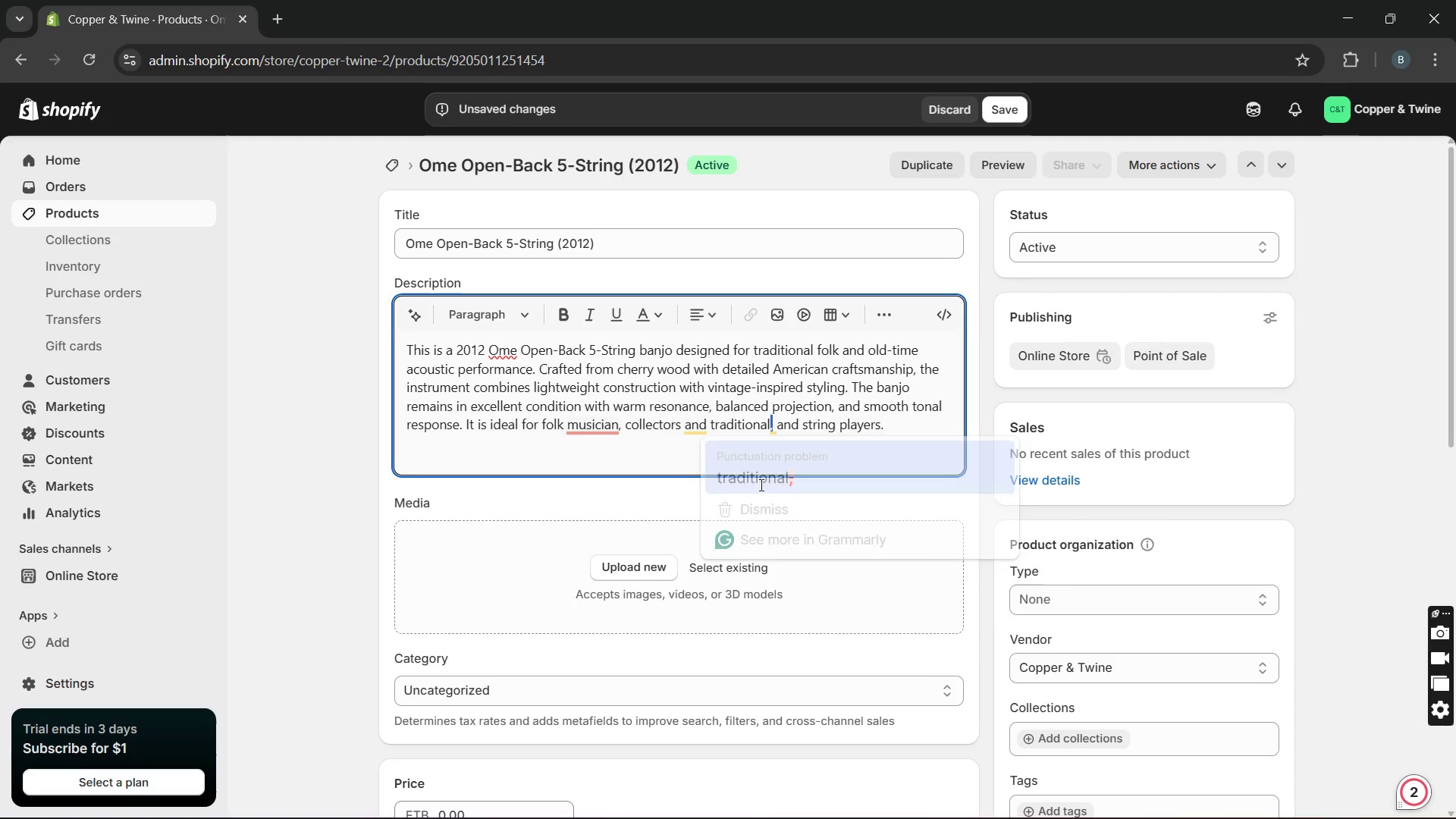 
left_click([604, 465])
 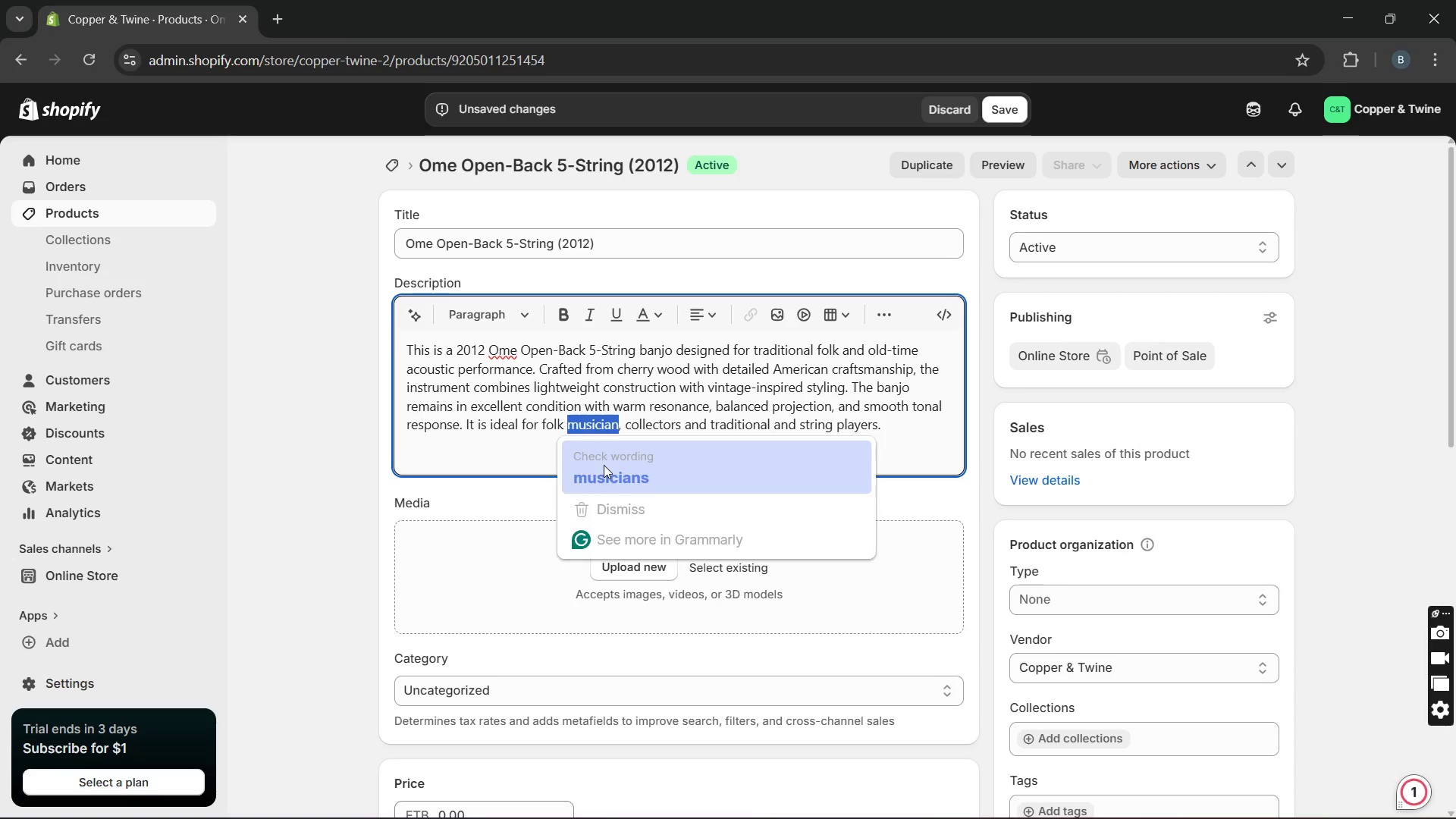 
key(Unknown)
 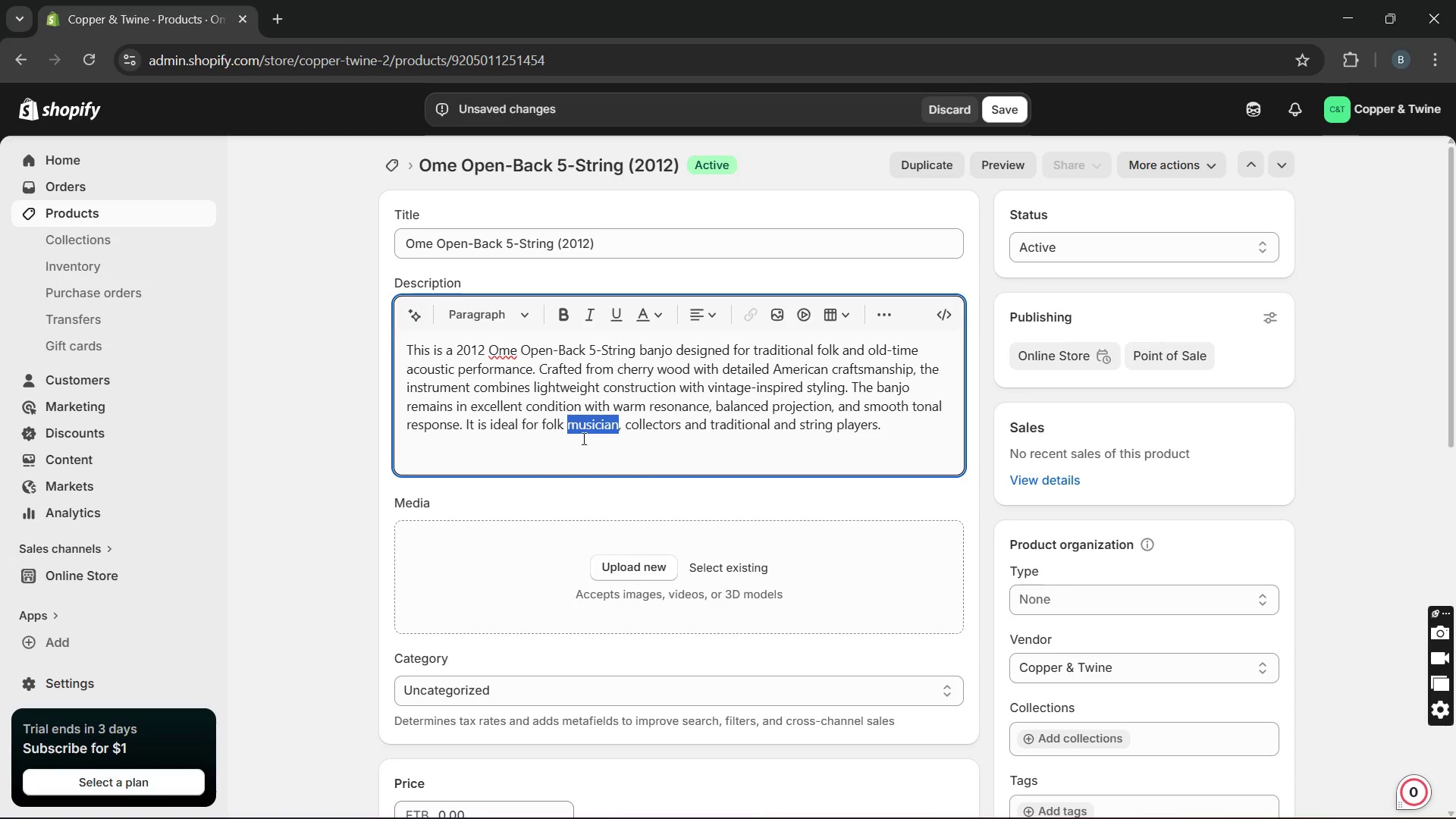 
key(Unknown)
 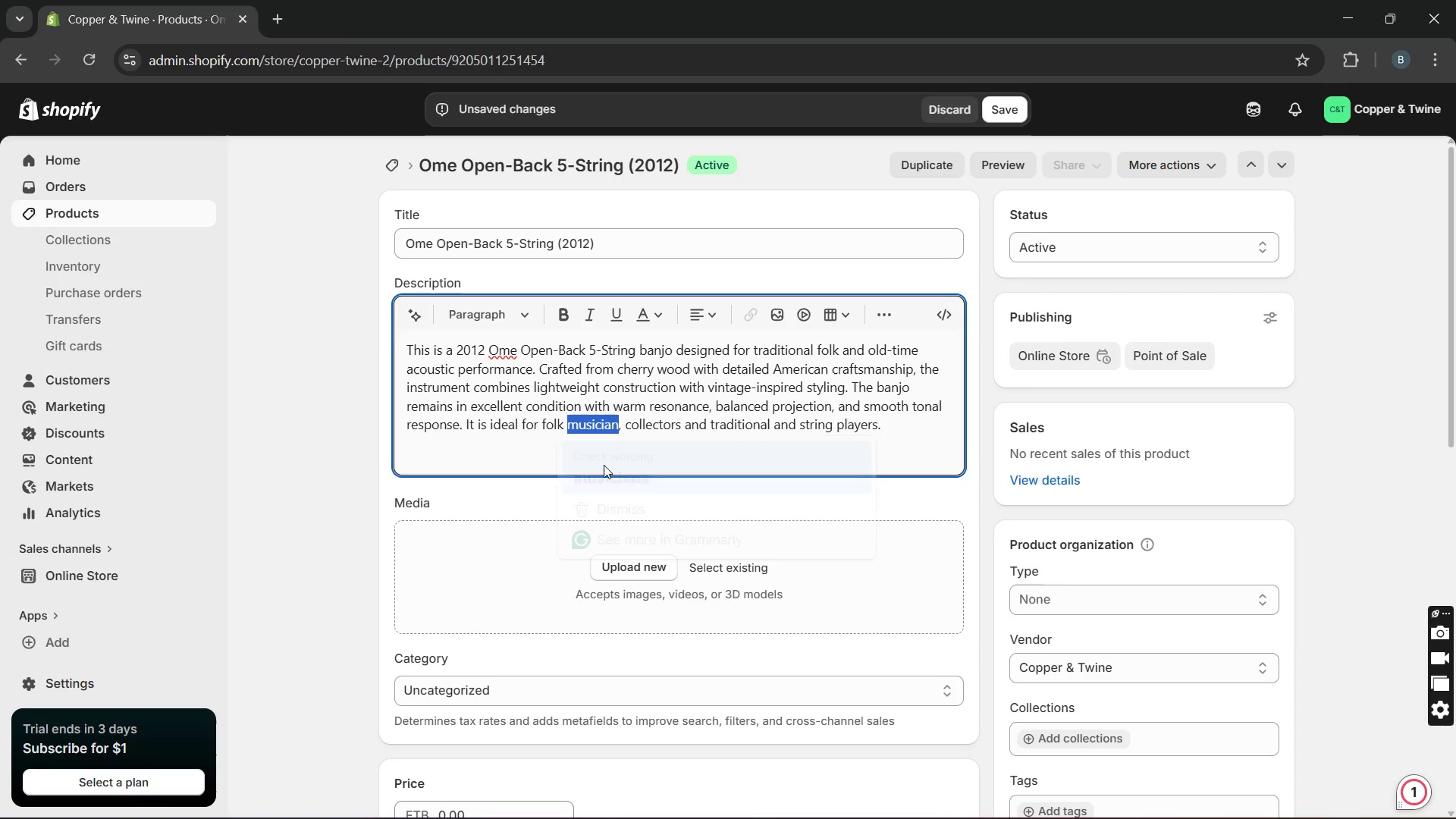 
key(Unknown)
 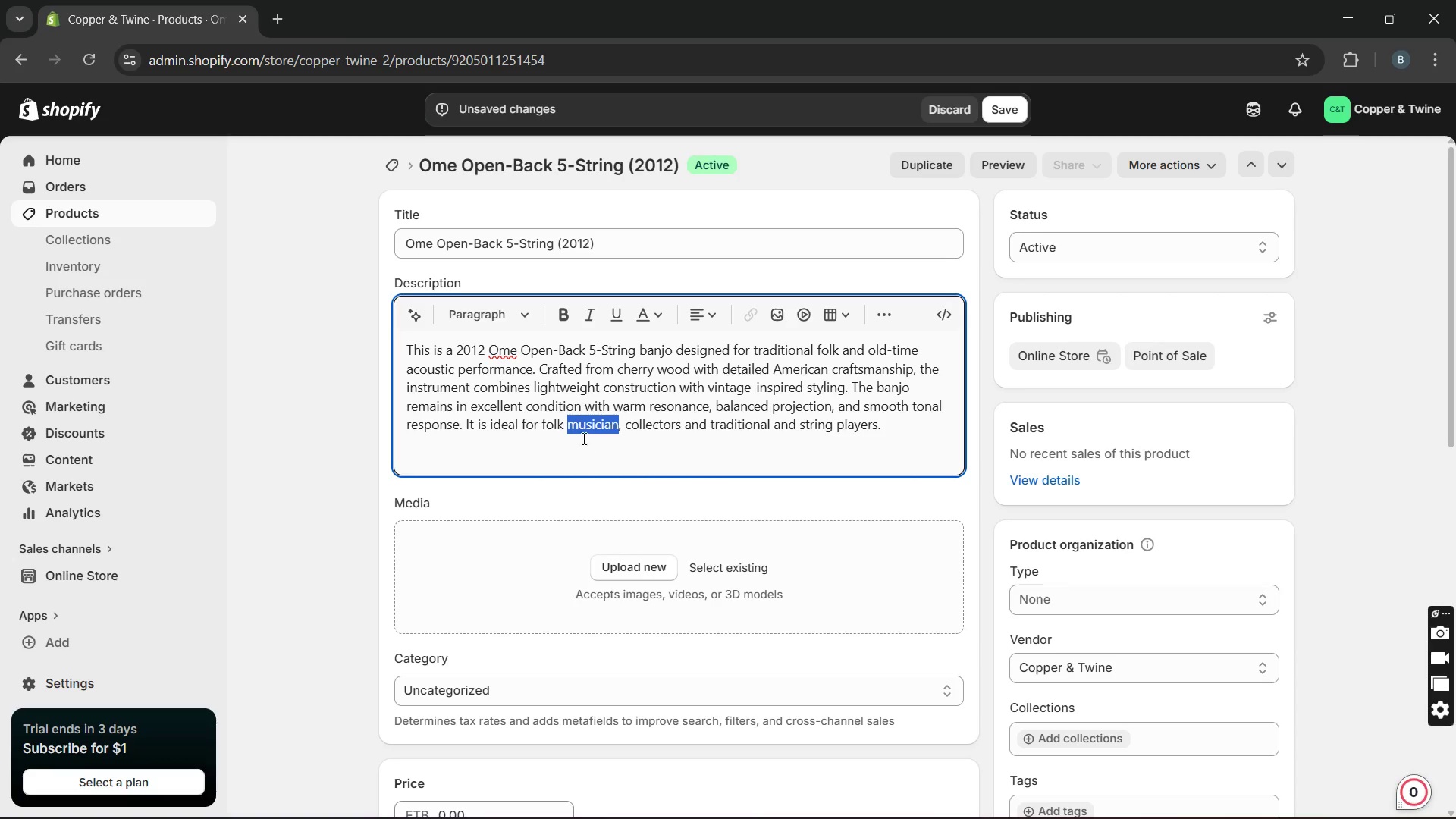 
key(Unknown)
 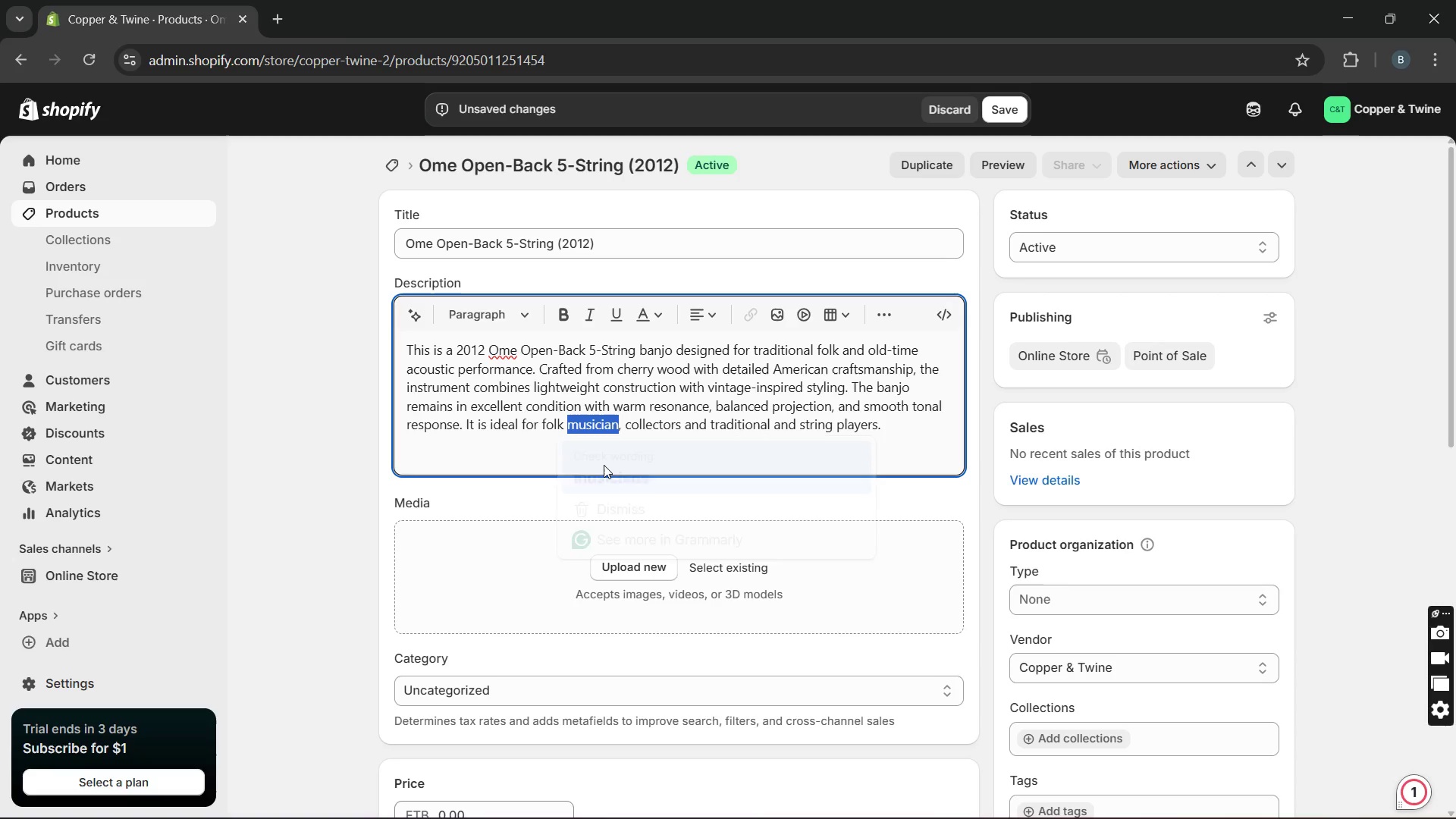 
key(Unknown)
 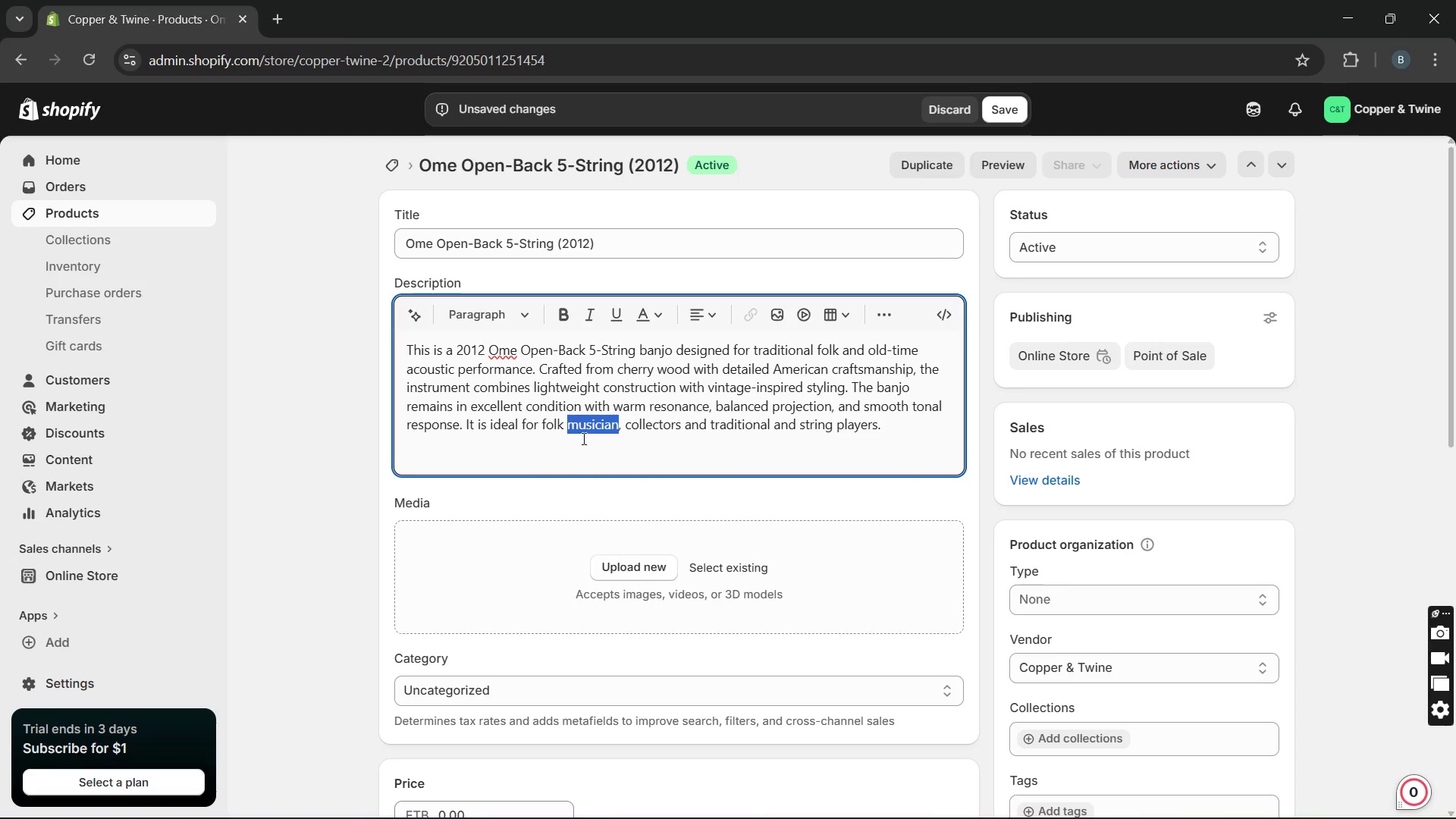 
key(Unknown)
 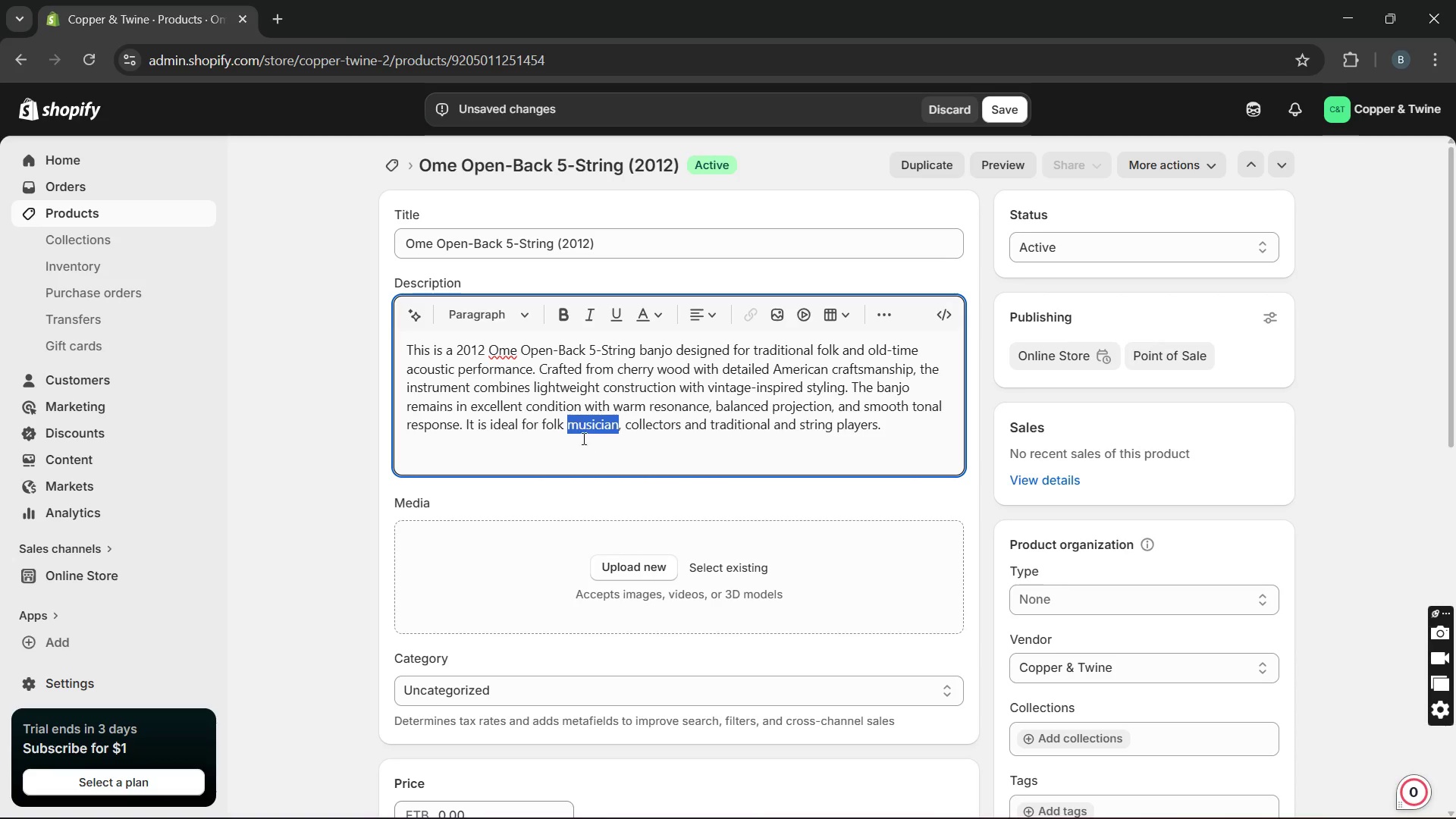 
left_click([626, 491])
 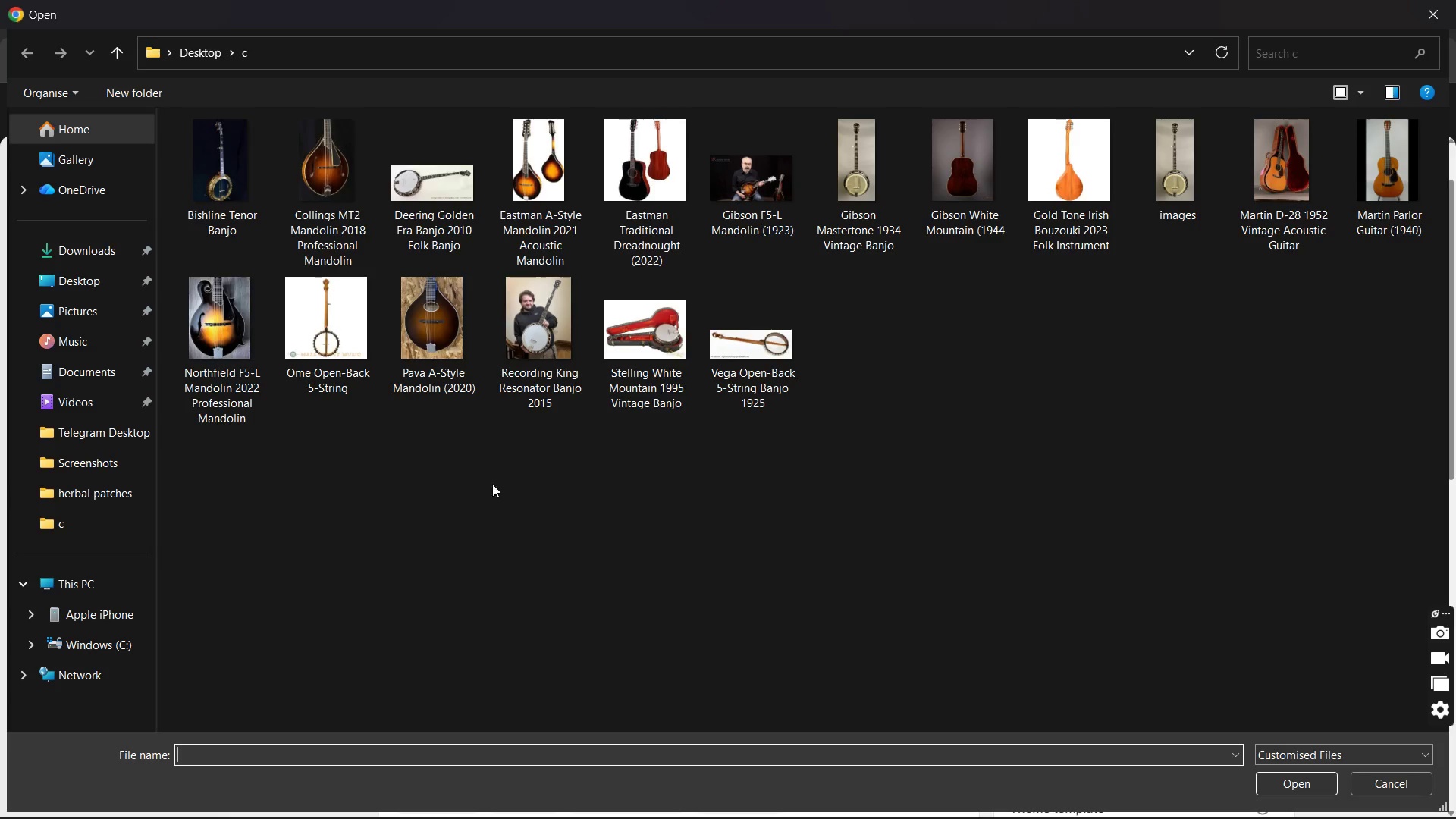 
wait(6.08)
 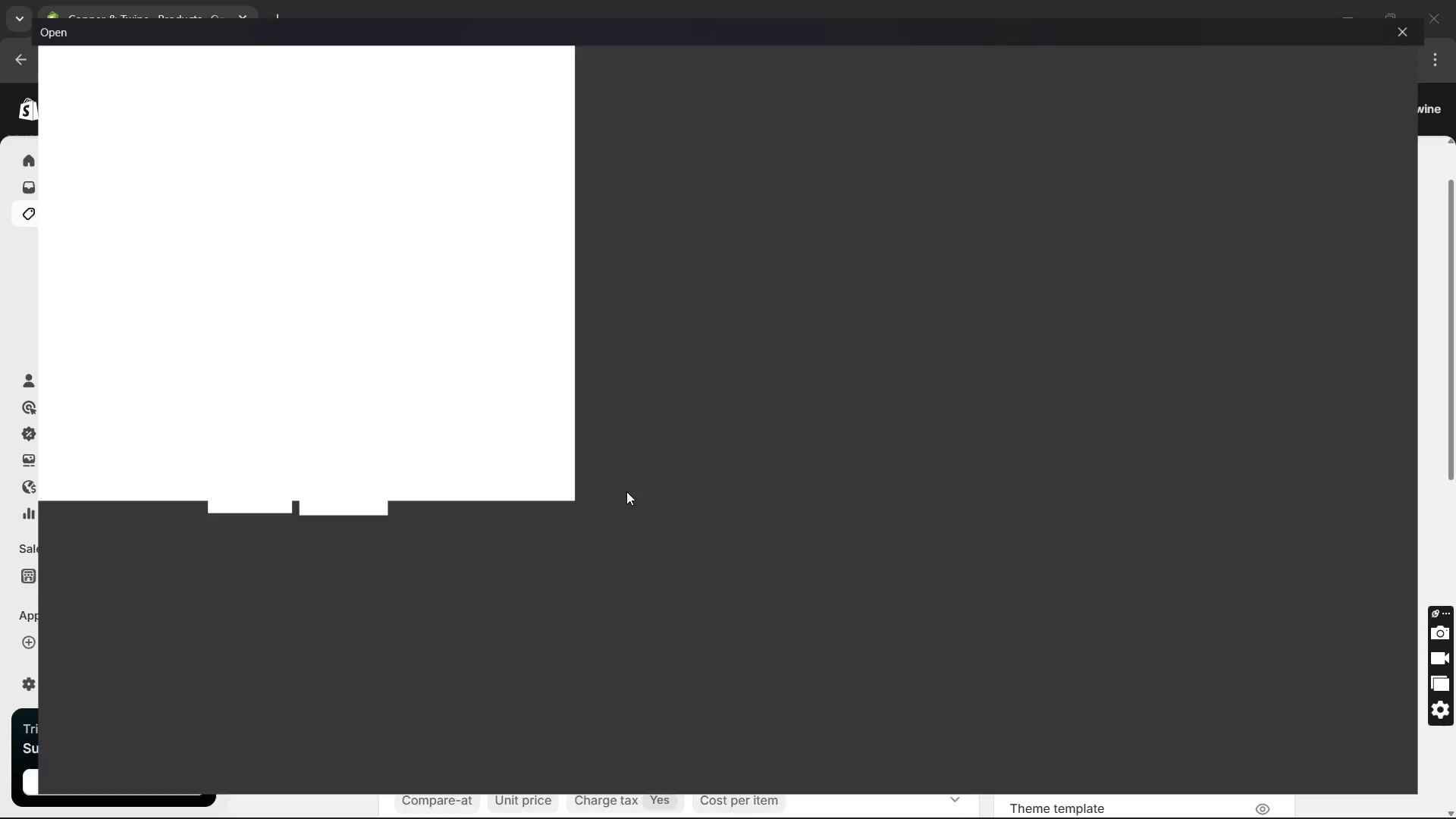 
double_click([343, 337])
 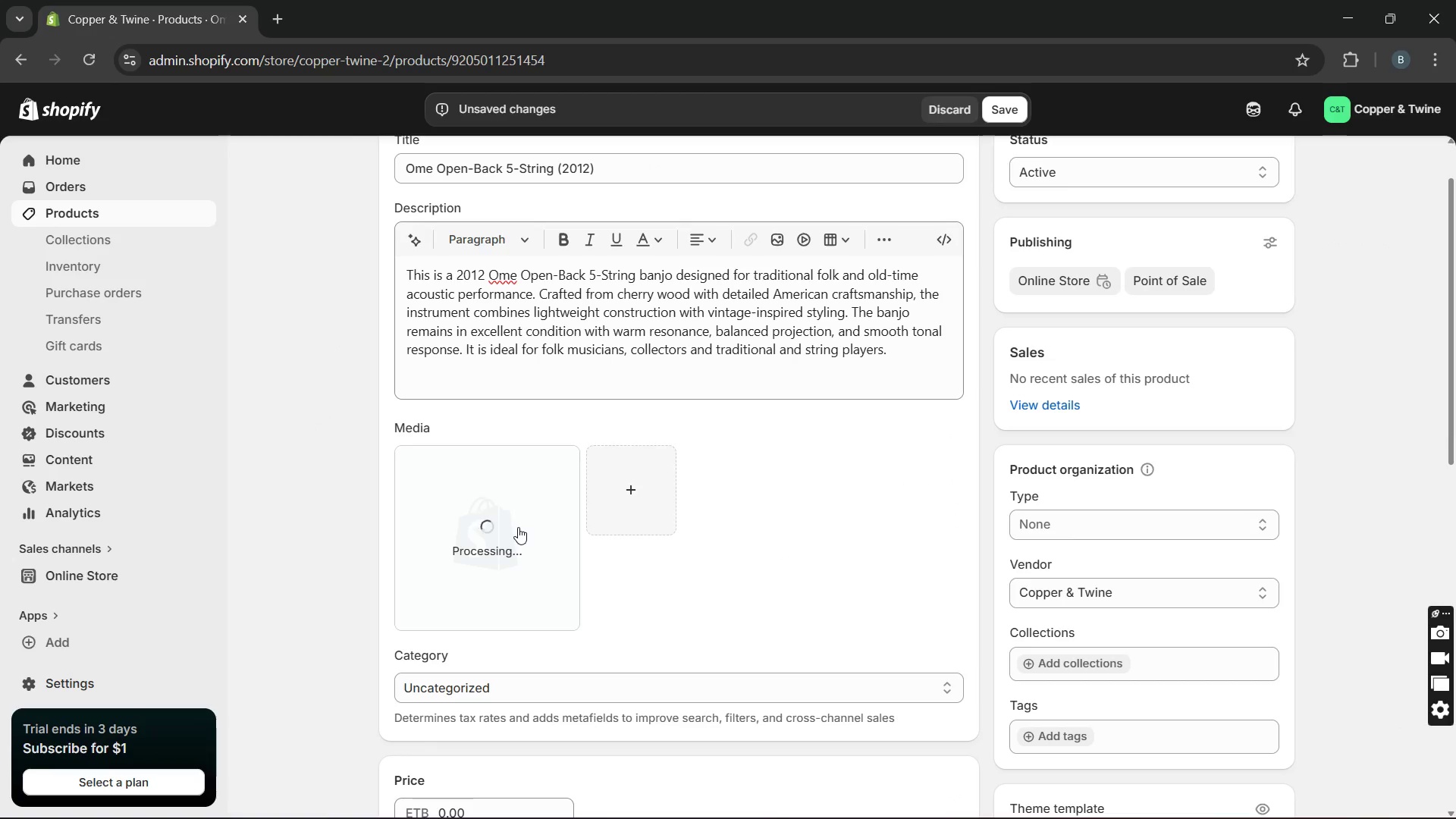 
wait(6.81)
 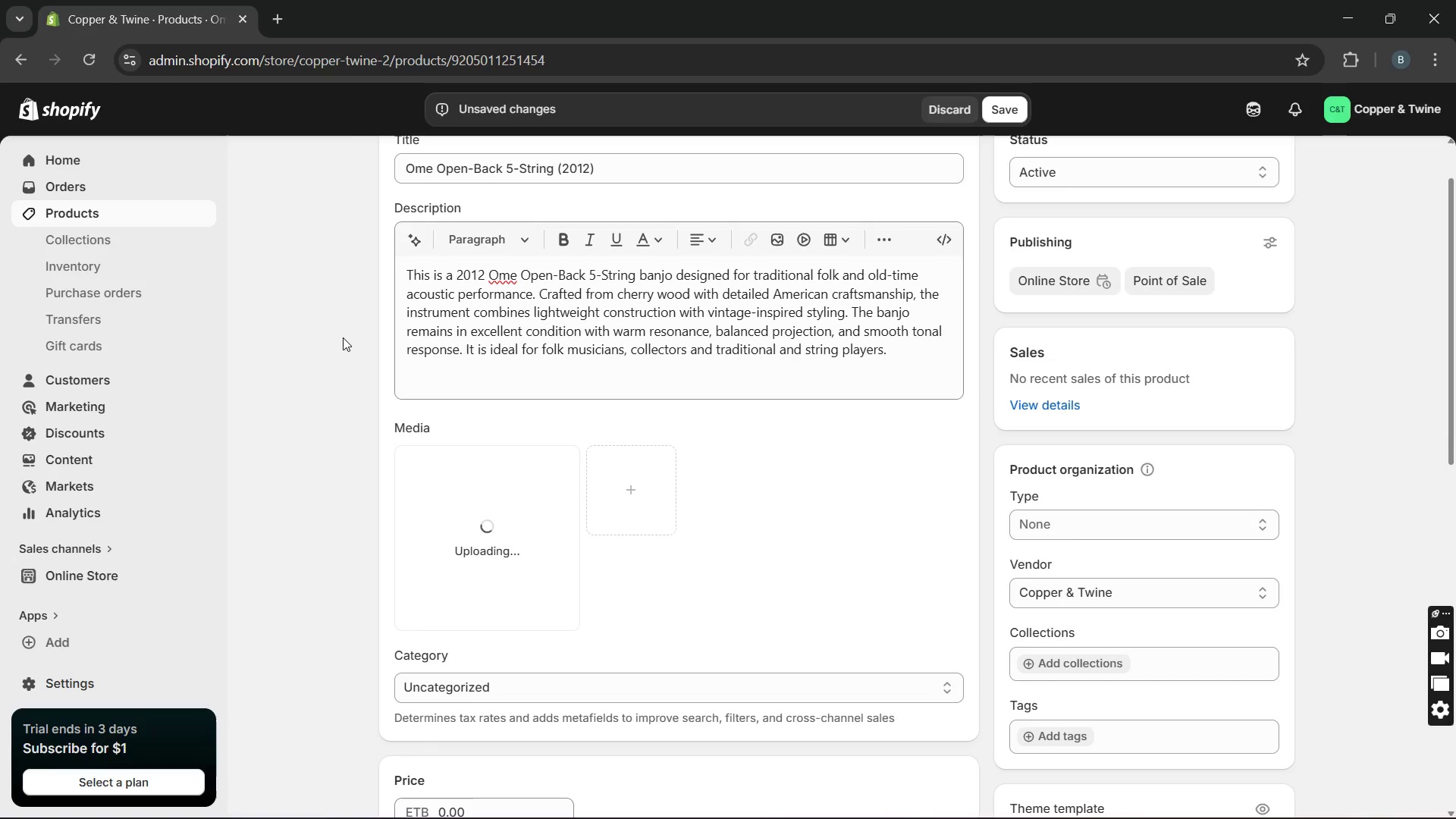 
left_click([518, 527])
 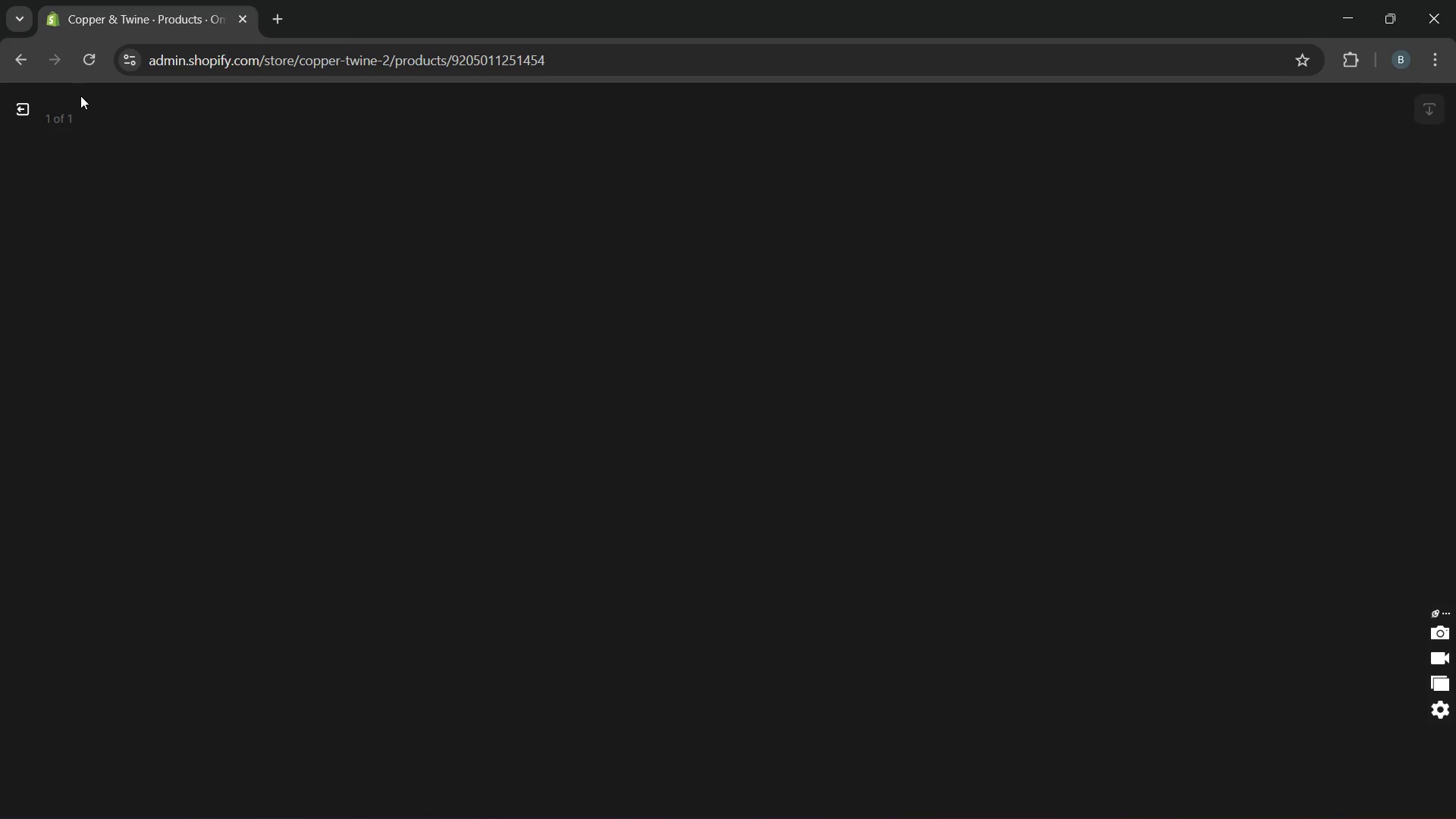 
left_click([22, 103])
 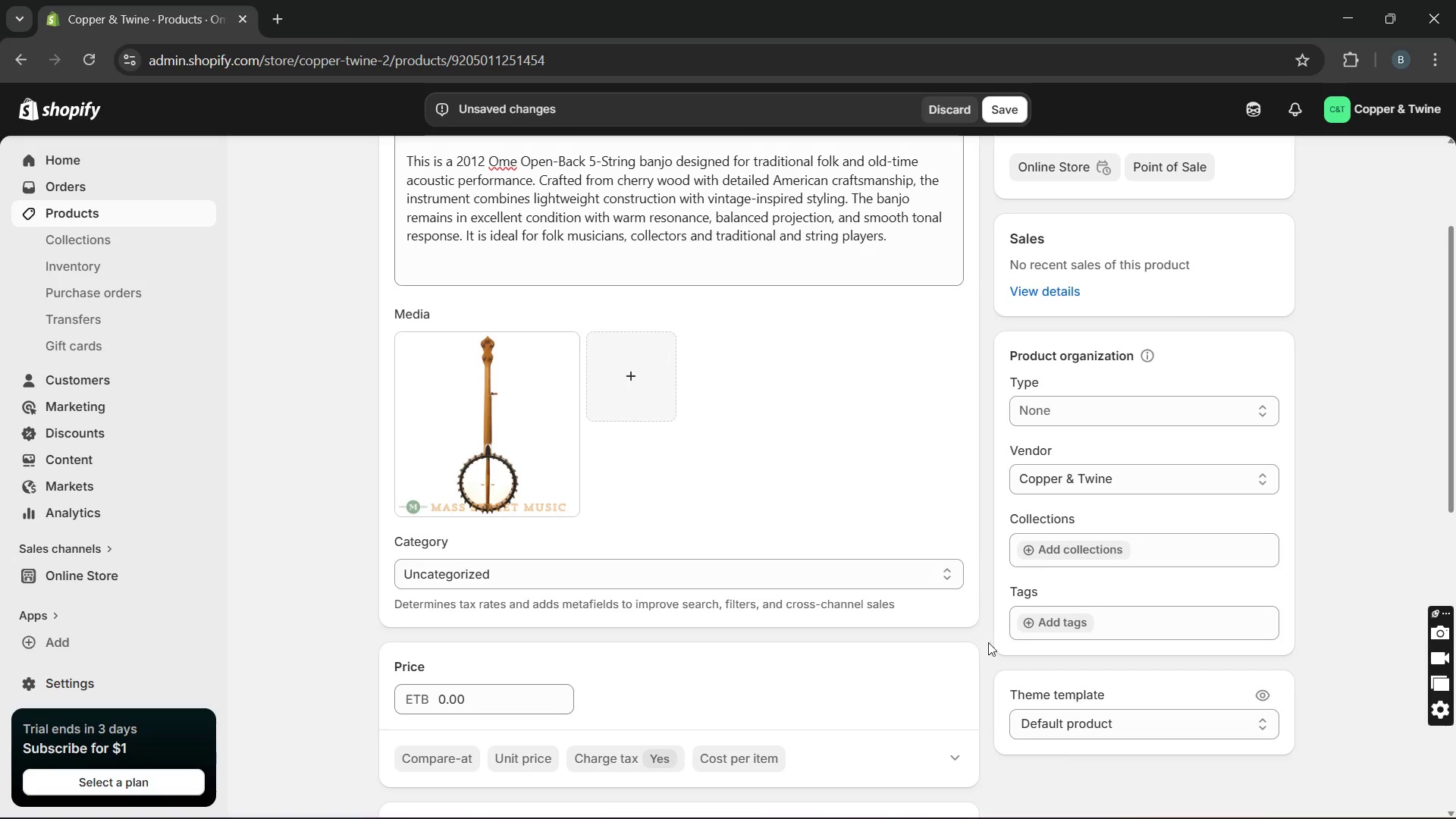 
left_click([1032, 626])
 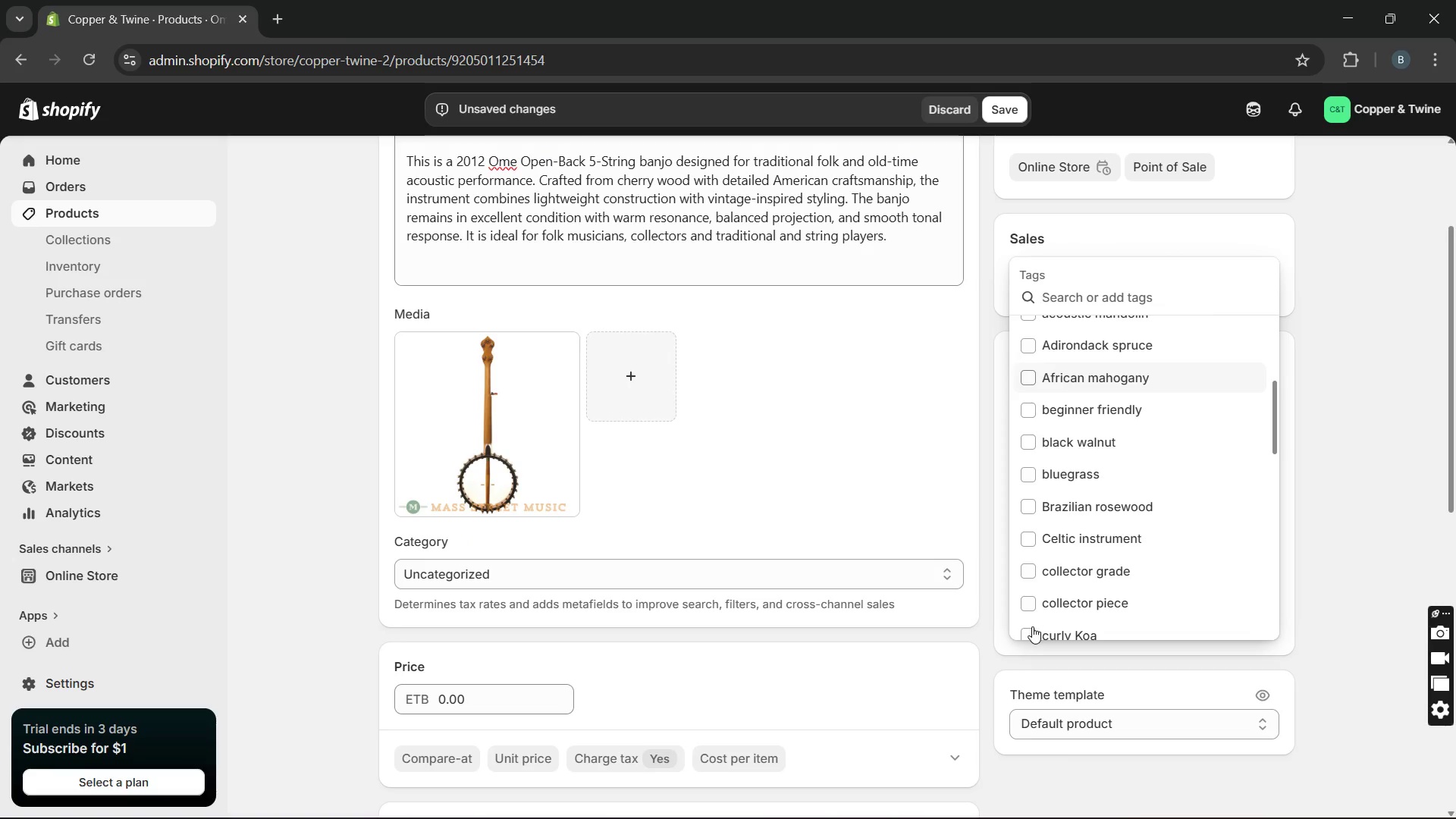 
wait(9.0)
 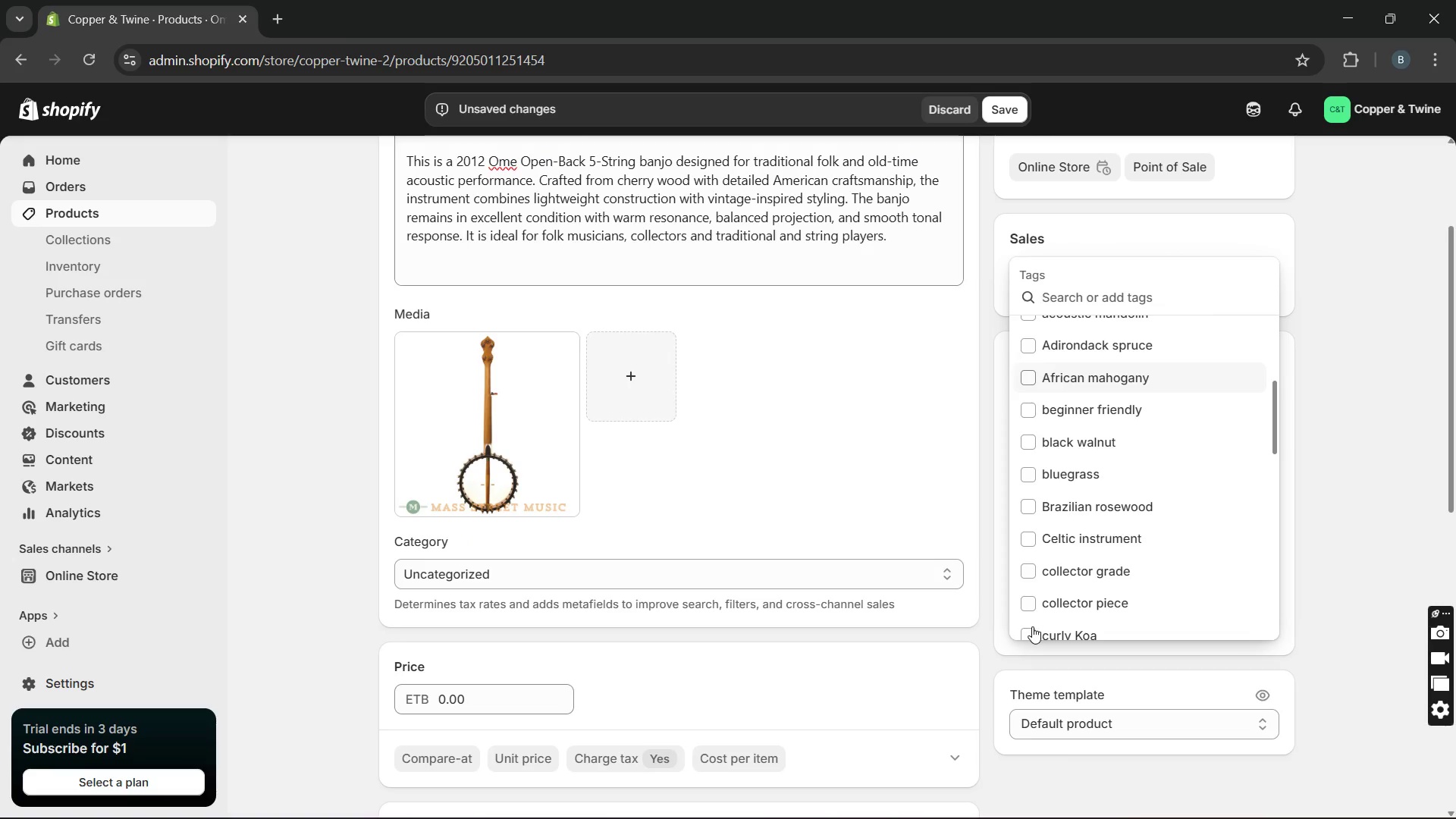 
left_click([1131, 466])
 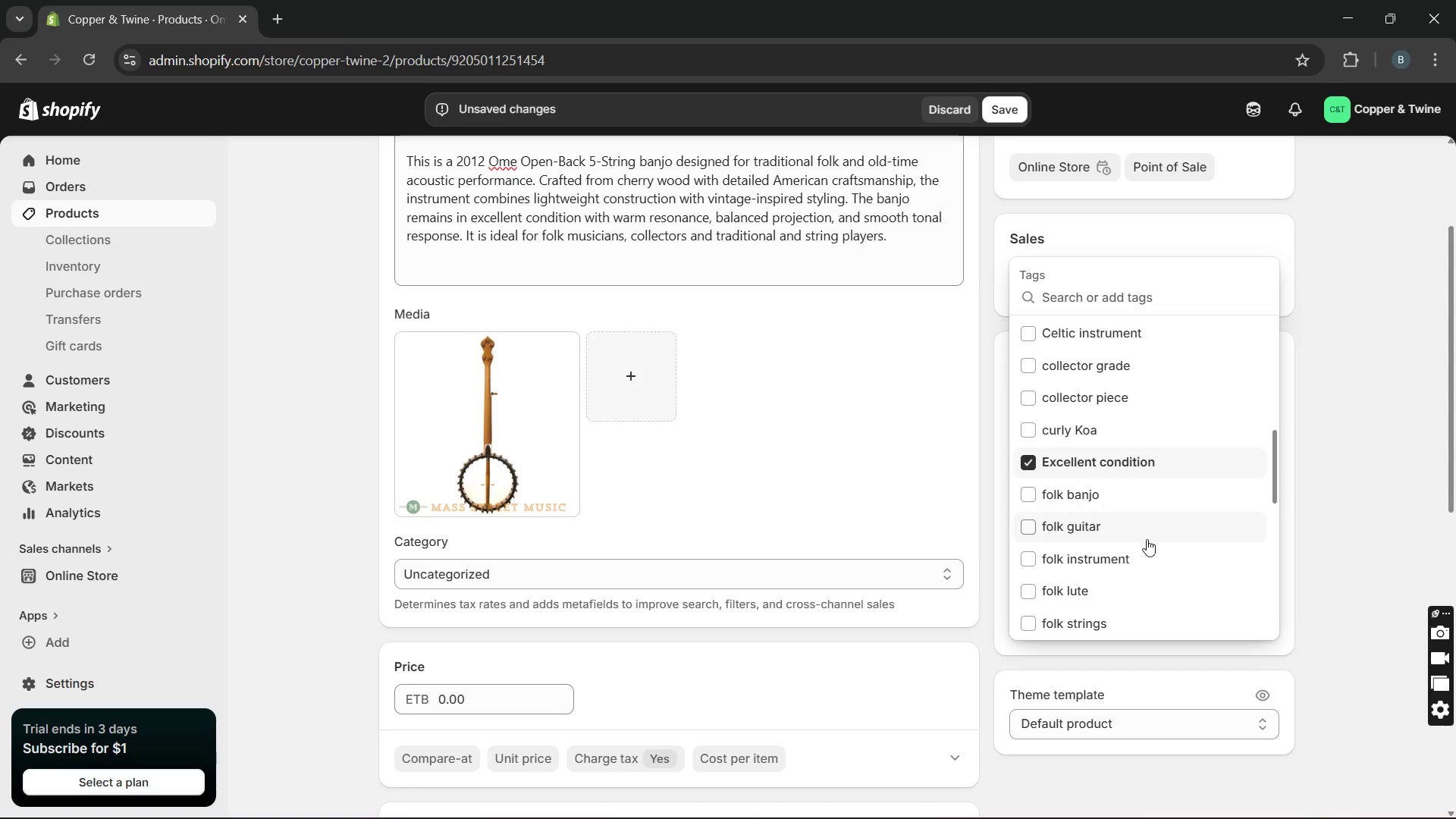 
left_click([1112, 557])
 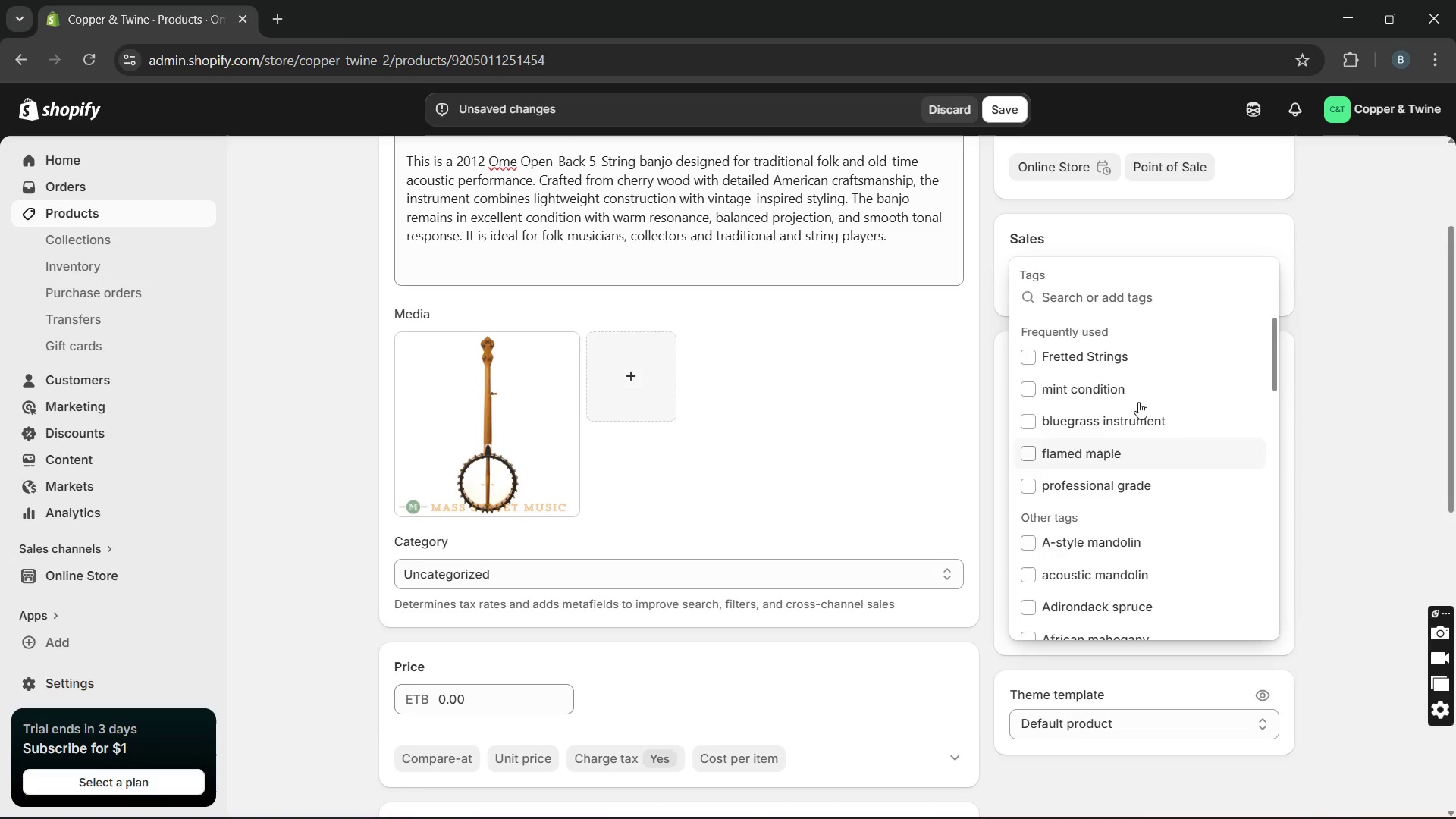 
left_click([1122, 347])
 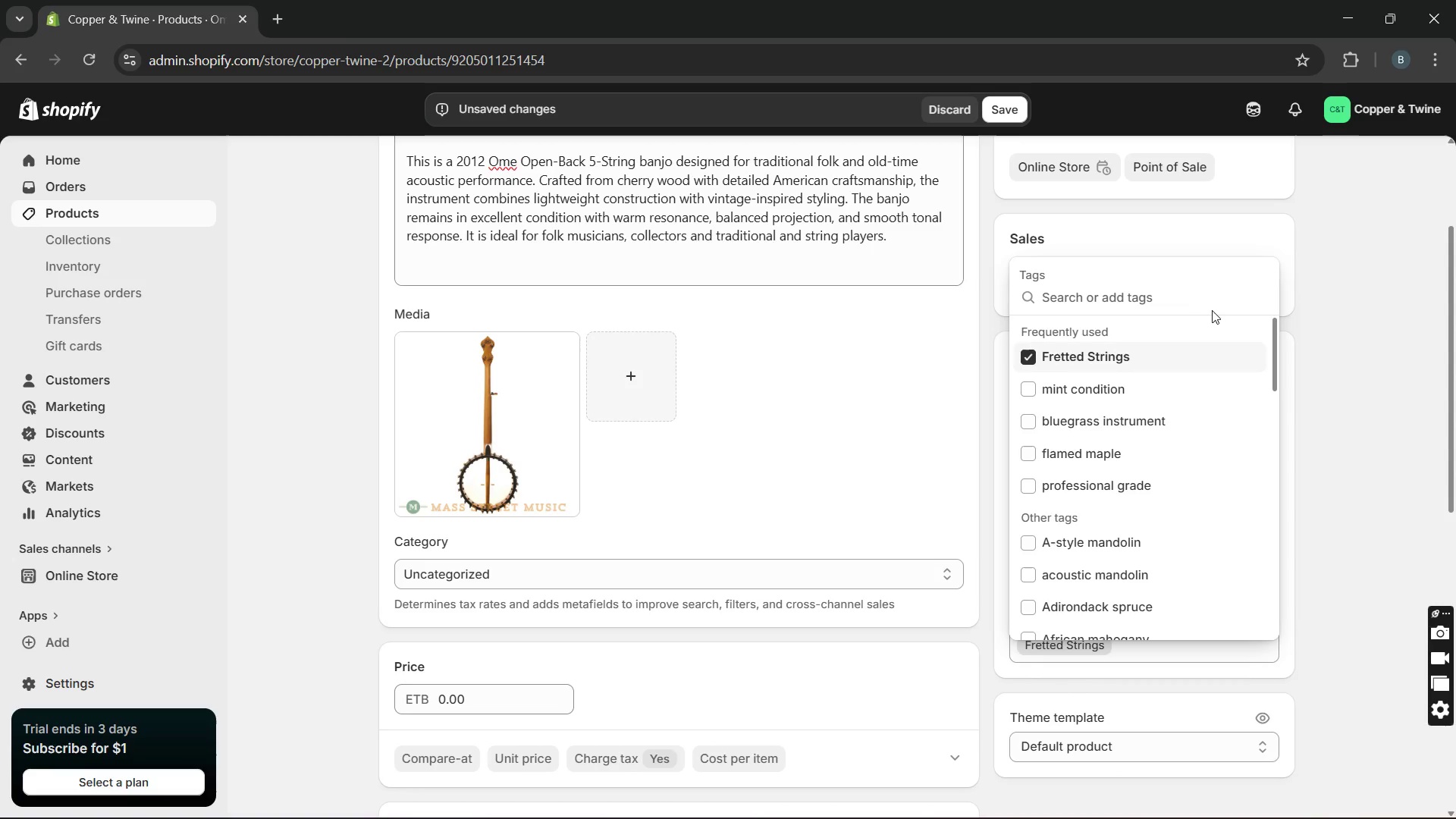 
left_click([1164, 290])
 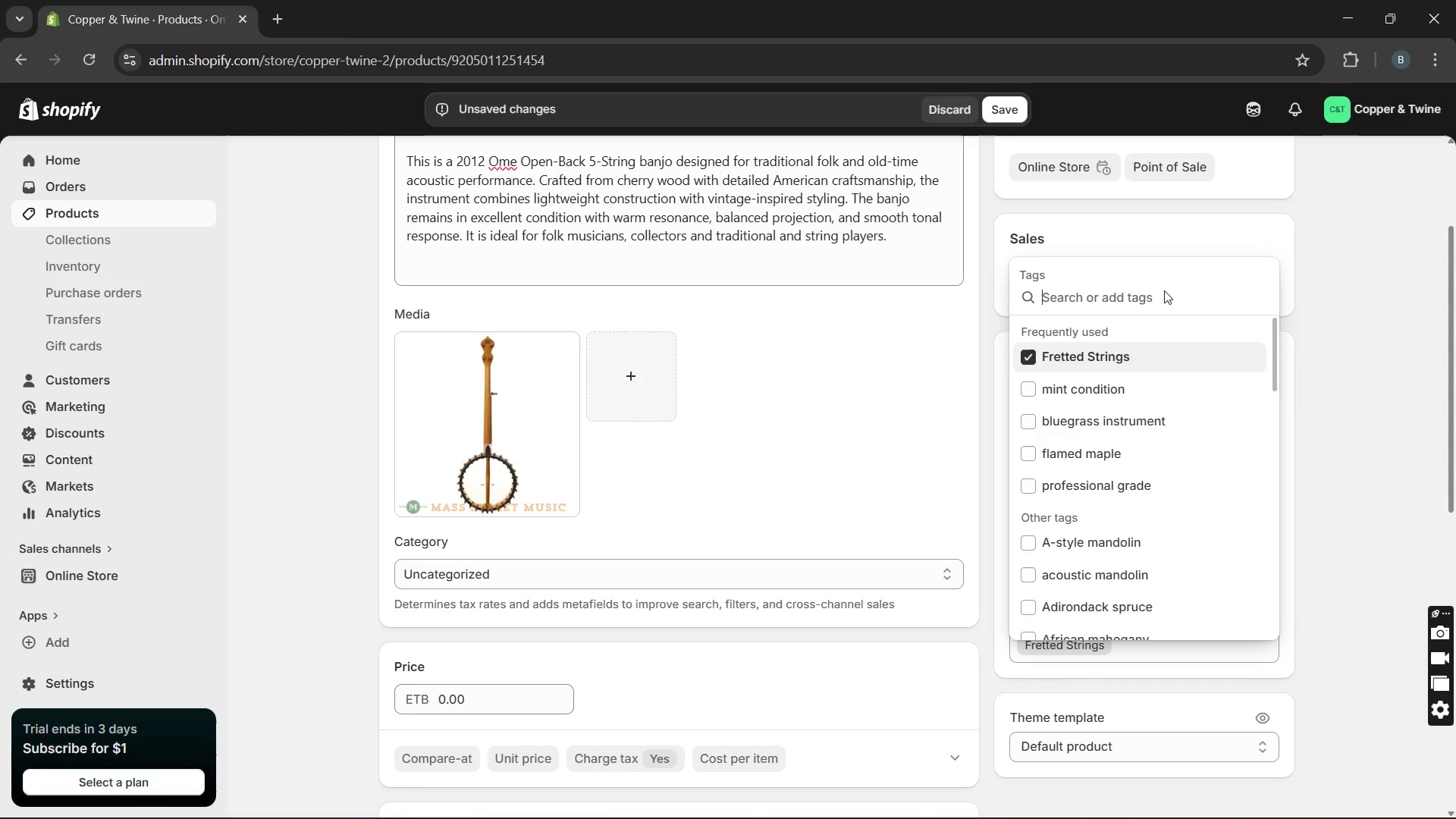 
type(open-b)
 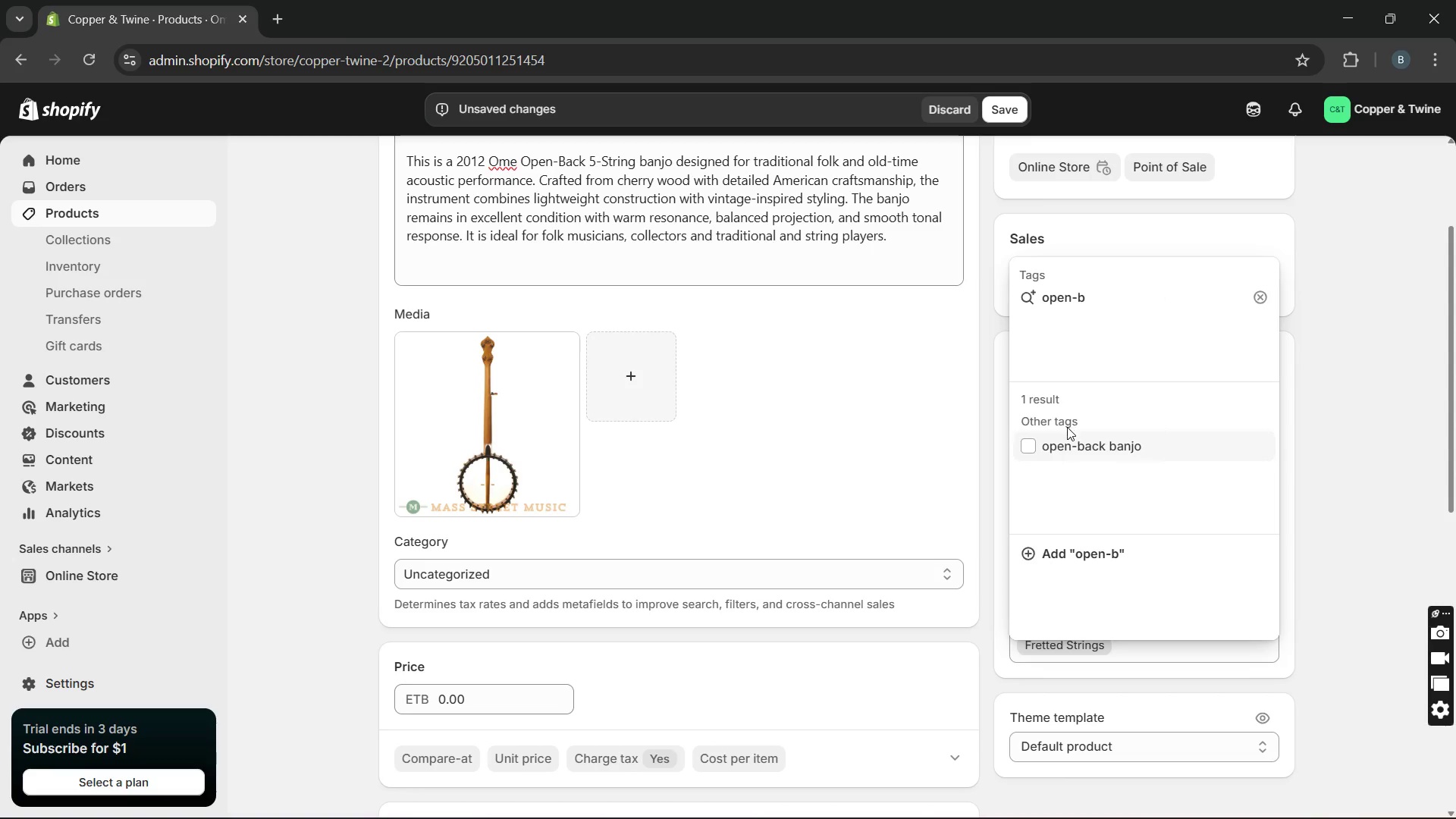 
left_click([1067, 444])
 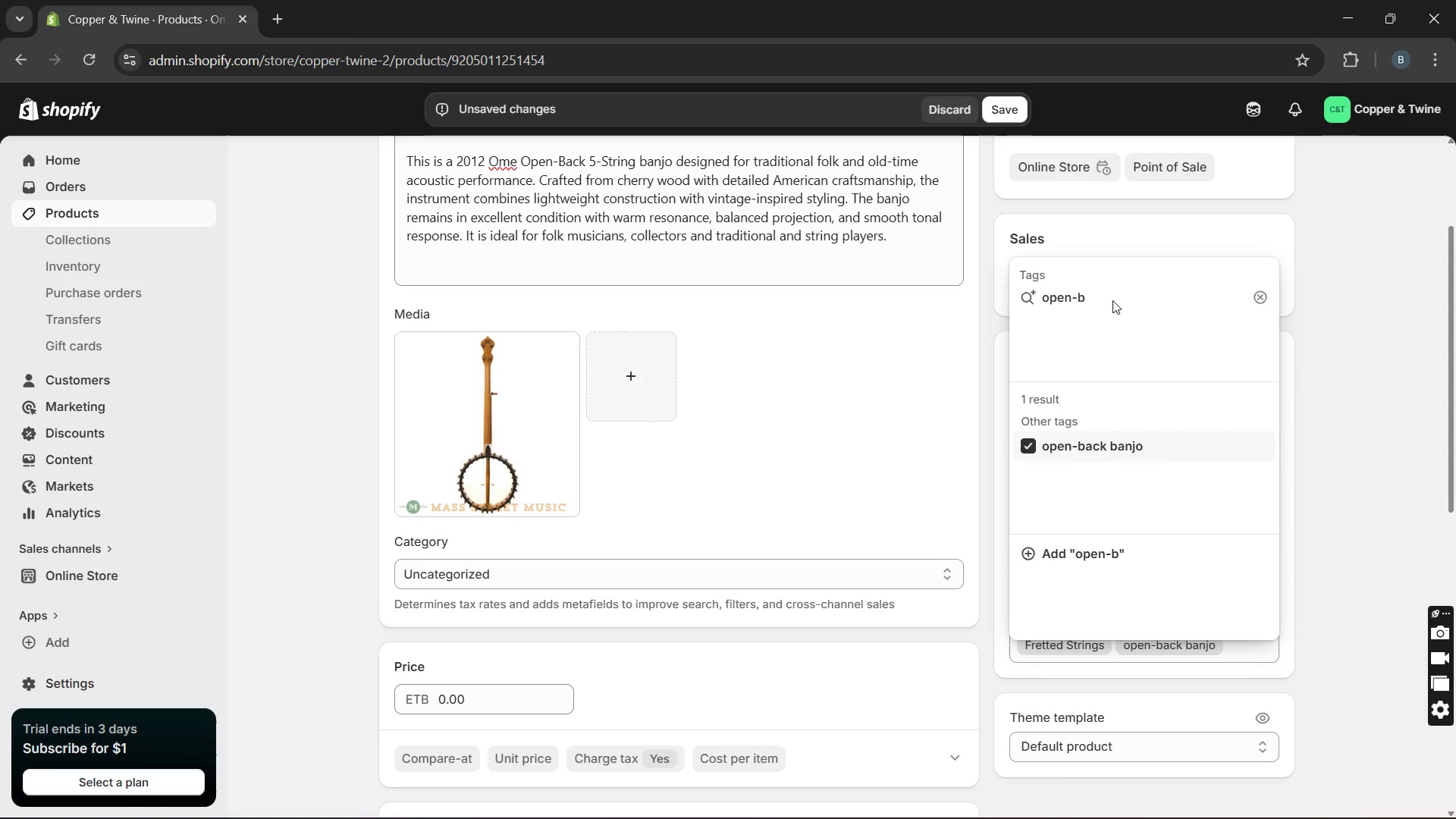 
left_click_drag(start_coordinate=[1112, 299], to_coordinate=[1038, 298])
 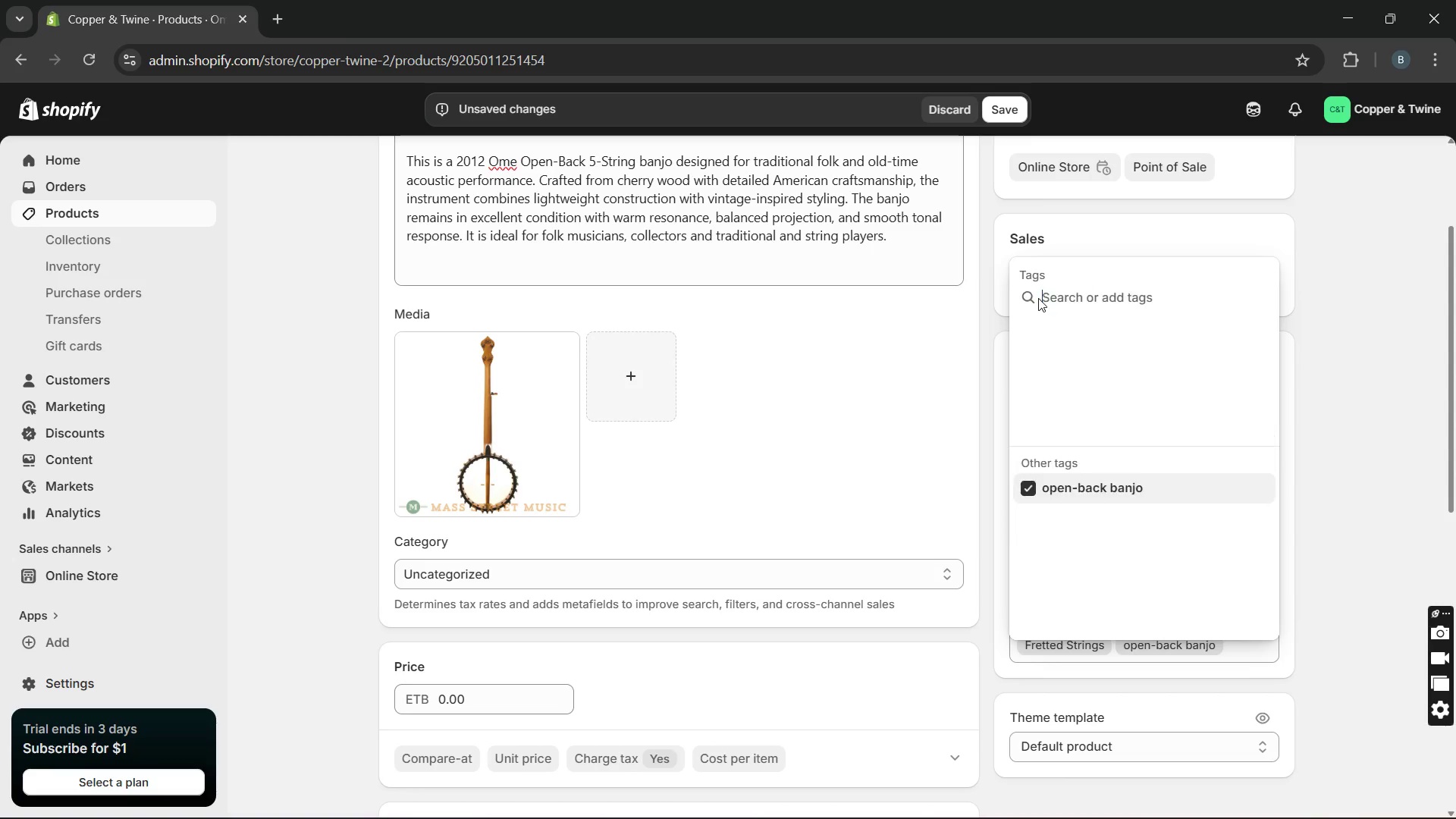 
key(Backspace)
 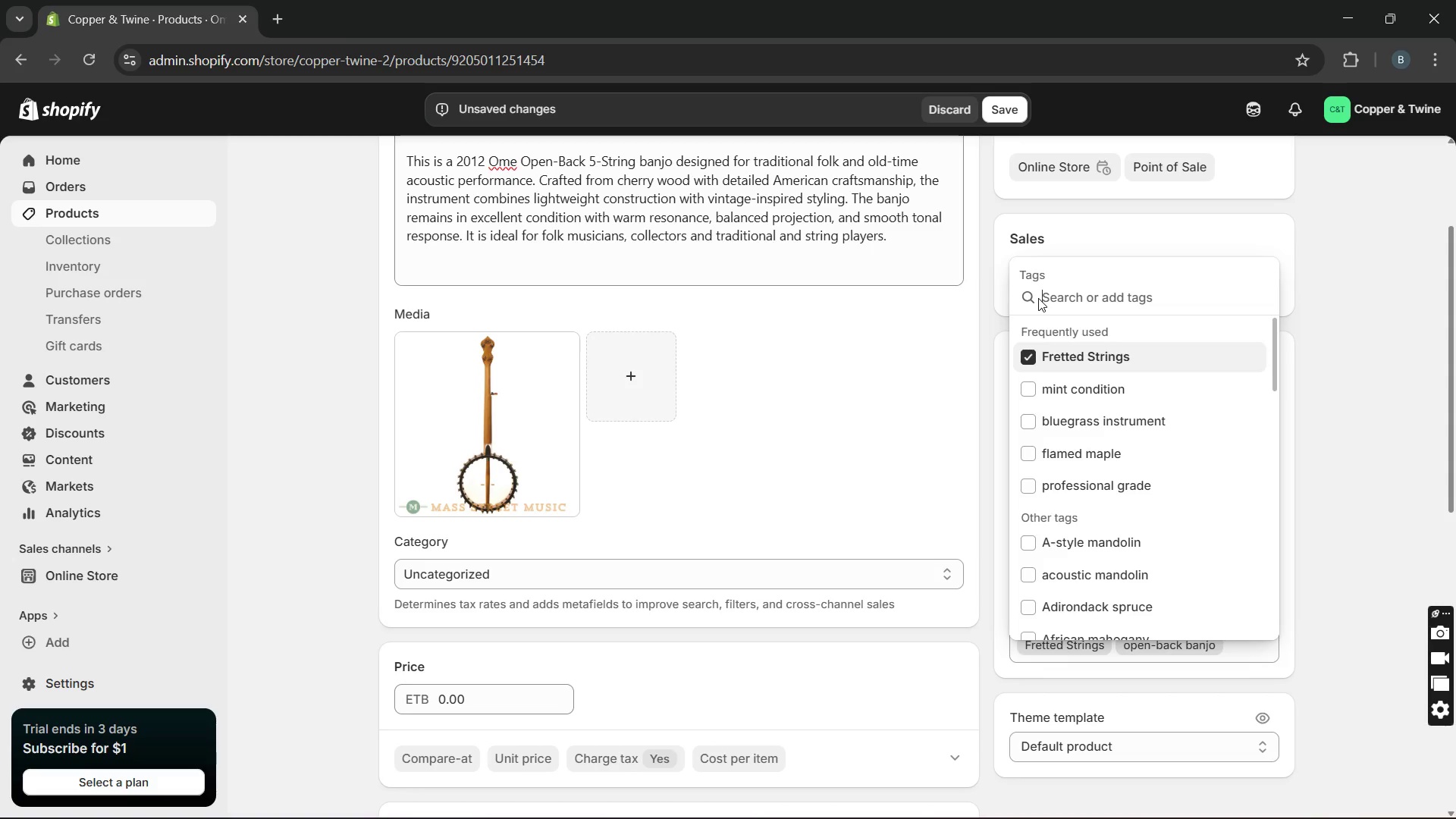 
wait(7.16)
 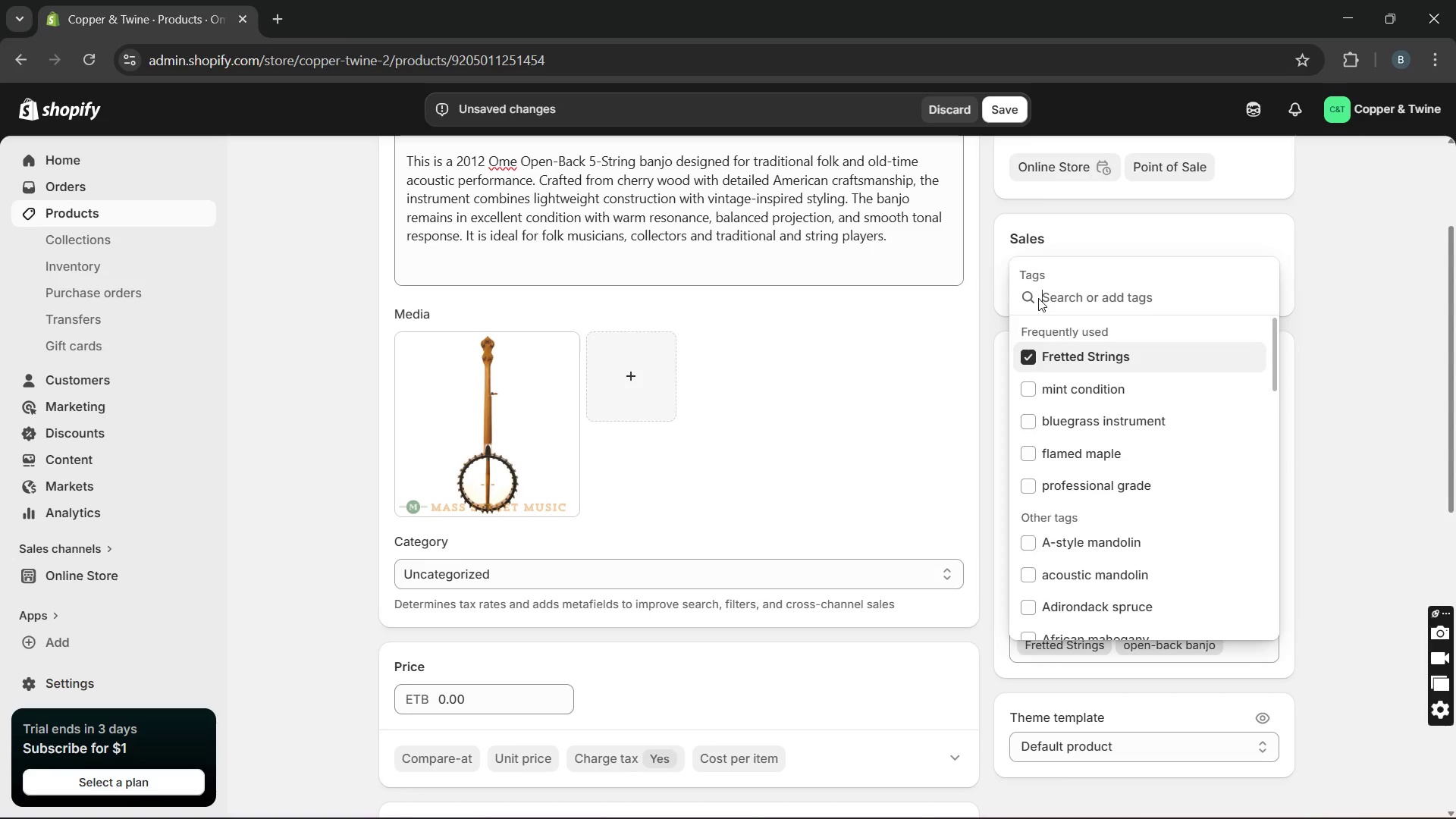 
type(cherry wood)
 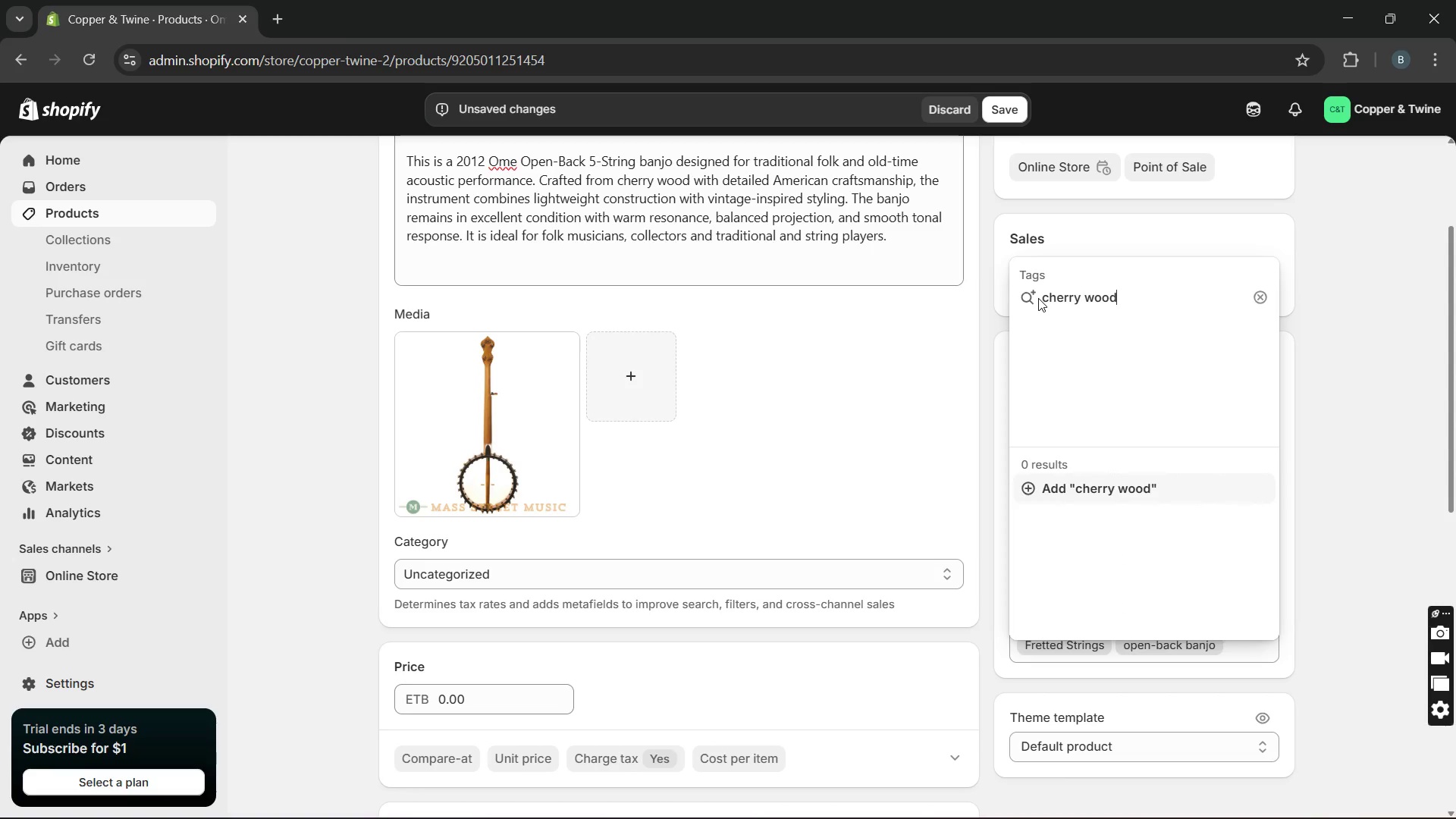 
key(Enter)
 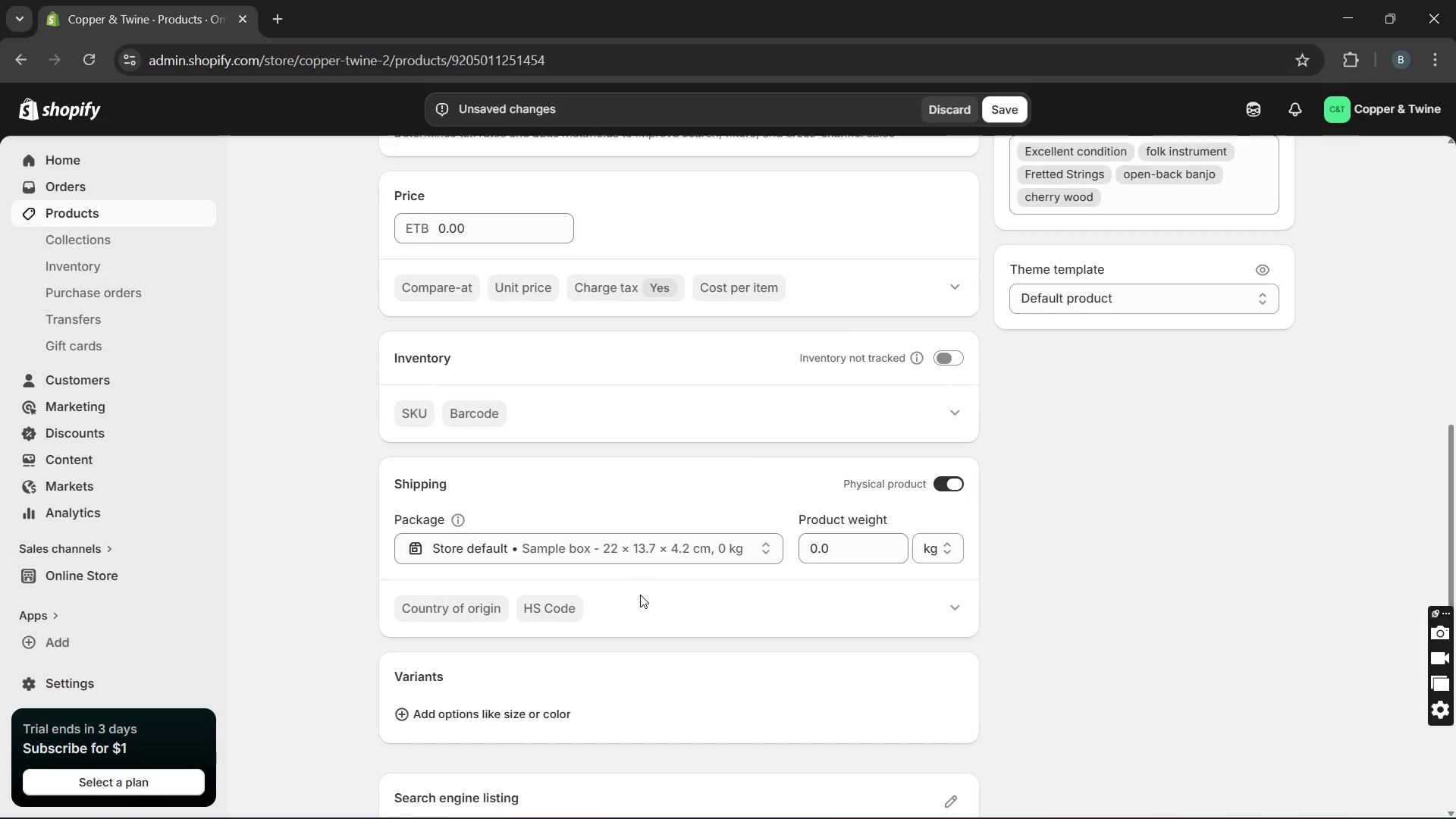 
wait(5.58)
 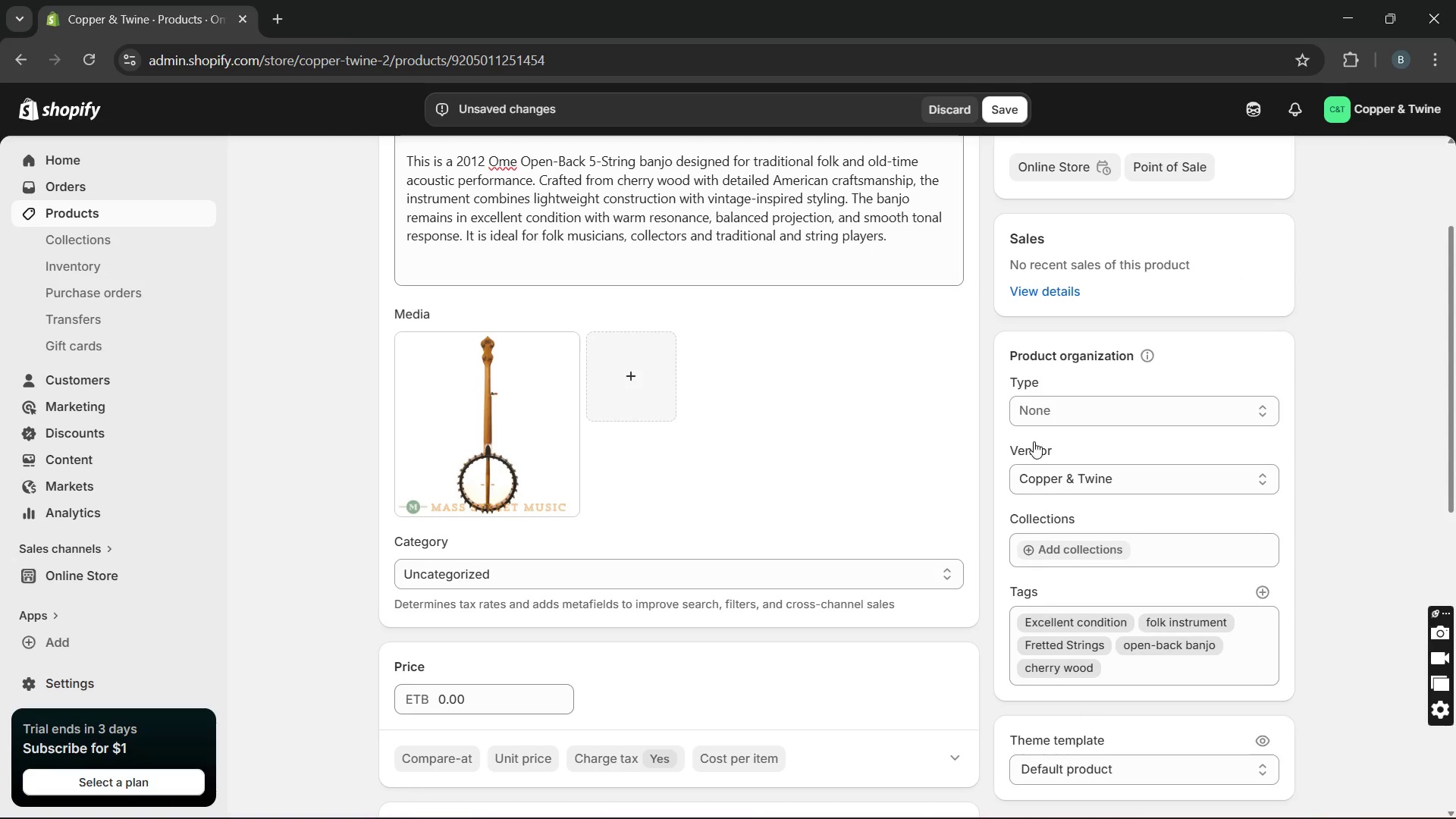 
left_click([955, 356])
 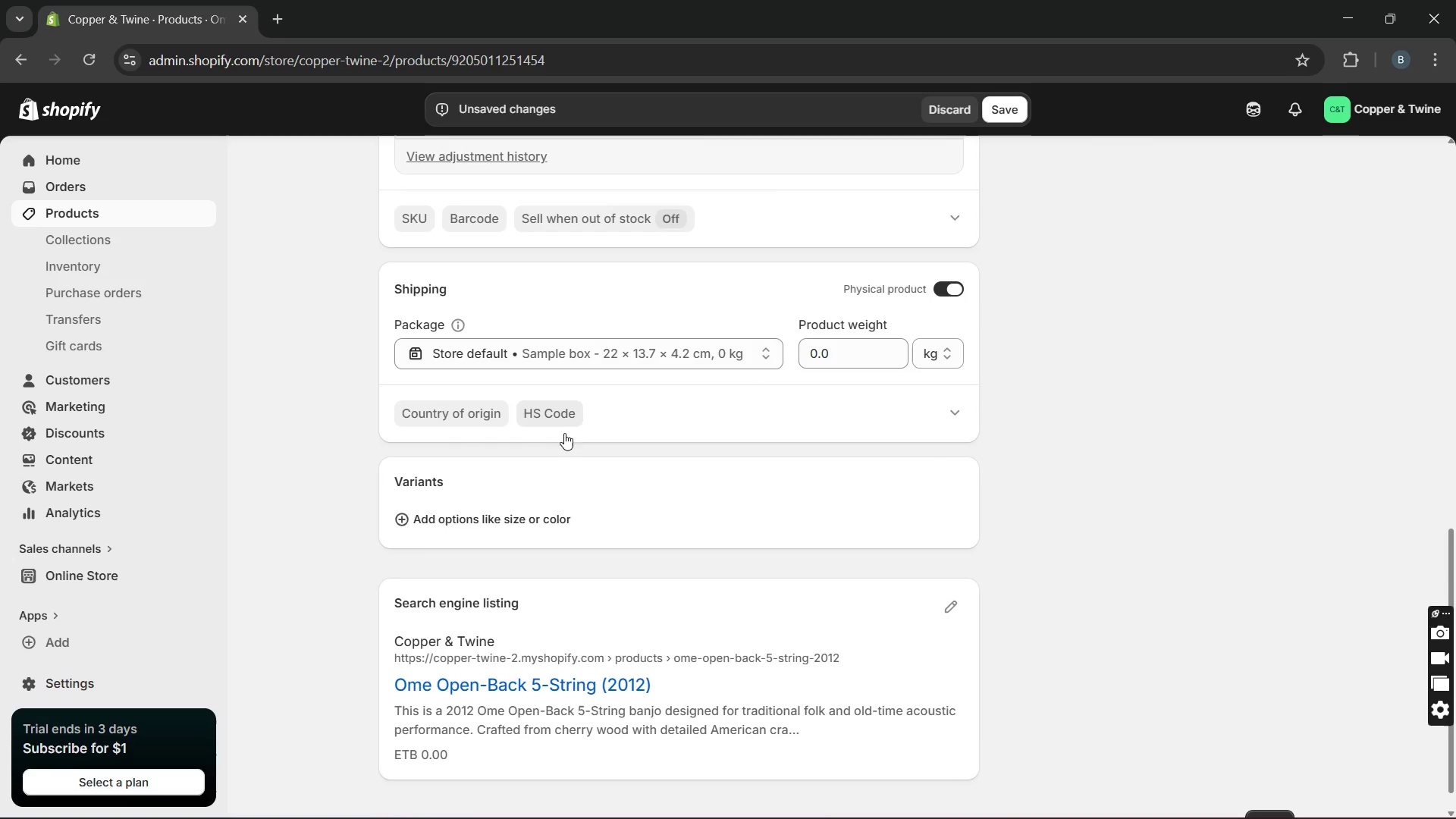 
left_click([545, 519])
 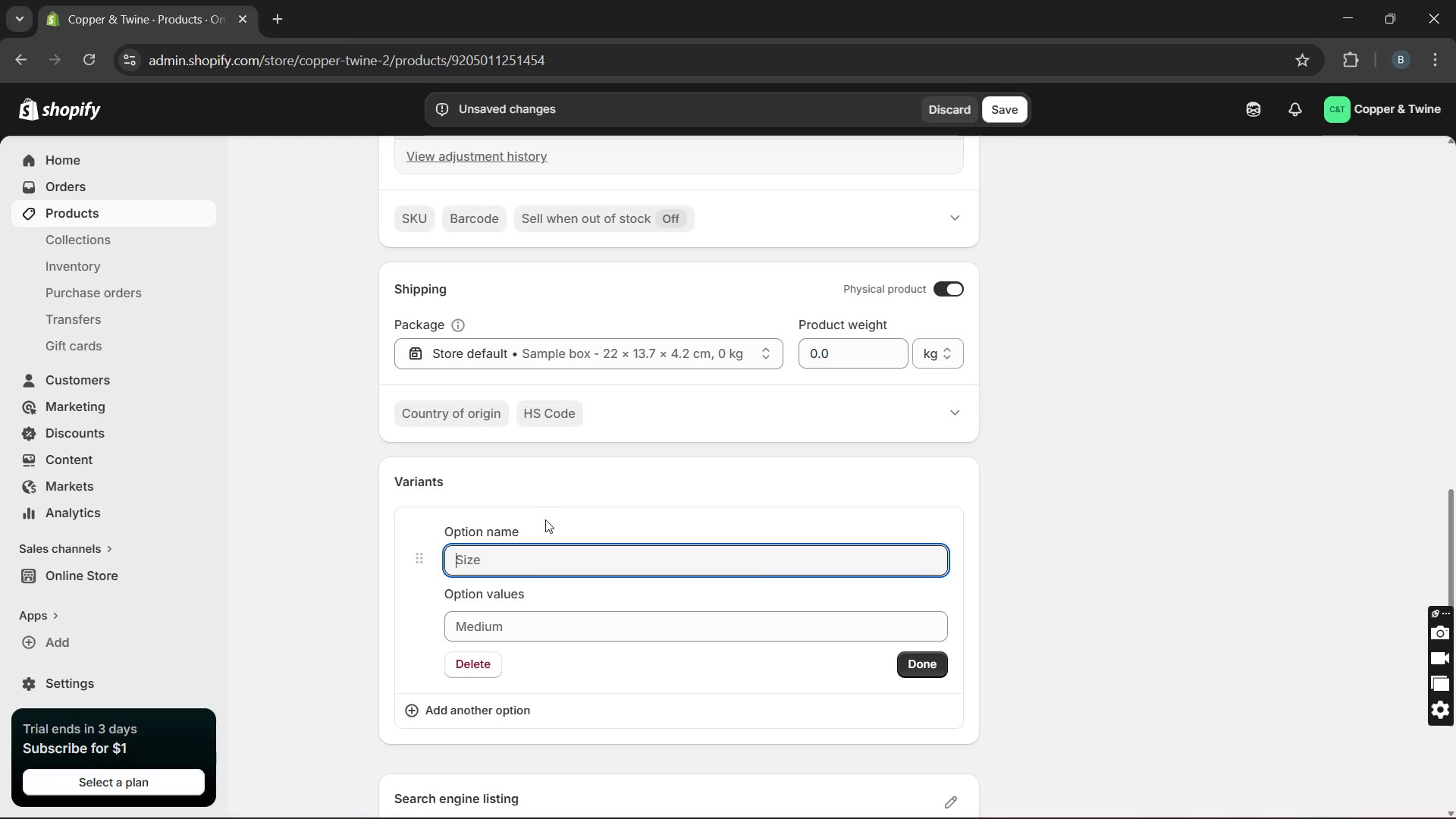 
wait(10.91)
 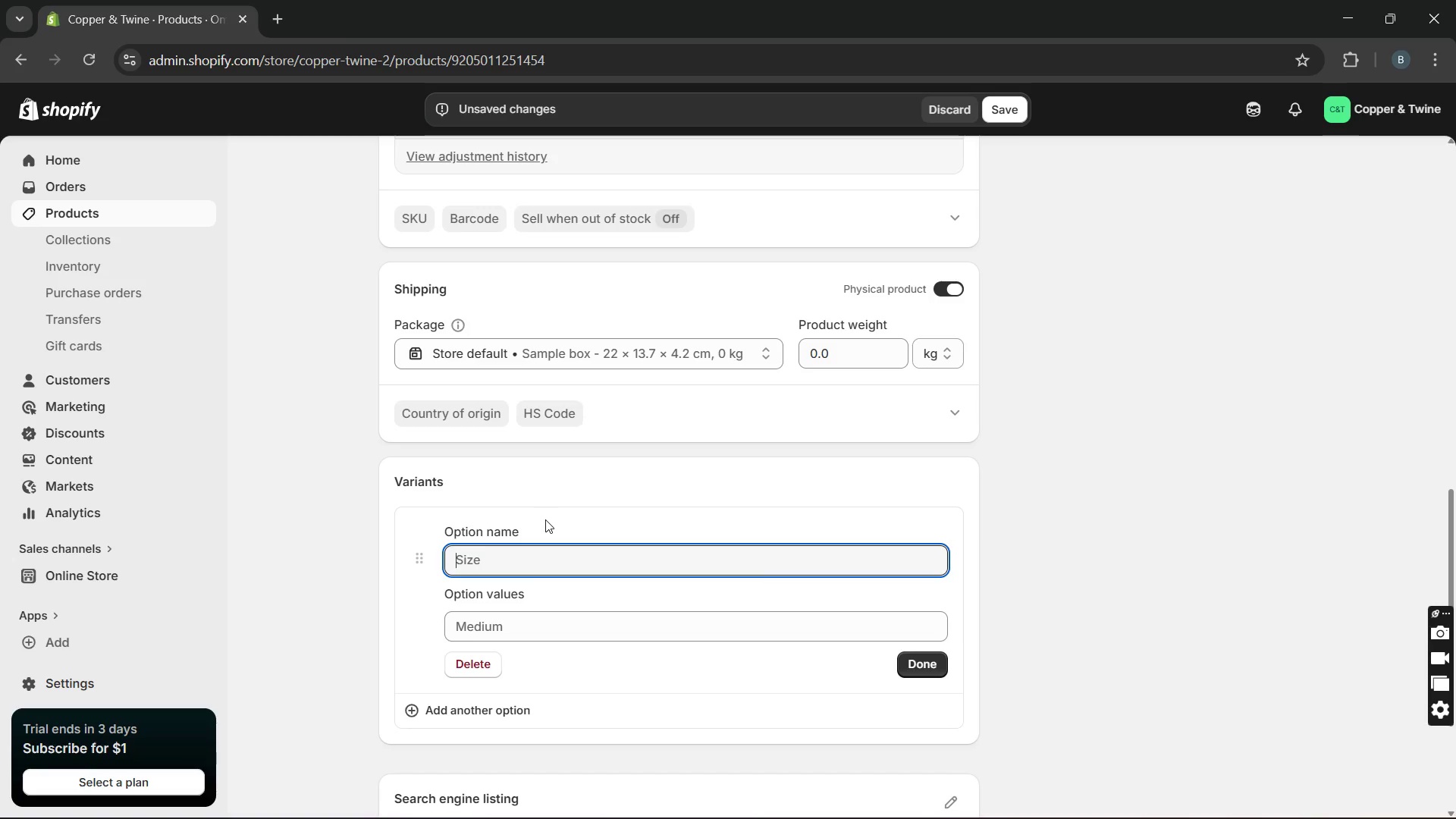 
type(Hard shell case)
 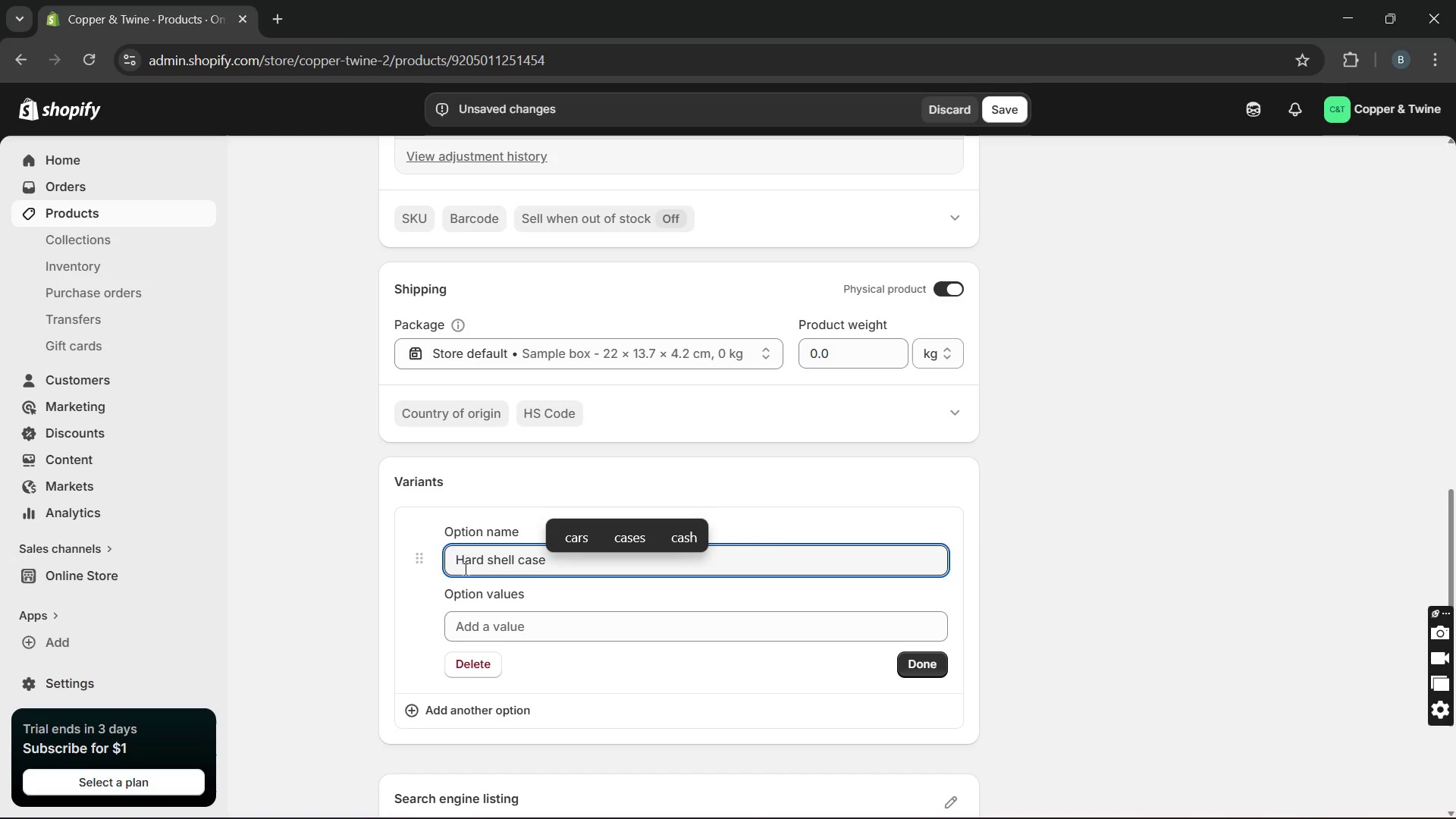 
left_click_drag(start_coordinate=[452, 560], to_coordinate=[558, 574])
 